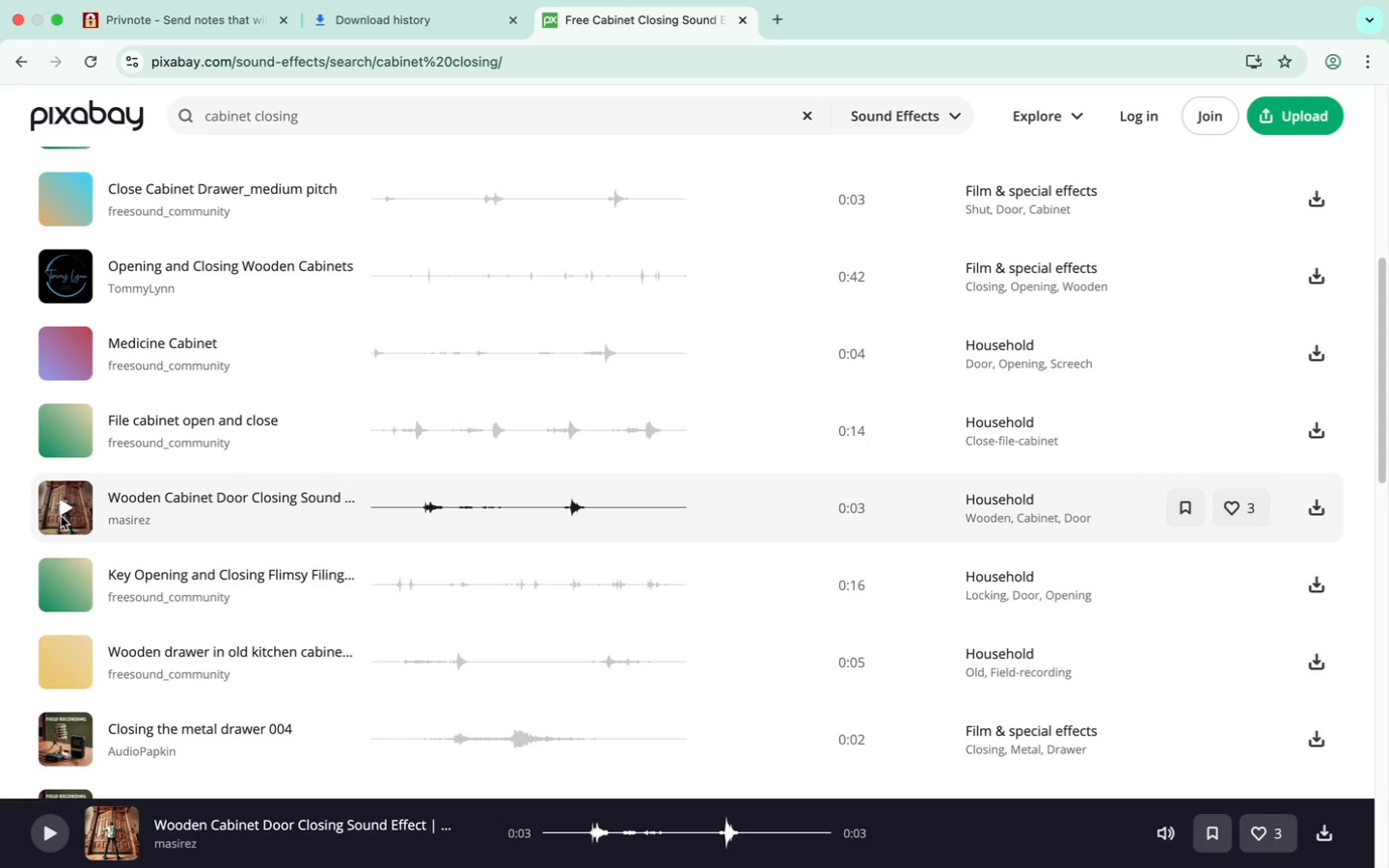 
left_click([61, 511])
 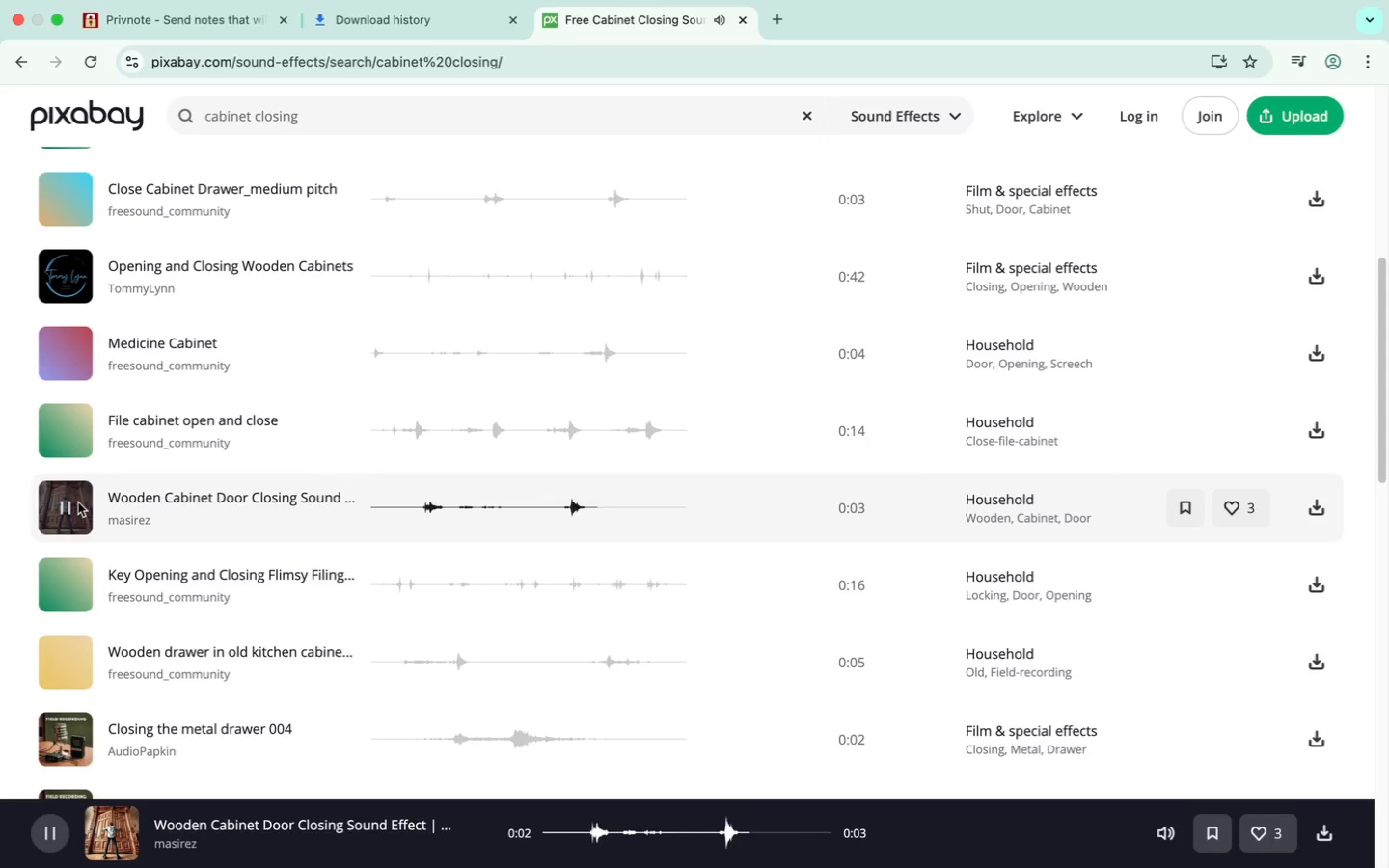 
mouse_move([74, 532])
 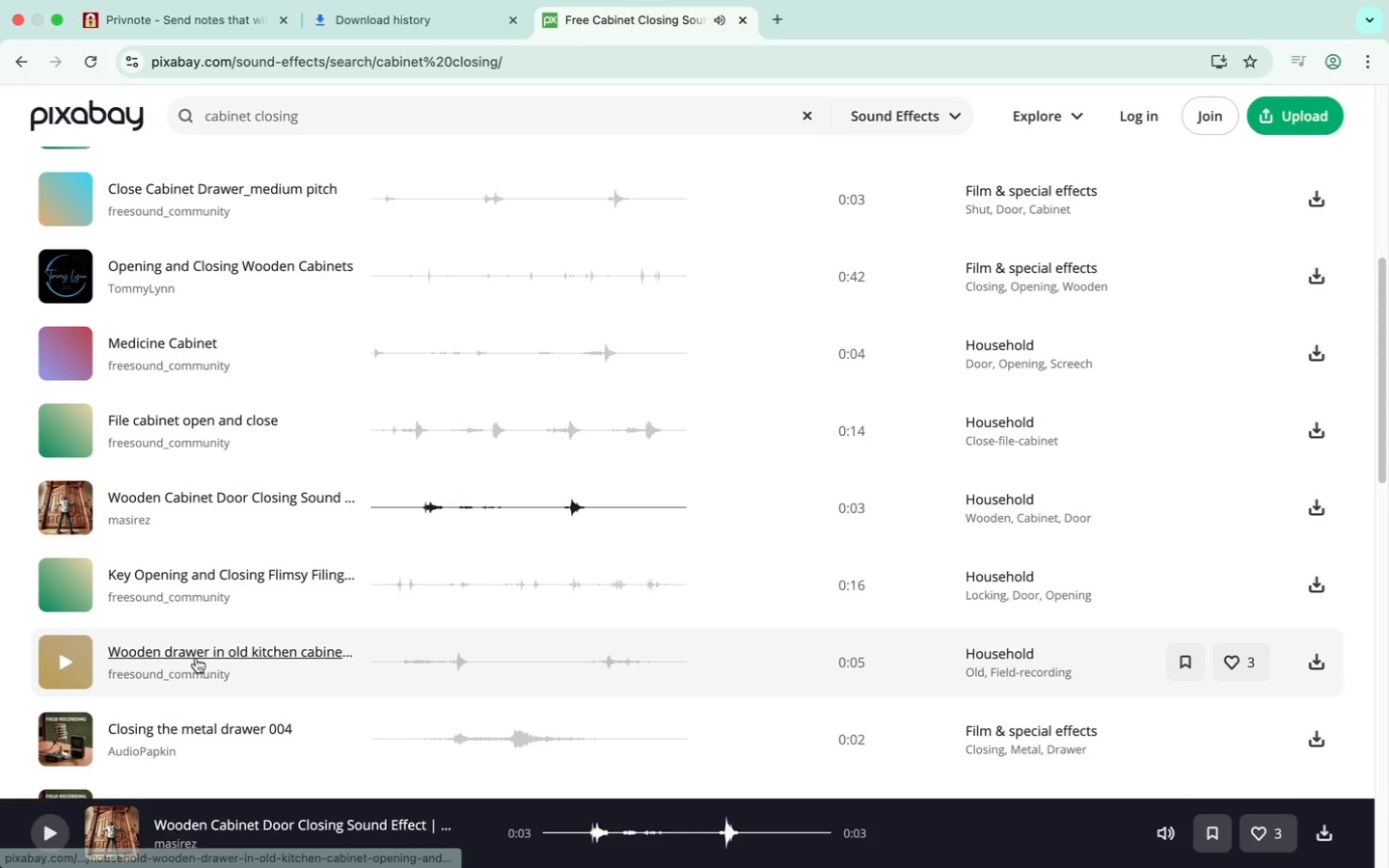 
scroll: coordinate [198, 653], scroll_direction: down, amount: 1.0
 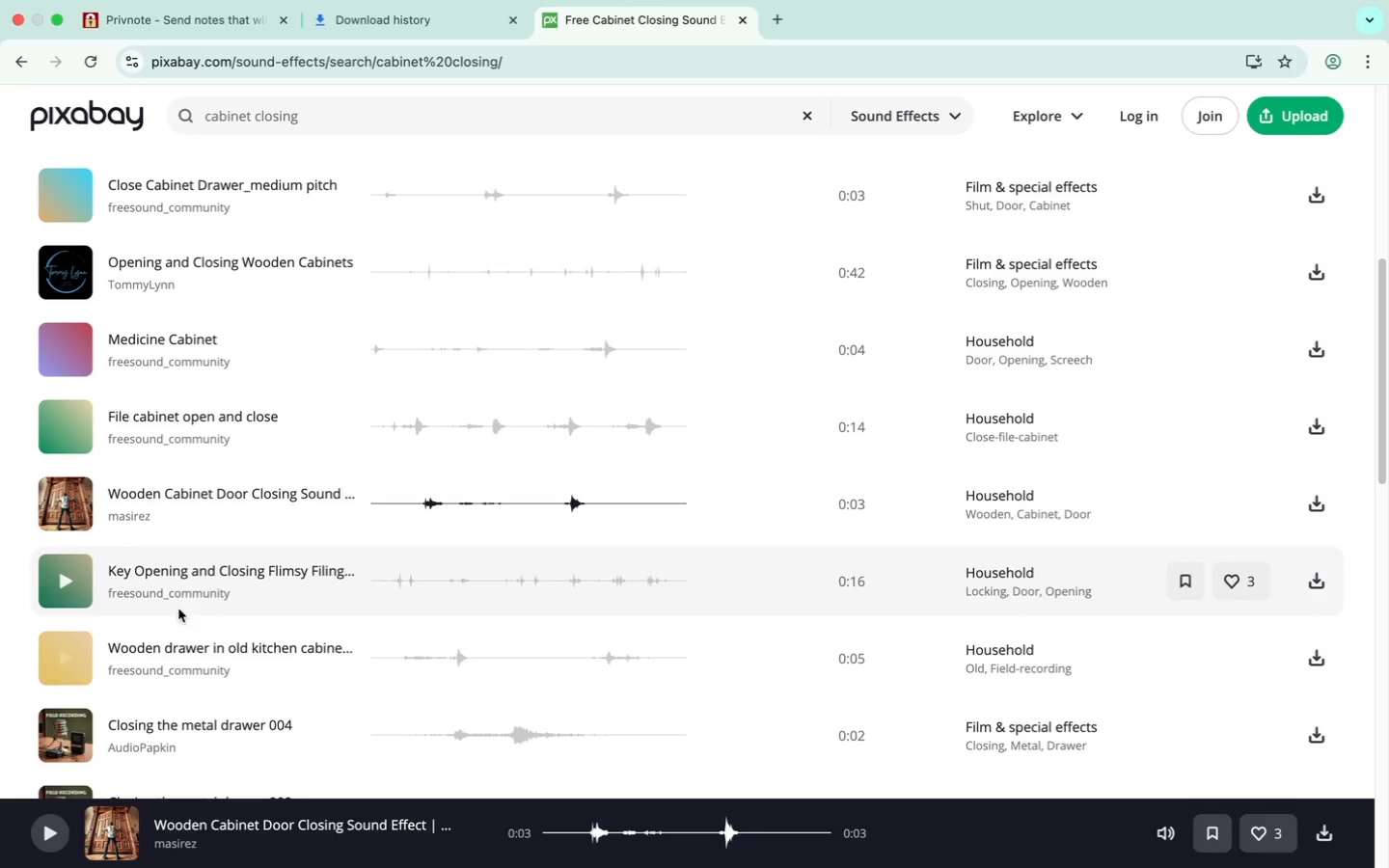 
scroll: coordinate [198, 510], scroll_direction: up, amount: 14.0
 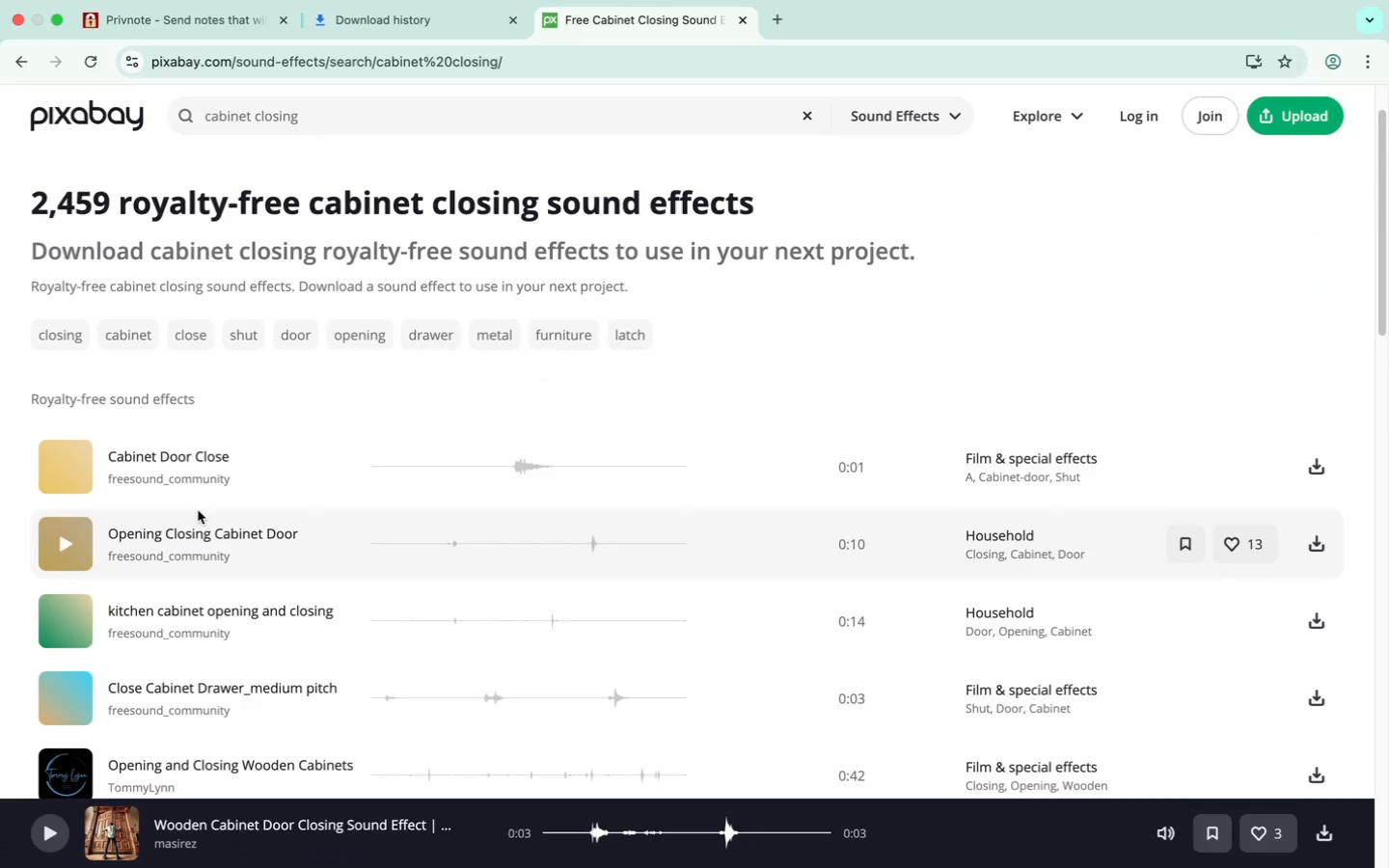 
scroll: coordinate [198, 510], scroll_direction: down, amount: 3.0
 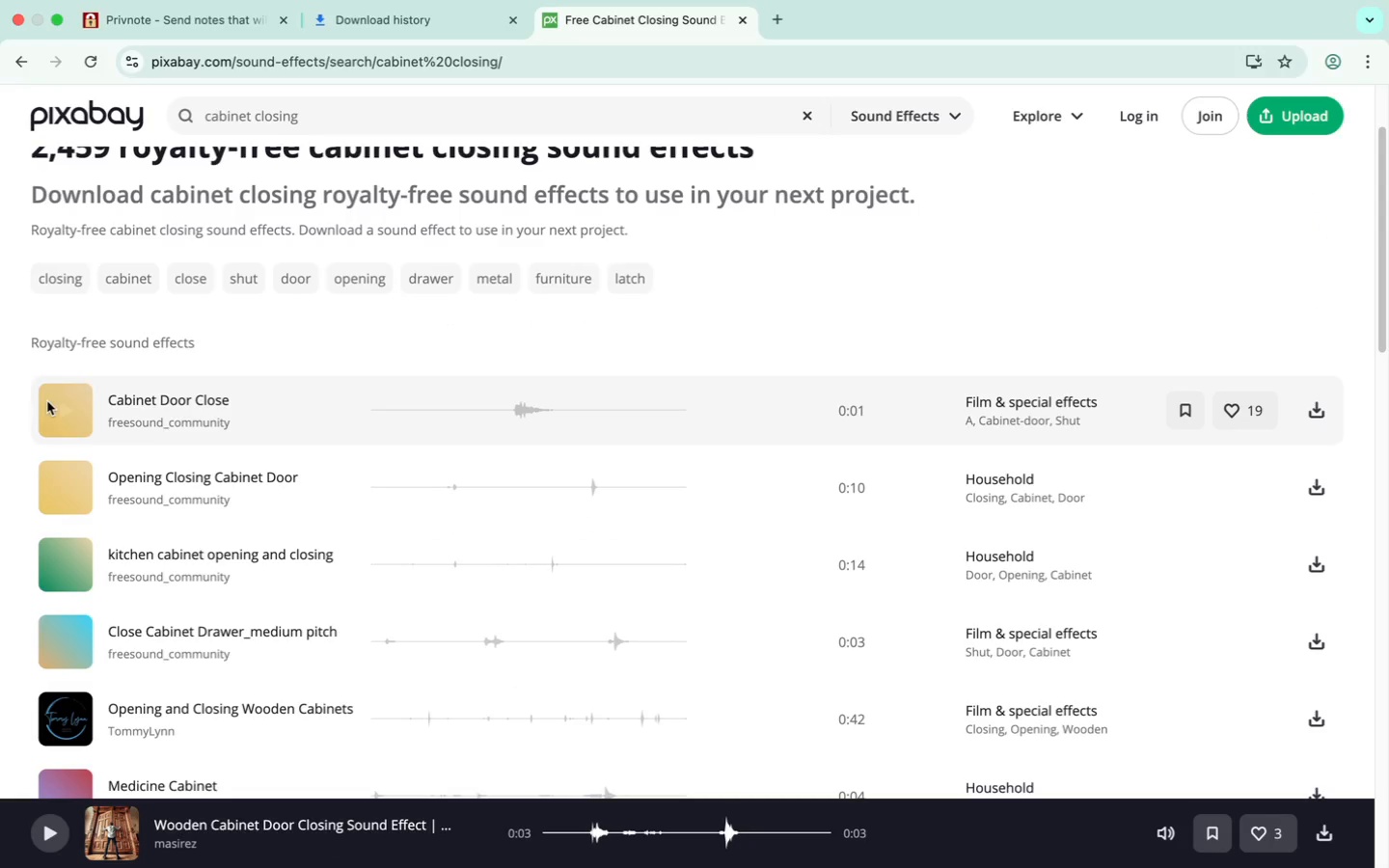 
left_click([66, 413])
 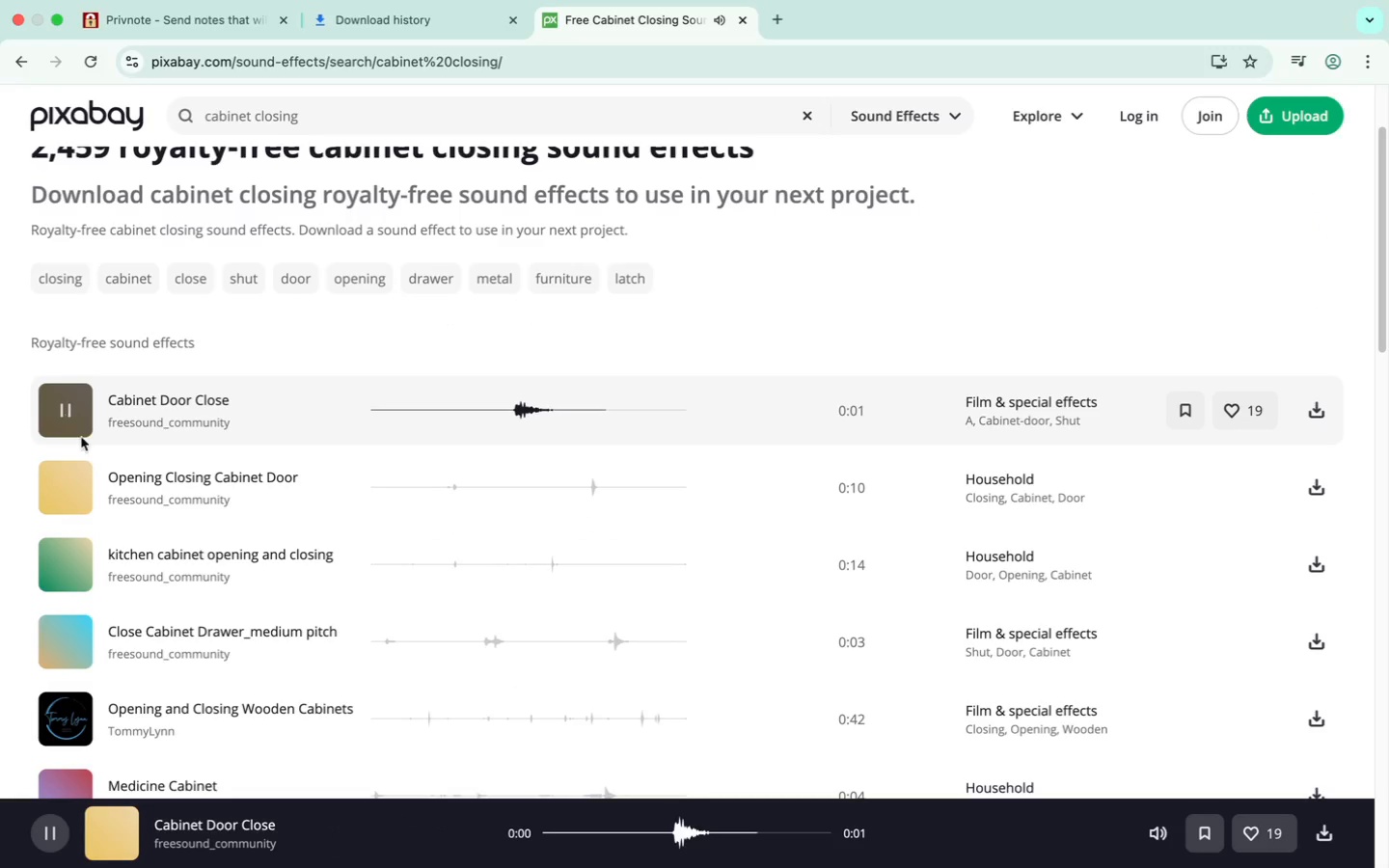 
scroll: coordinate [154, 547], scroll_direction: down, amount: 11.0
 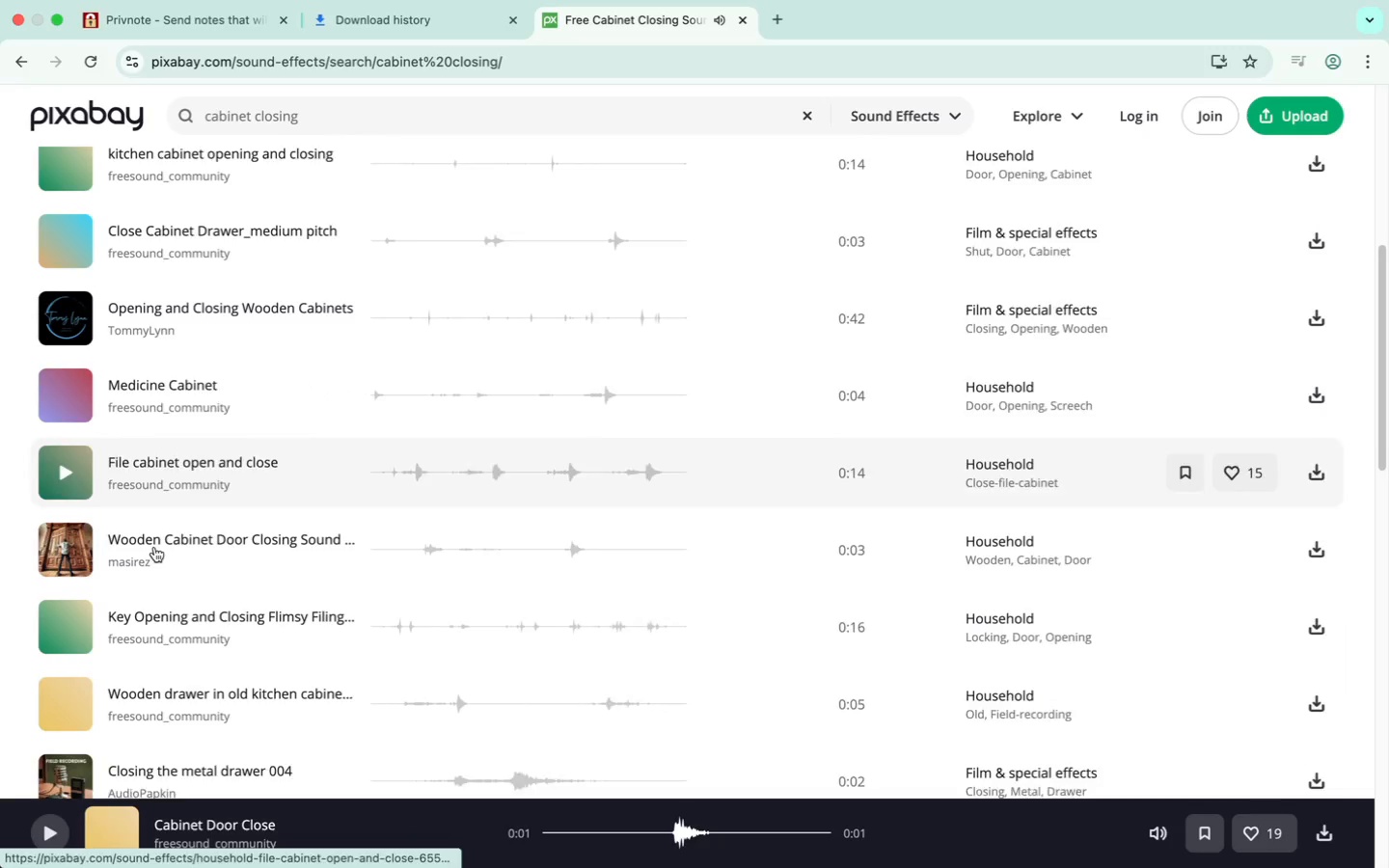 
left_click([68, 542])
 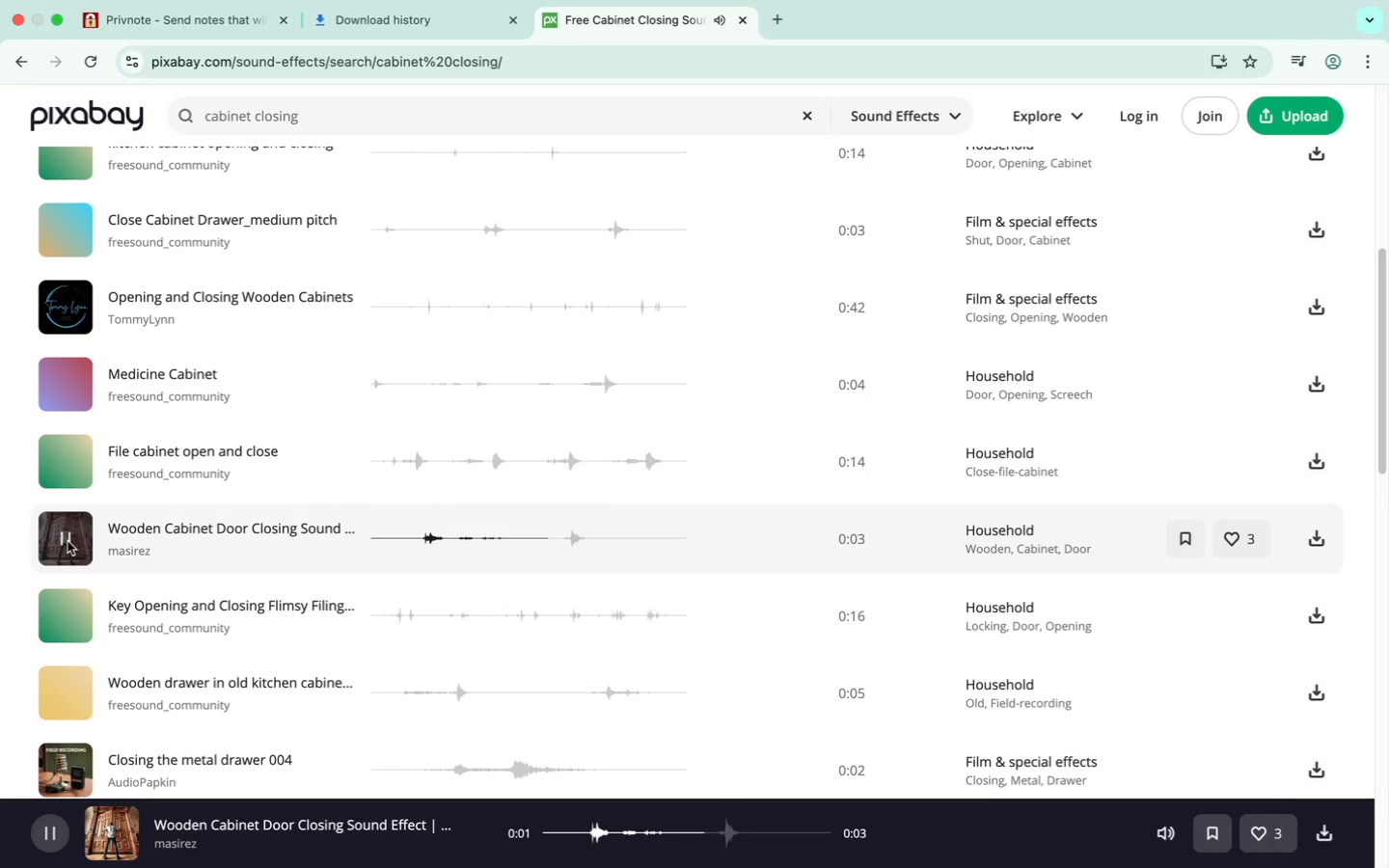 
scroll: coordinate [184, 553], scroll_direction: down, amount: 11.0
 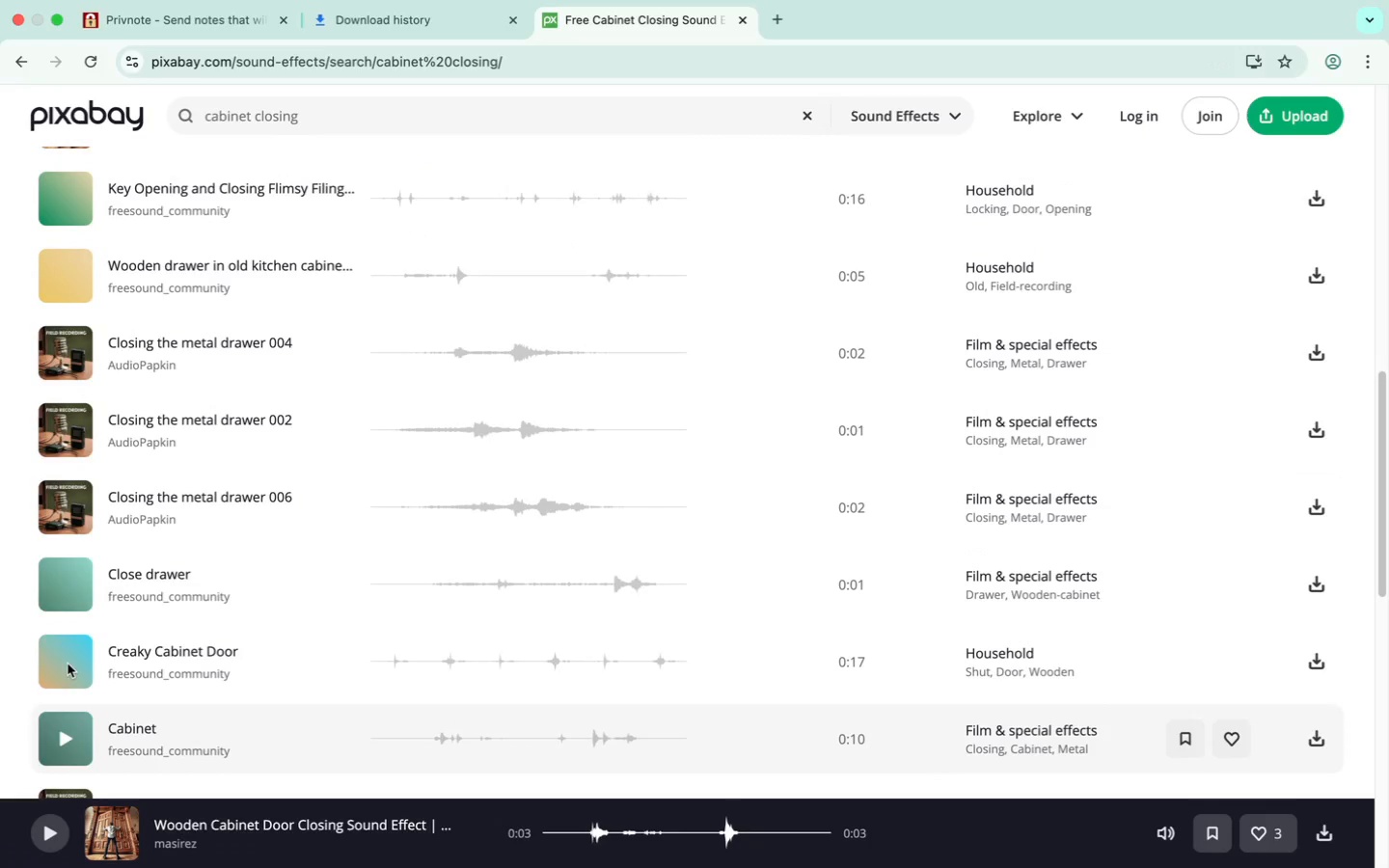 
wait(5.33)
 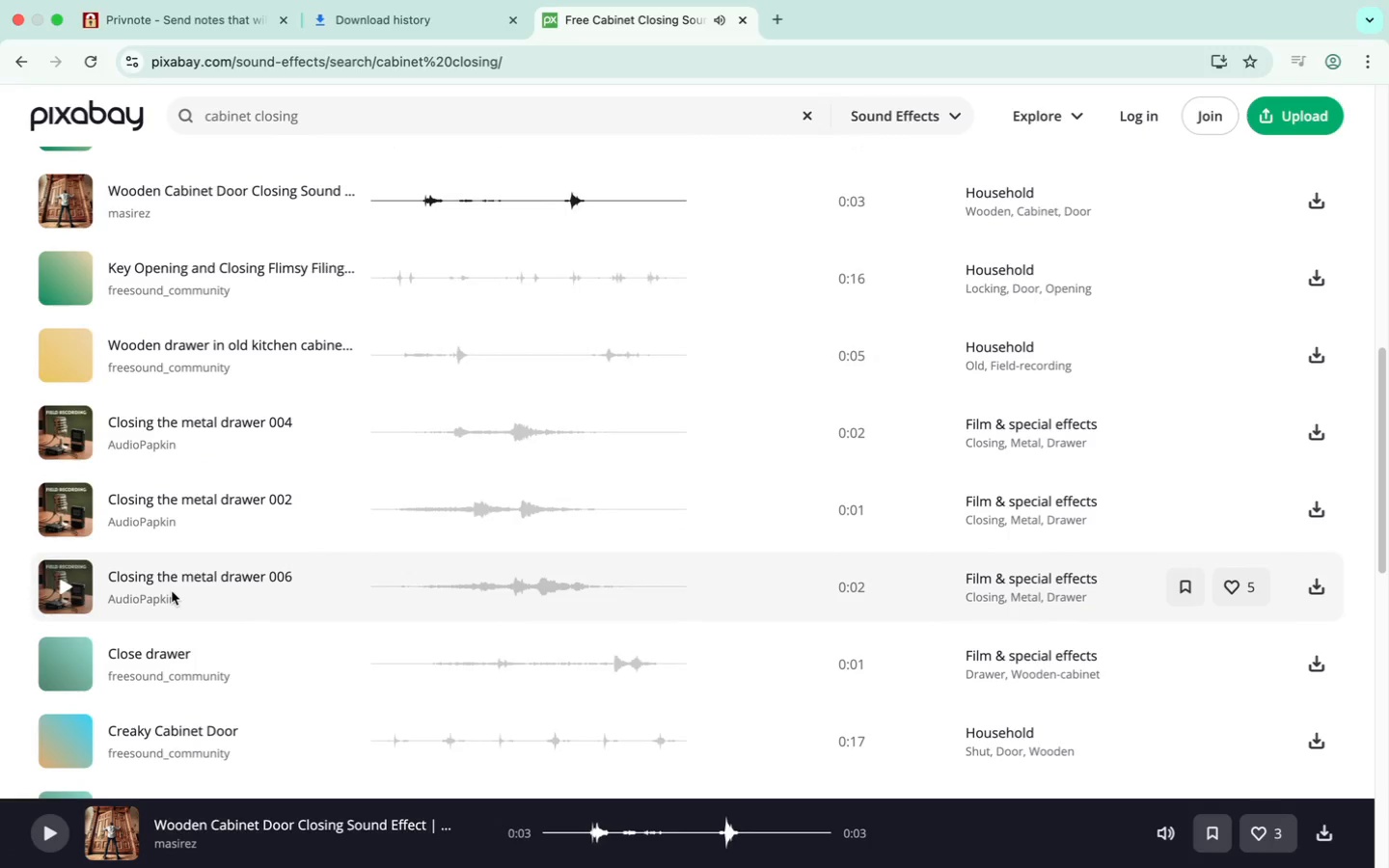 
left_click([64, 663])
 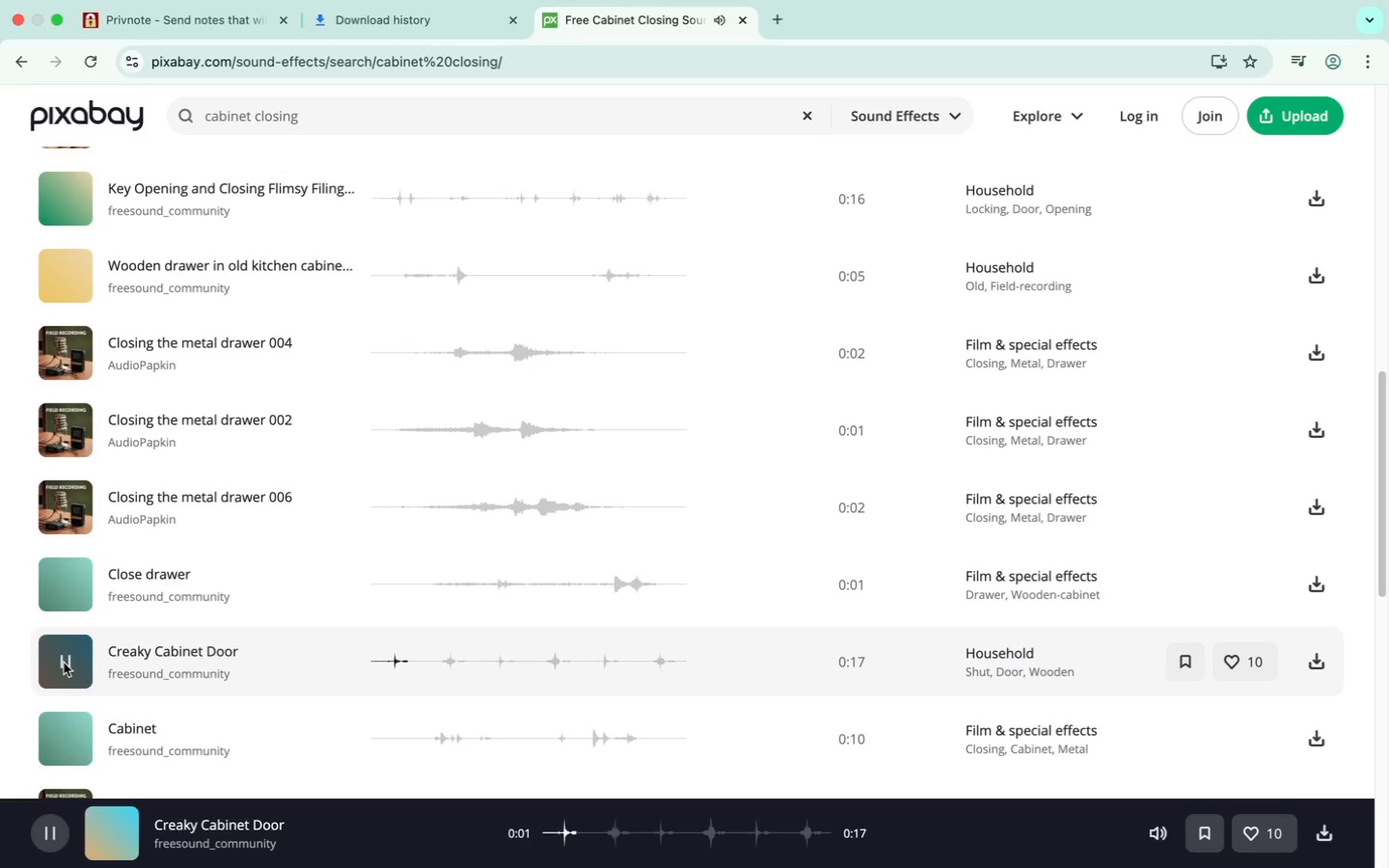 
scroll: coordinate [64, 663], scroll_direction: down, amount: 3.0
 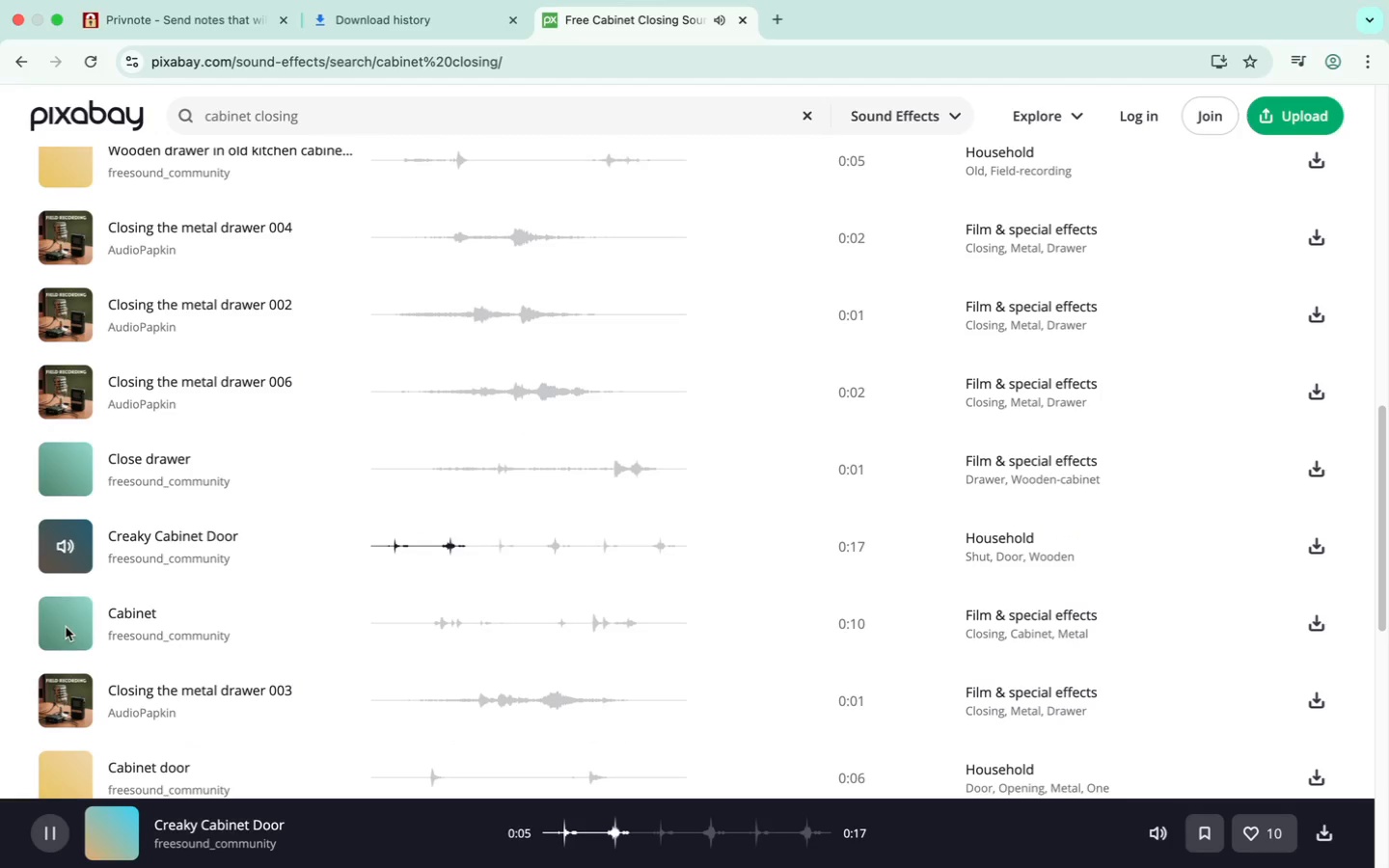 
left_click([67, 626])
 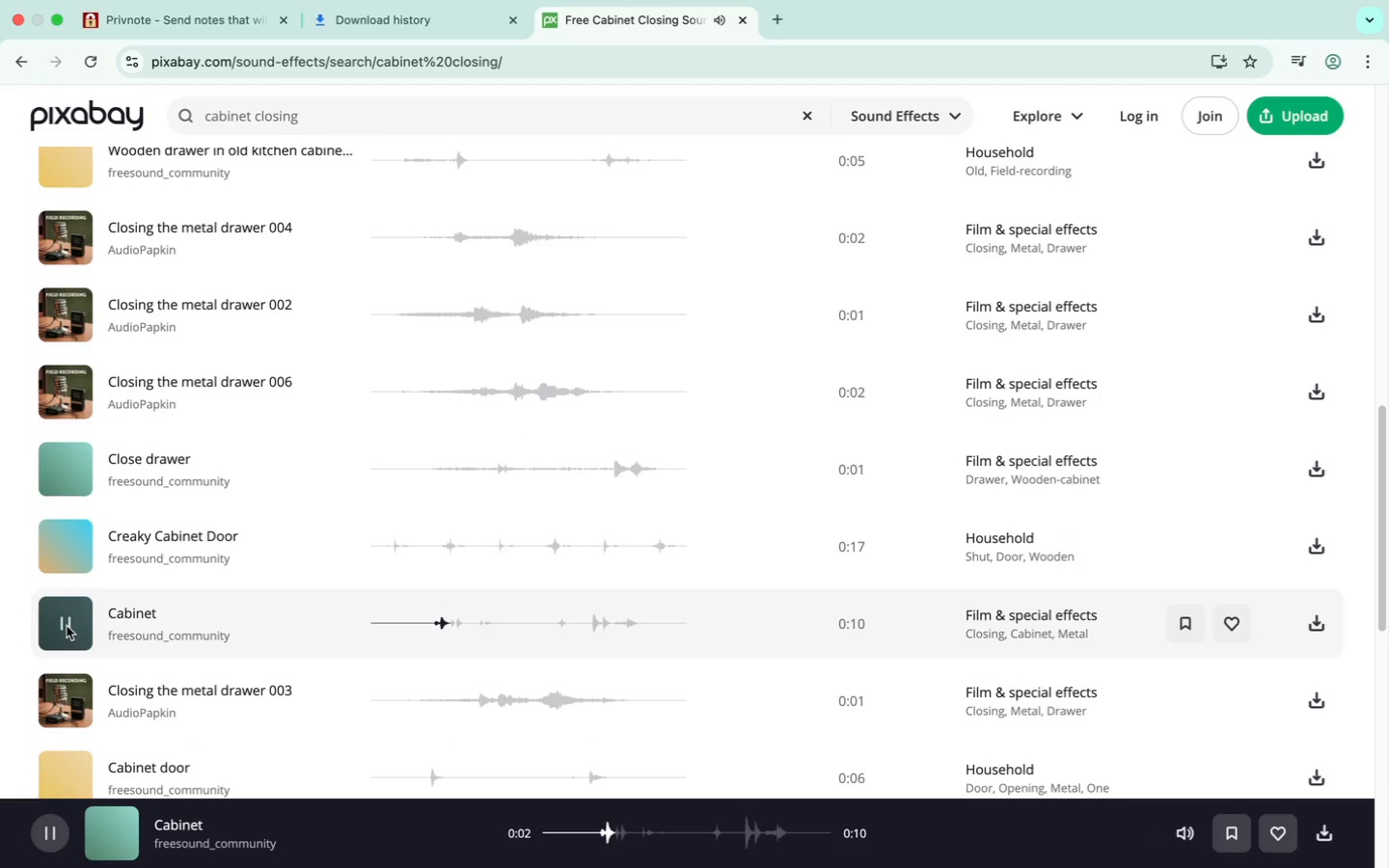 
scroll: coordinate [67, 626], scroll_direction: down, amount: 7.0
 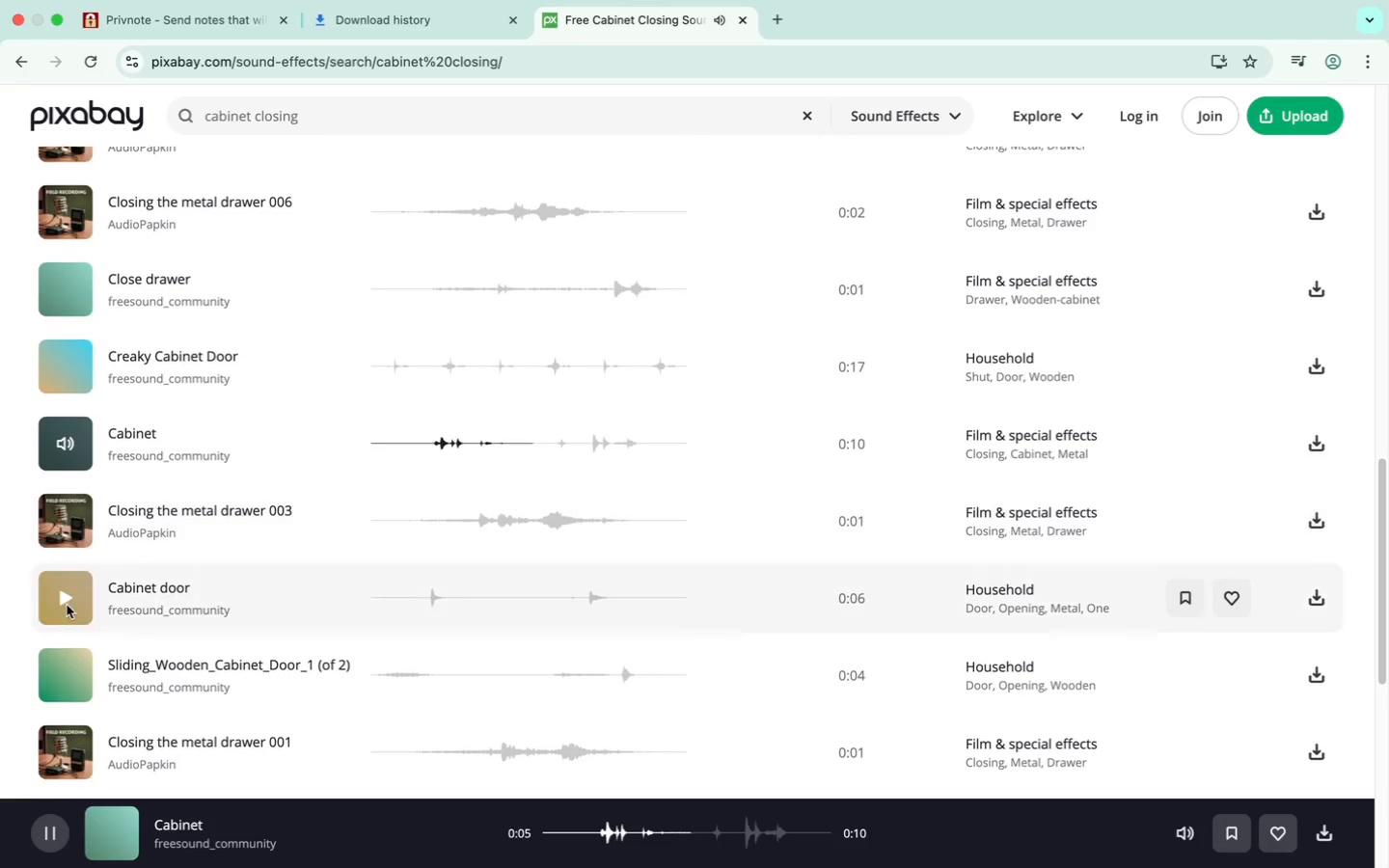 
left_click([65, 598])
 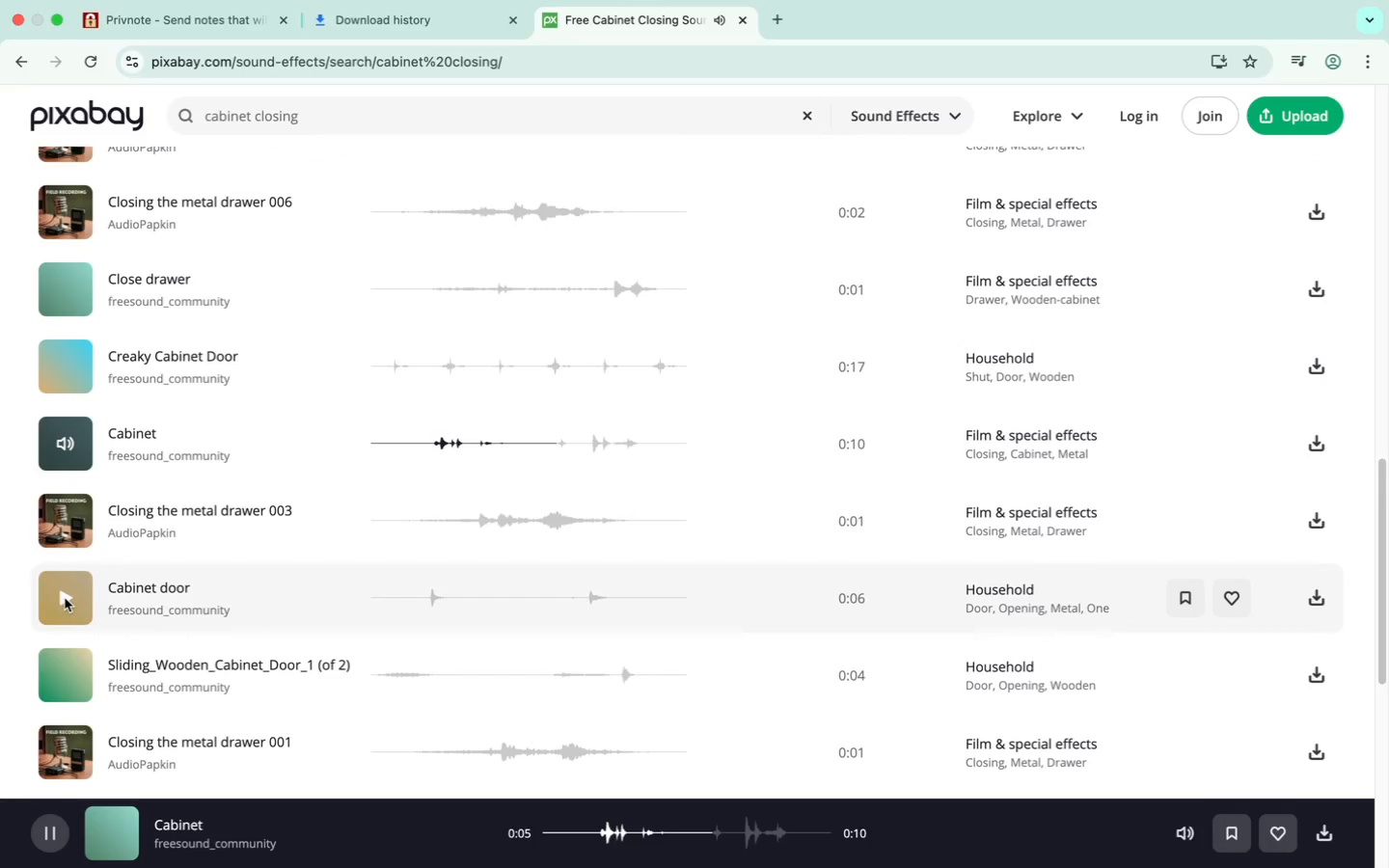 
hold_key(key=VolumeUp, duration=1.75)
 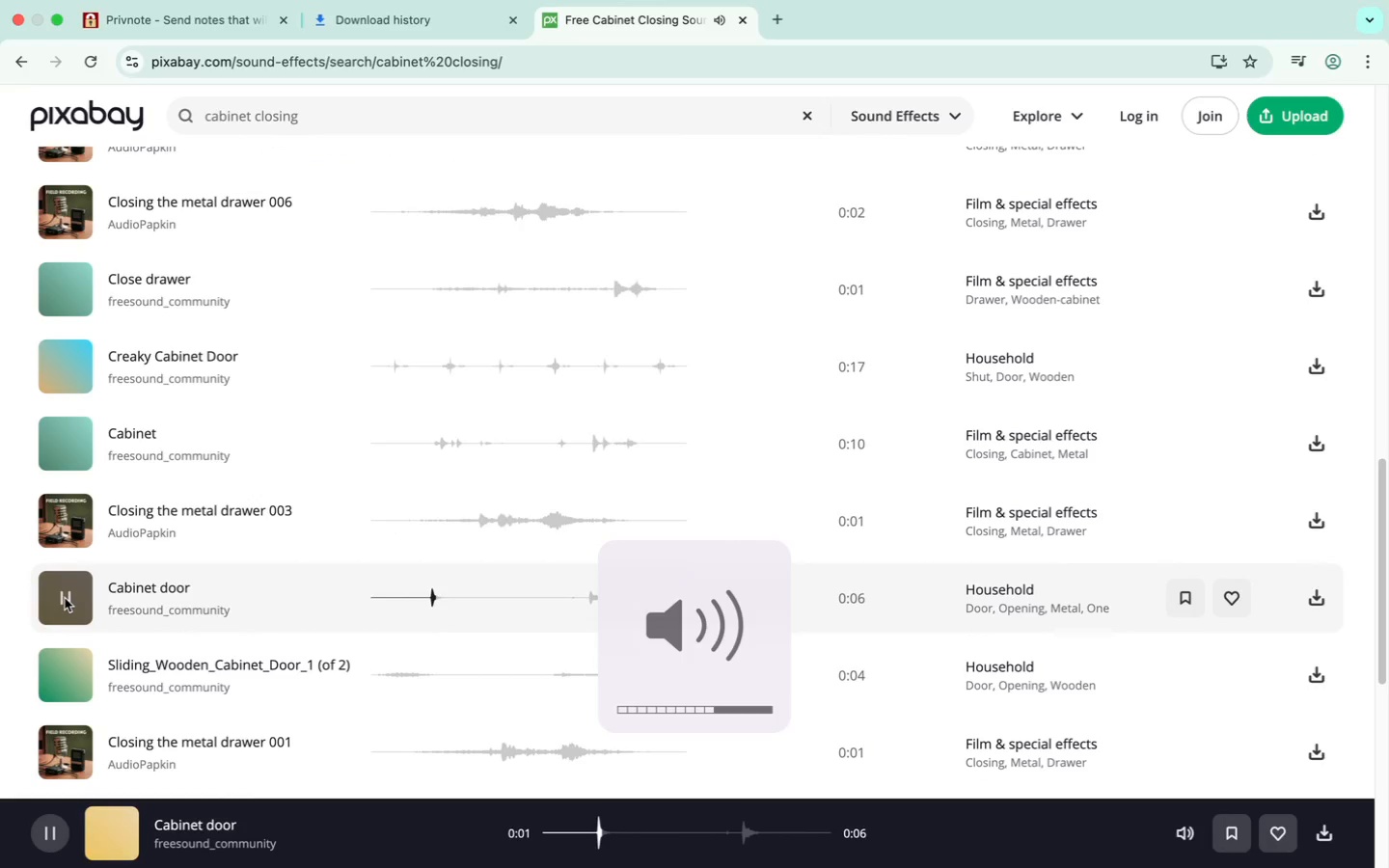 
key(VolumeUp)
 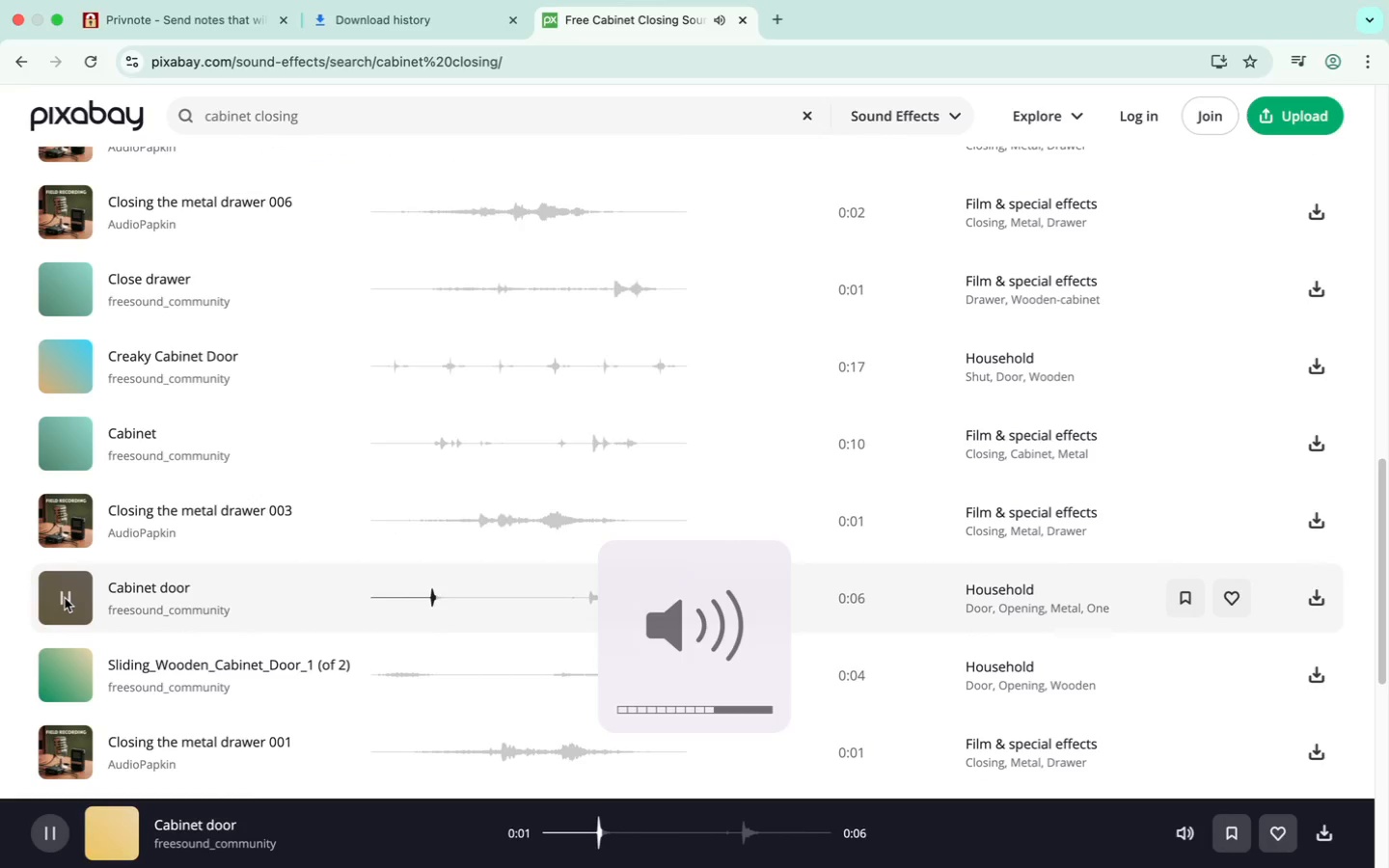 
key(VolumeUp)
 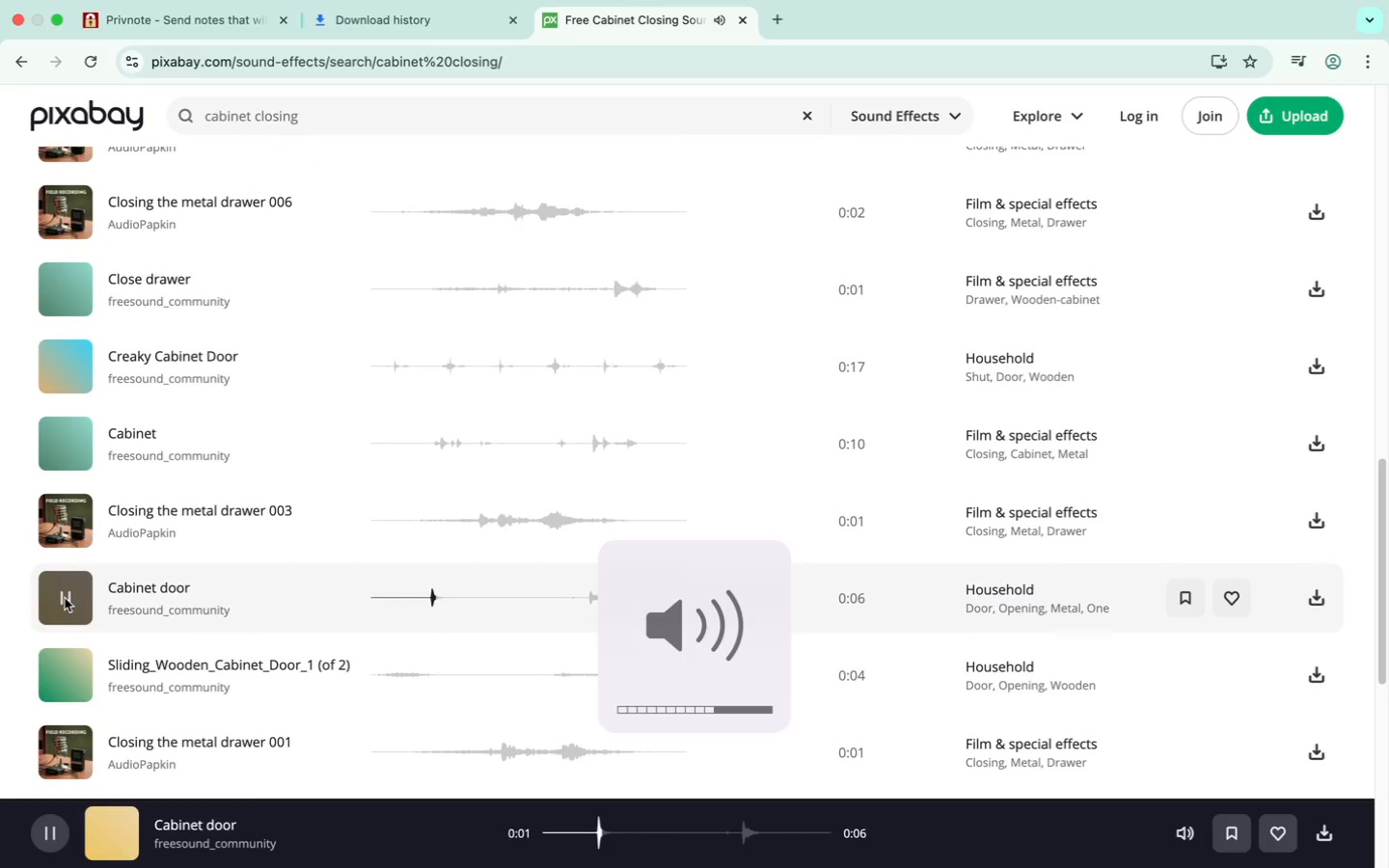 
key(VolumeUp)
 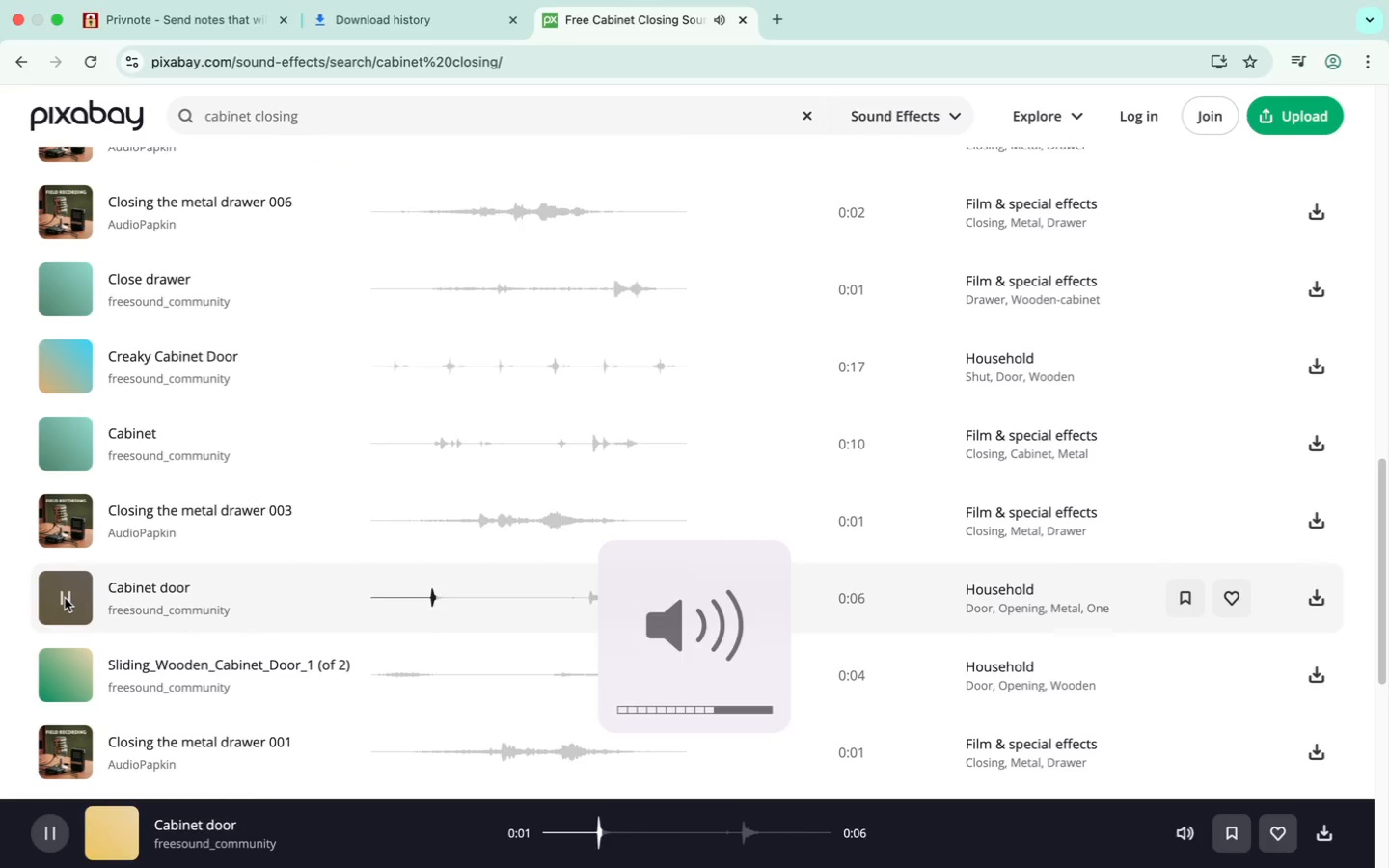 
key(VolumeUp)
 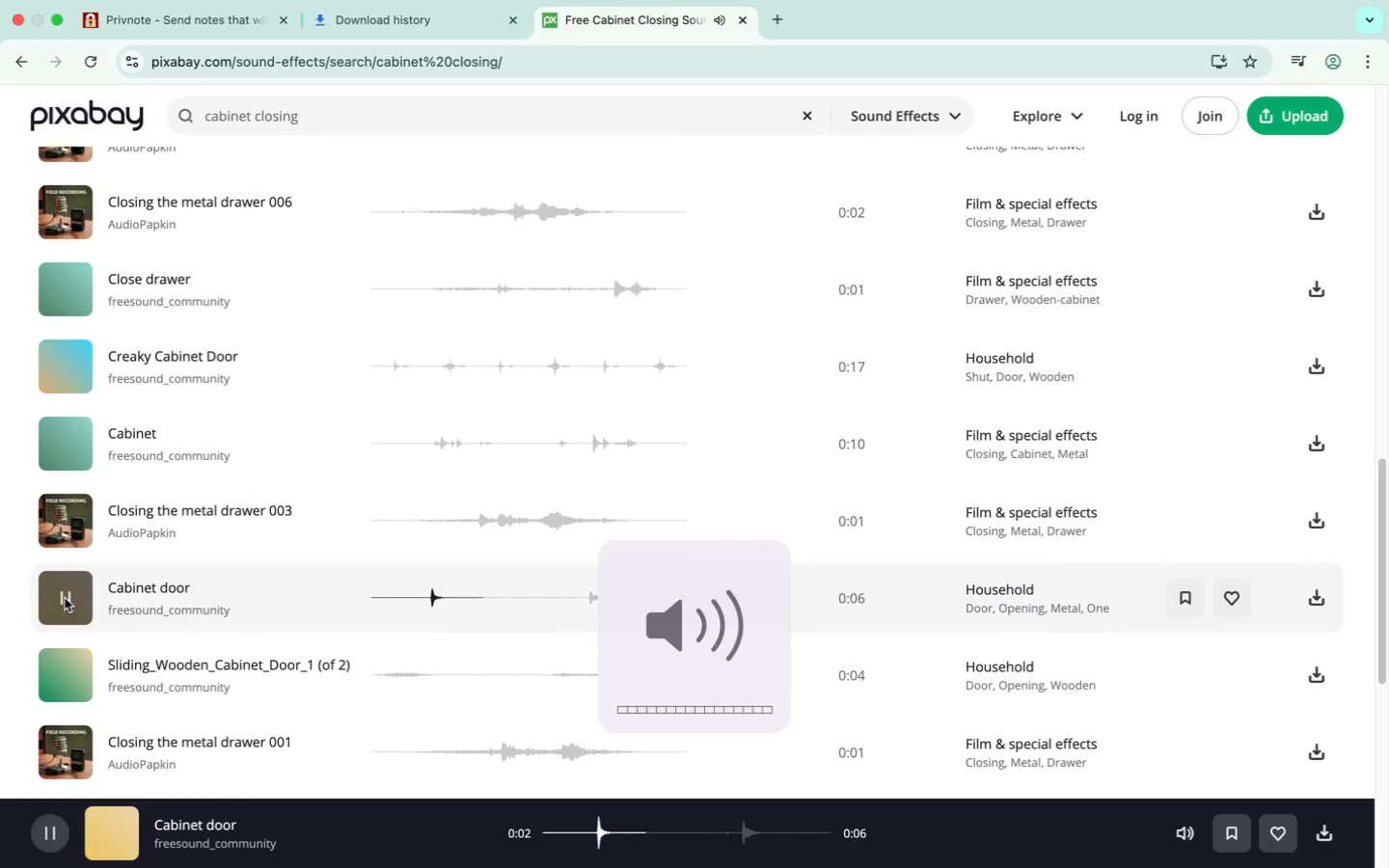 
key(VolumeUp)
 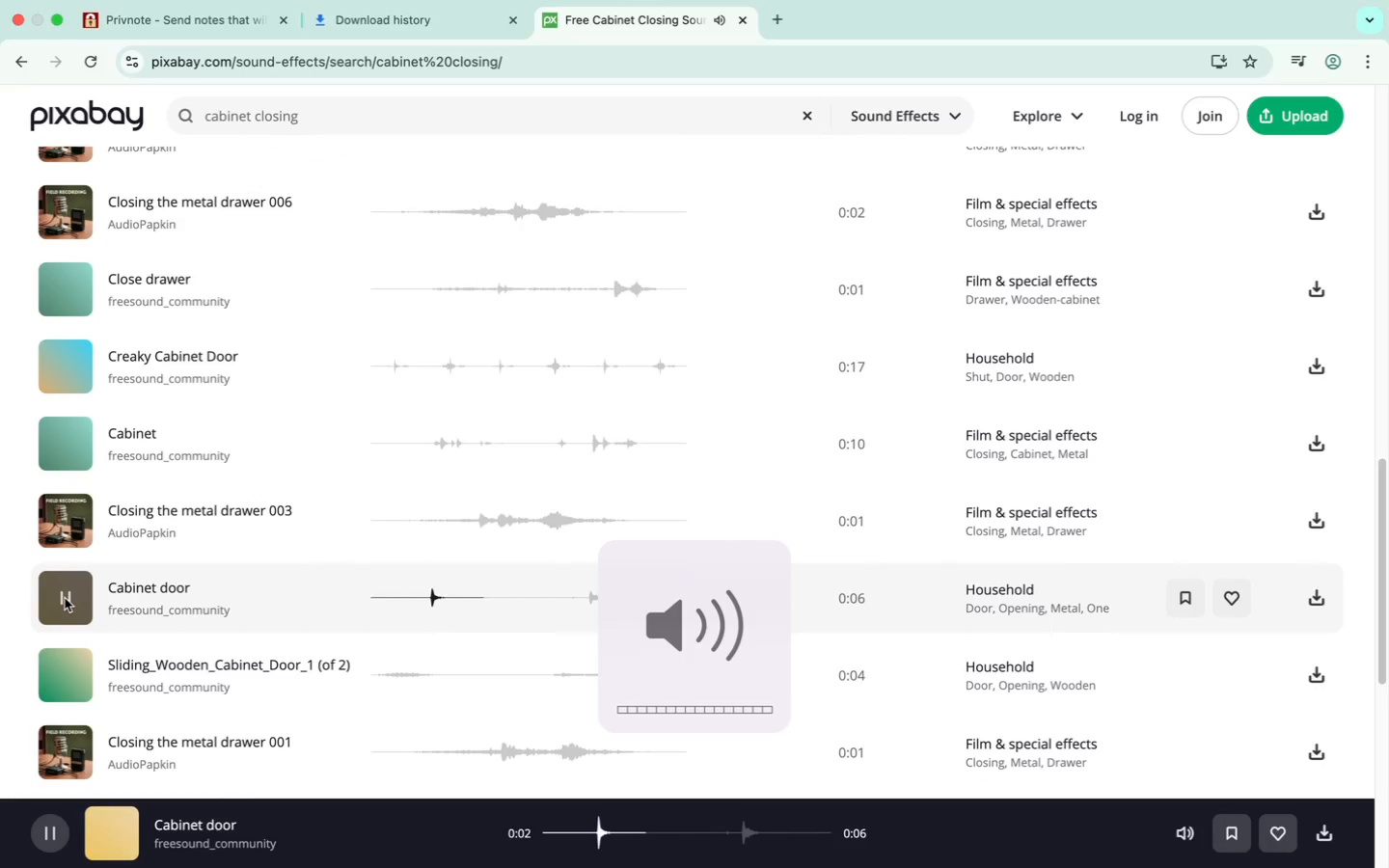 
key(VolumeUp)
 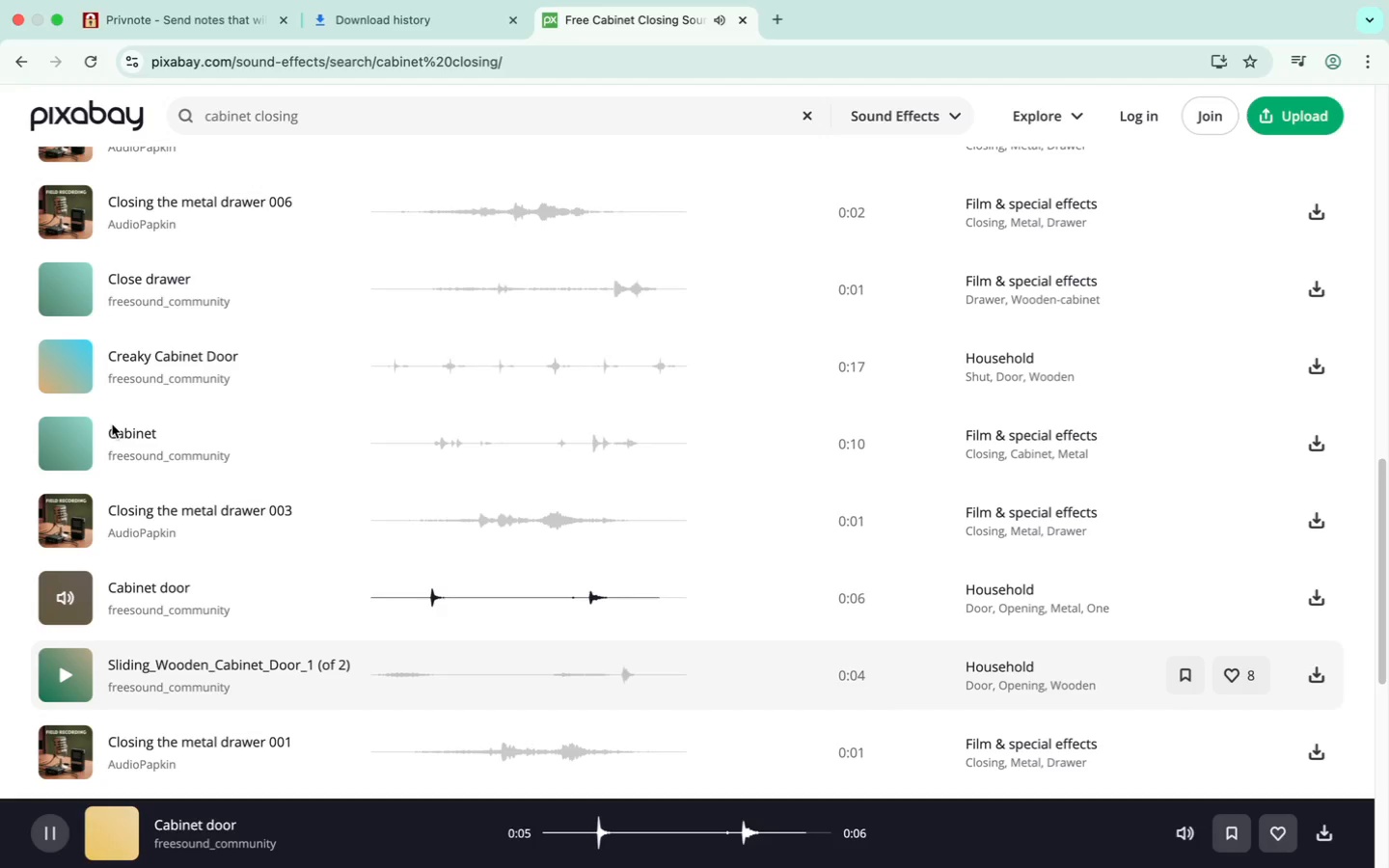 
left_click([65, 672])
 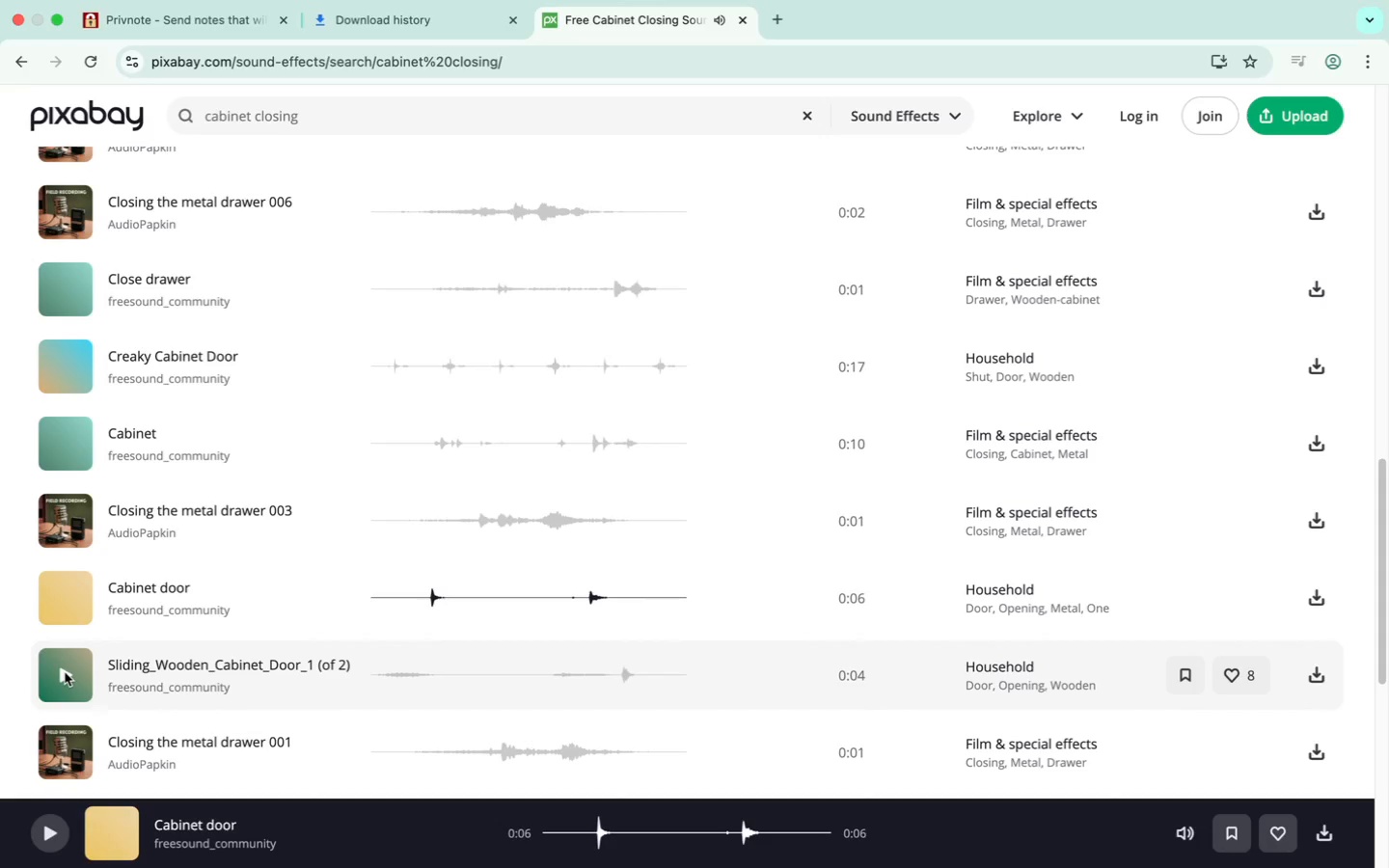 
scroll: coordinate [69, 679], scroll_direction: down, amount: 2.0
 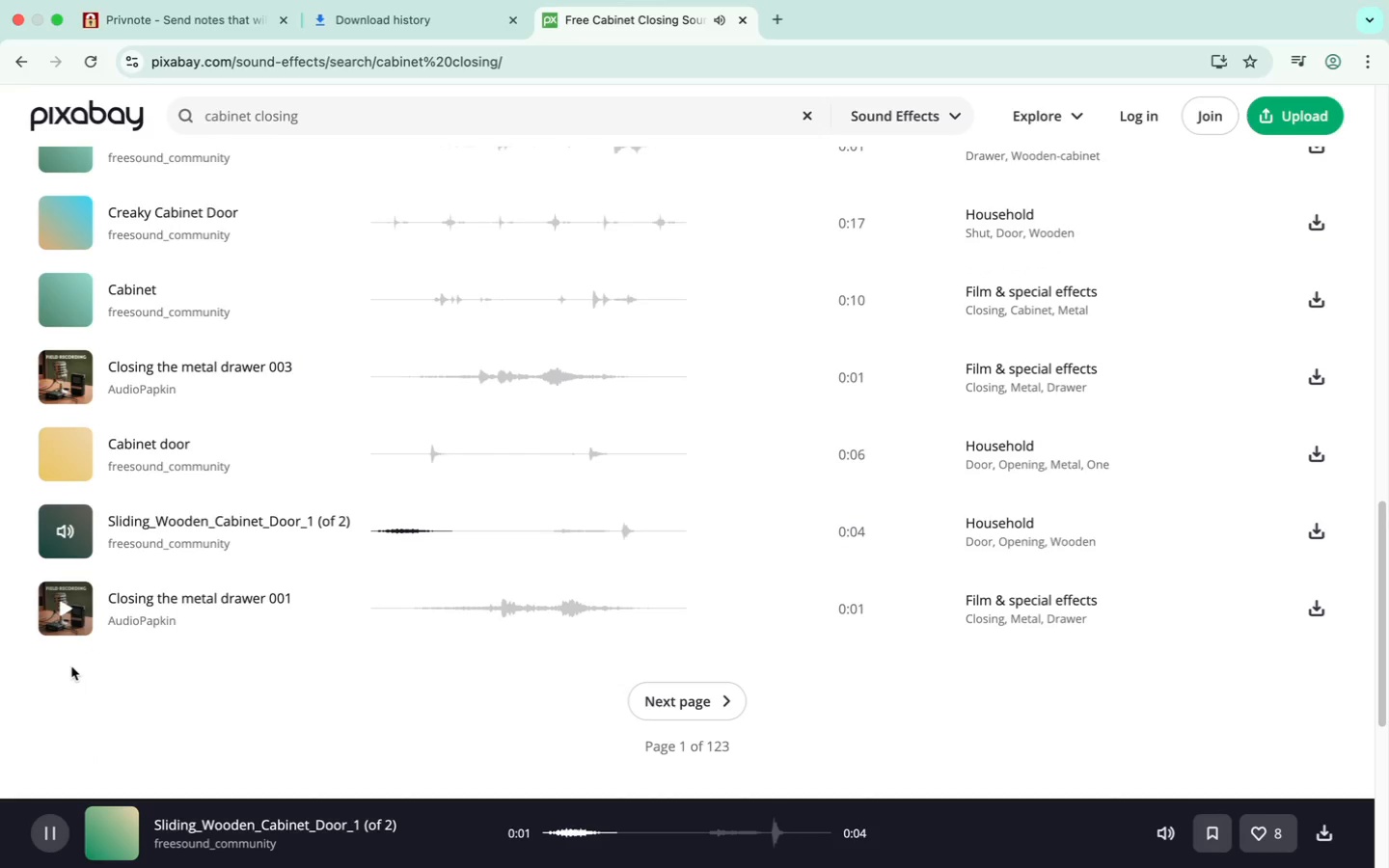 
left_click([68, 609])
 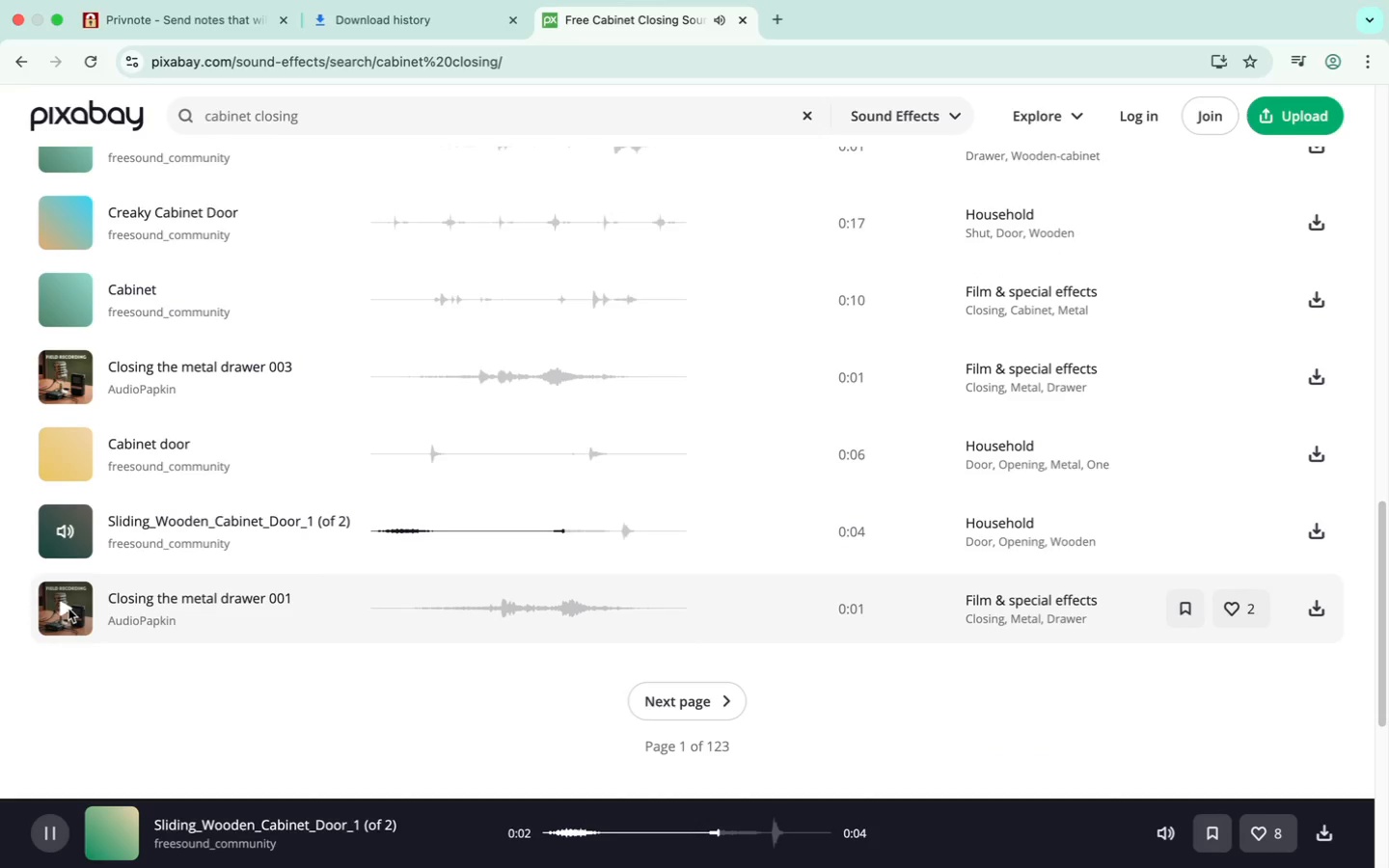 
scroll: coordinate [70, 608], scroll_direction: up, amount: 7.0
 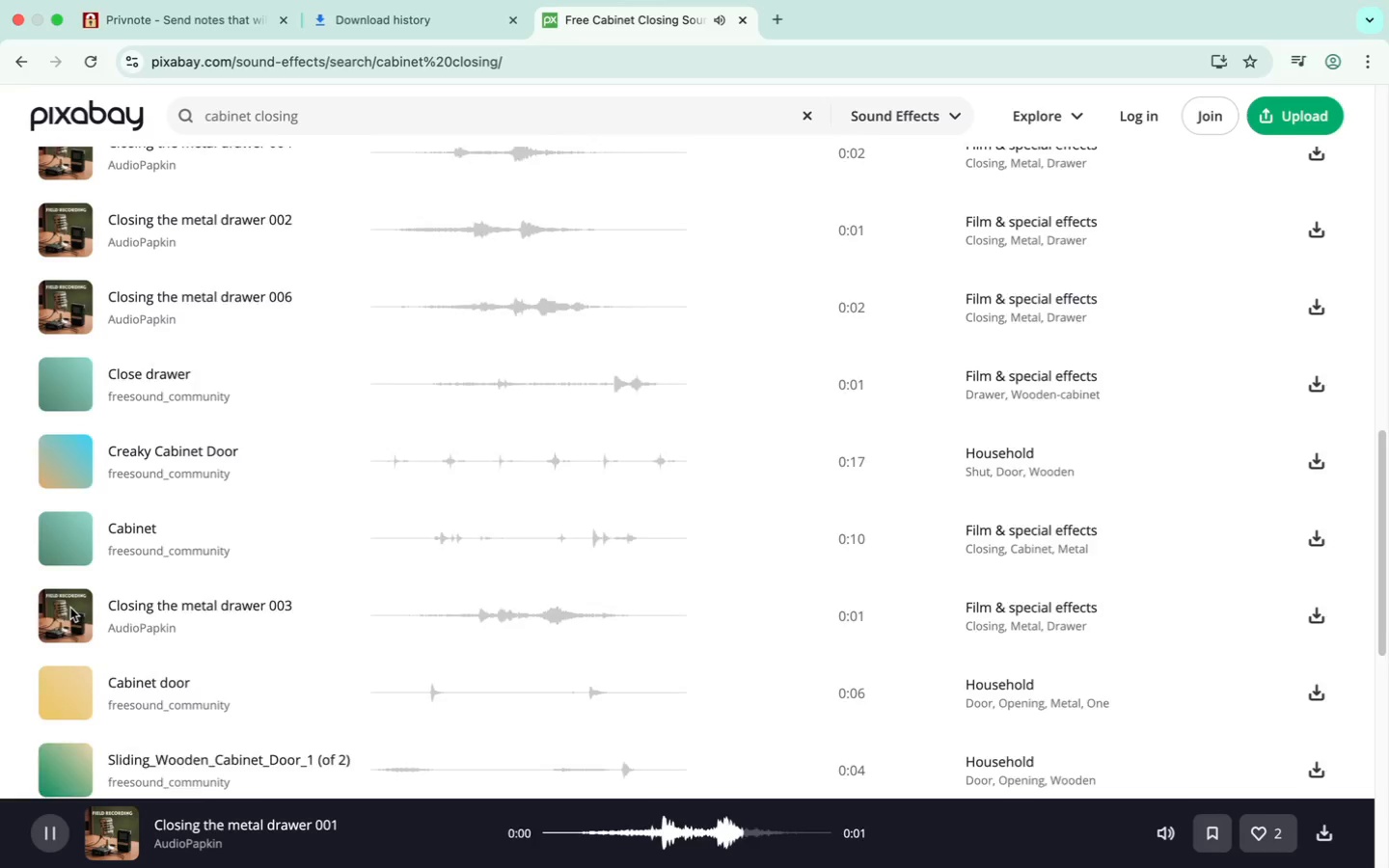 
left_click_drag(start_coordinate=[70, 495], to_coordinate=[62, 499])
 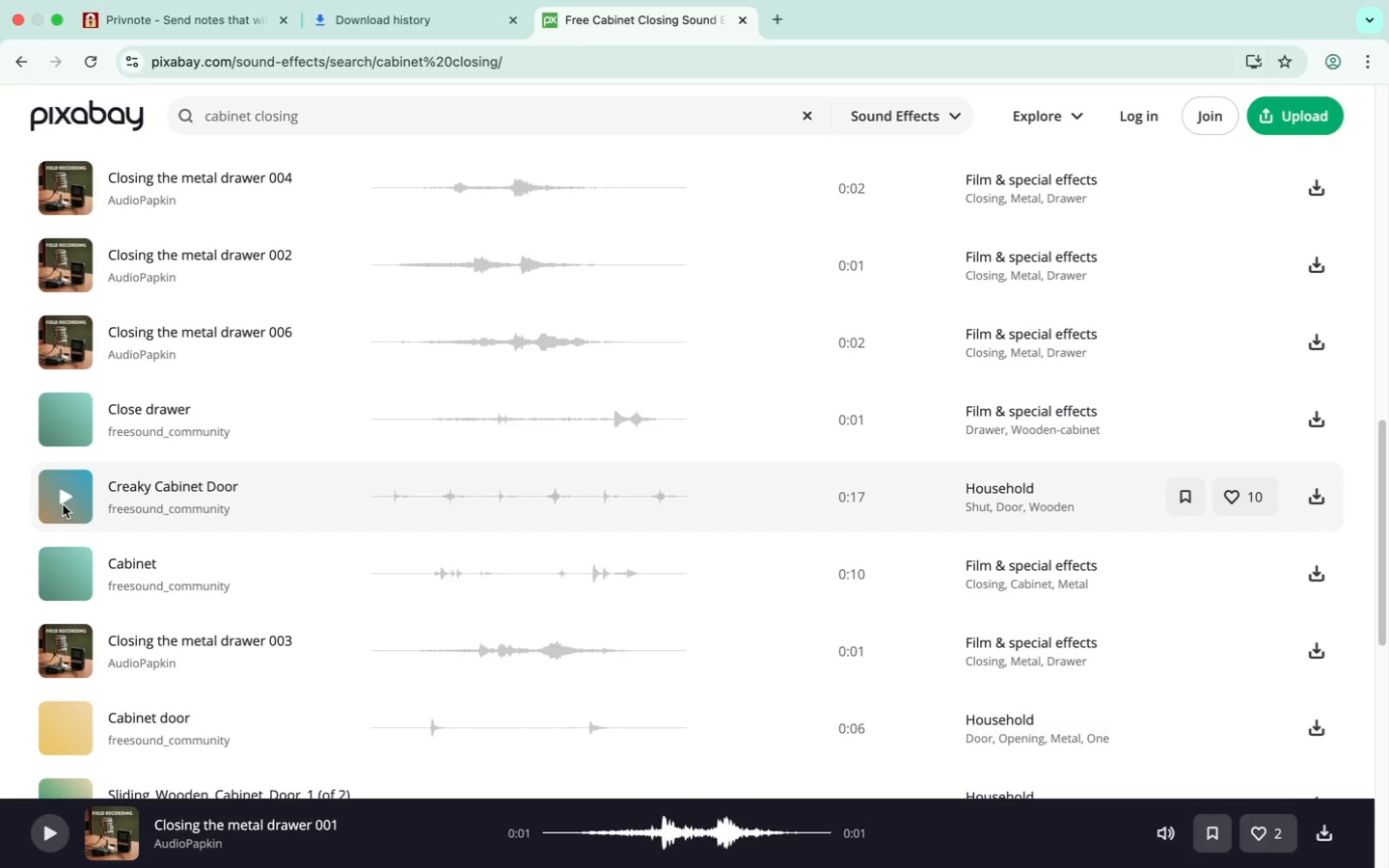 
left_click([62, 499])
 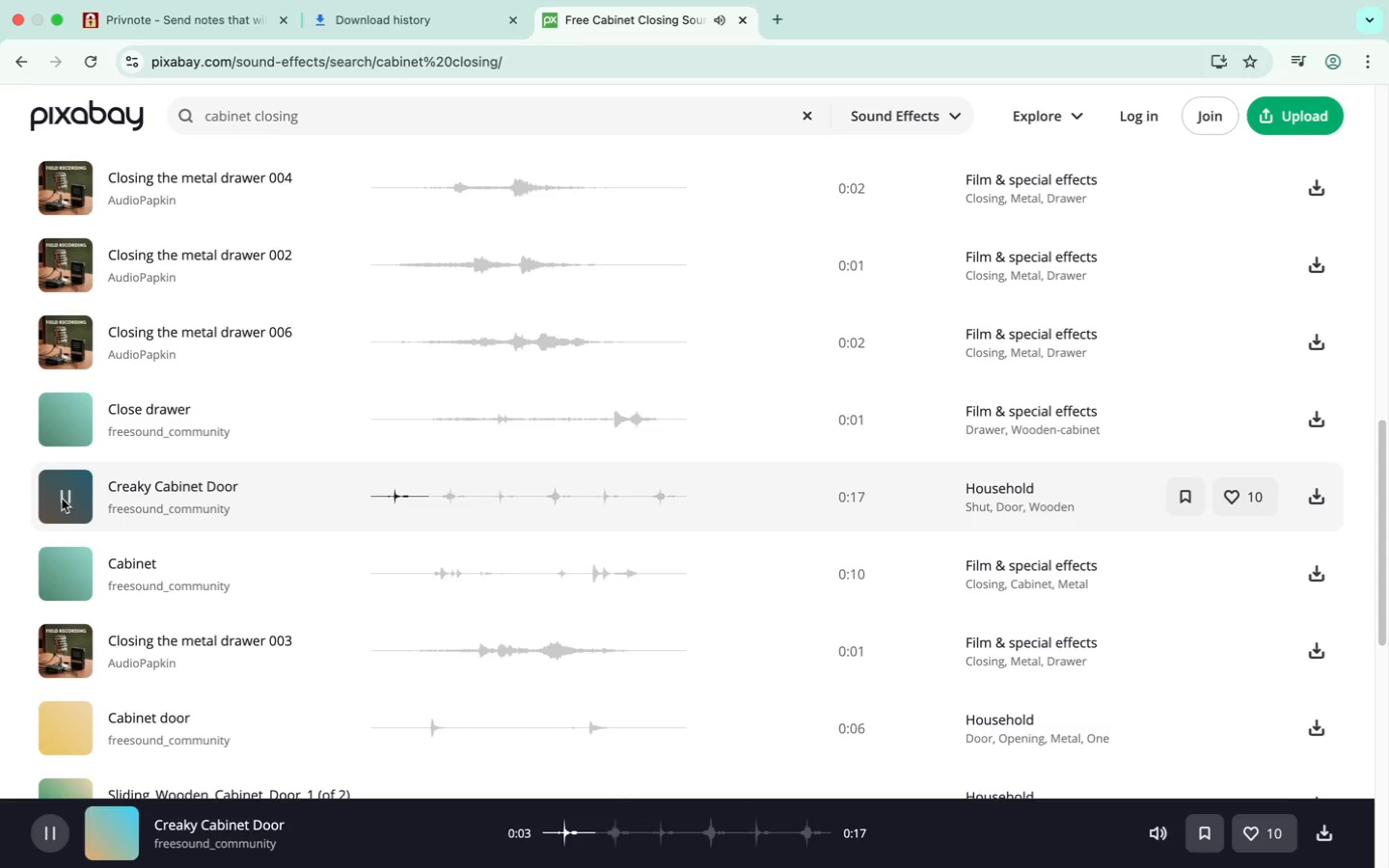 
left_click([62, 499])
 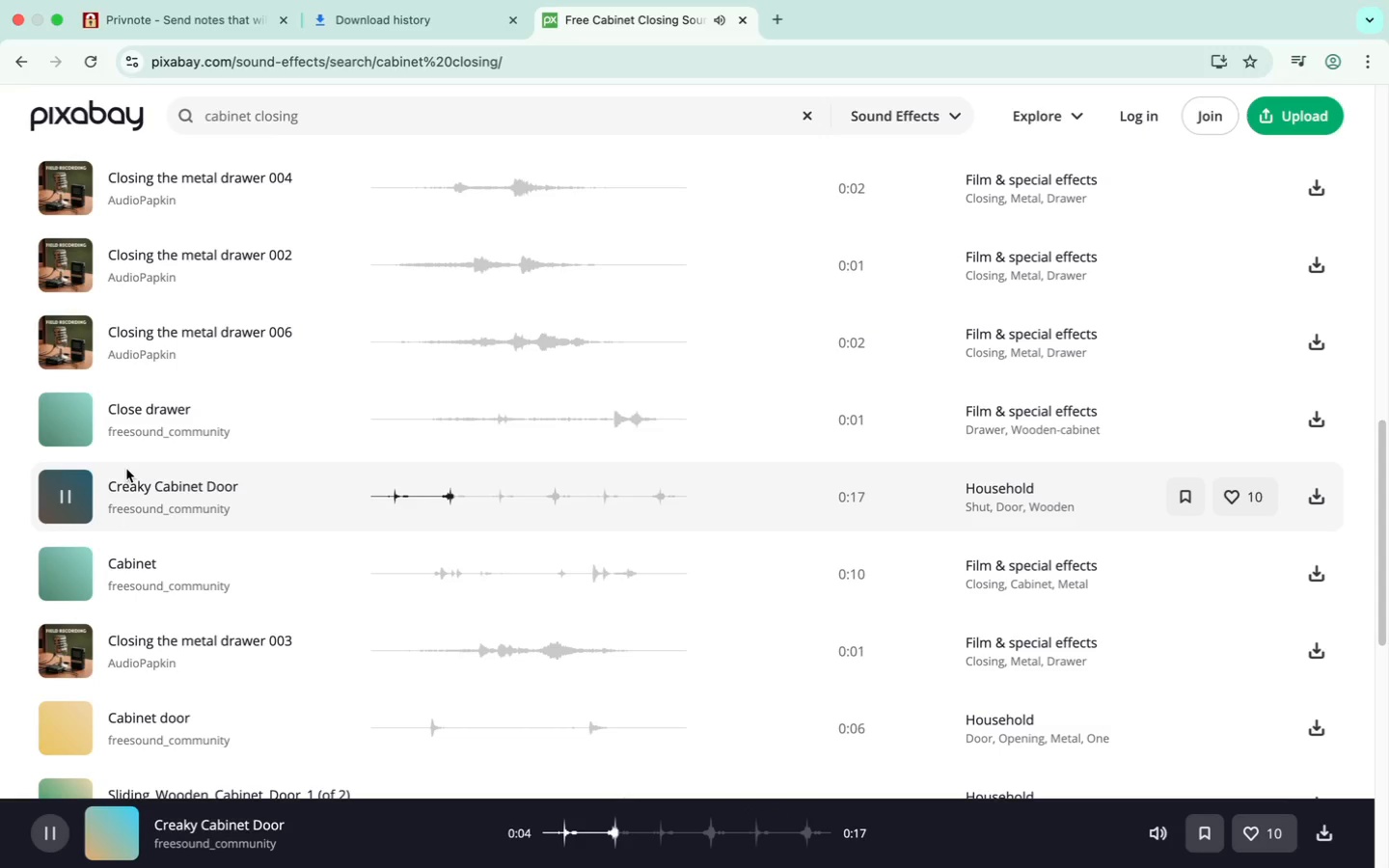 
scroll: coordinate [127, 469], scroll_direction: up, amount: 21.0
 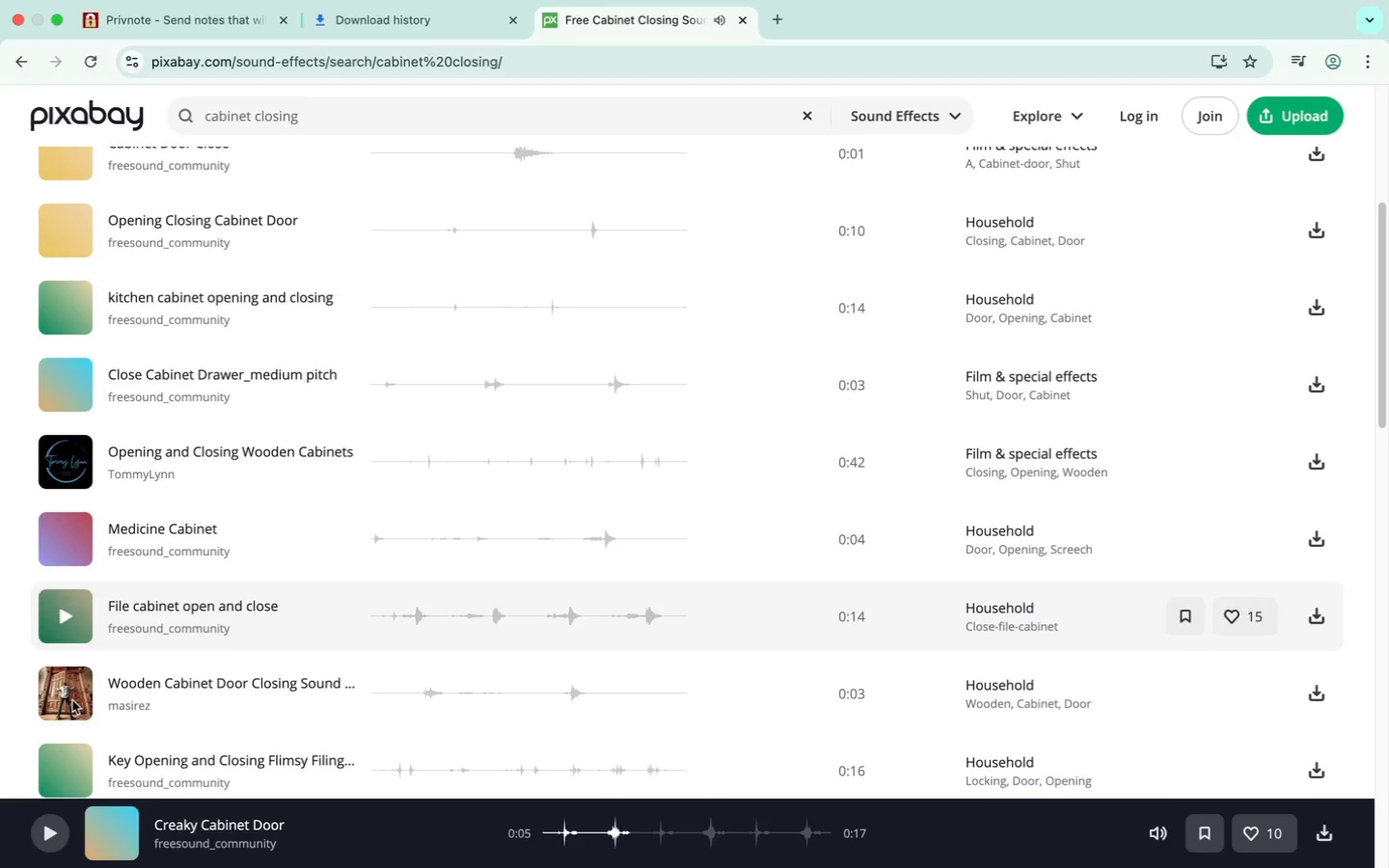 
left_click([62, 692])
 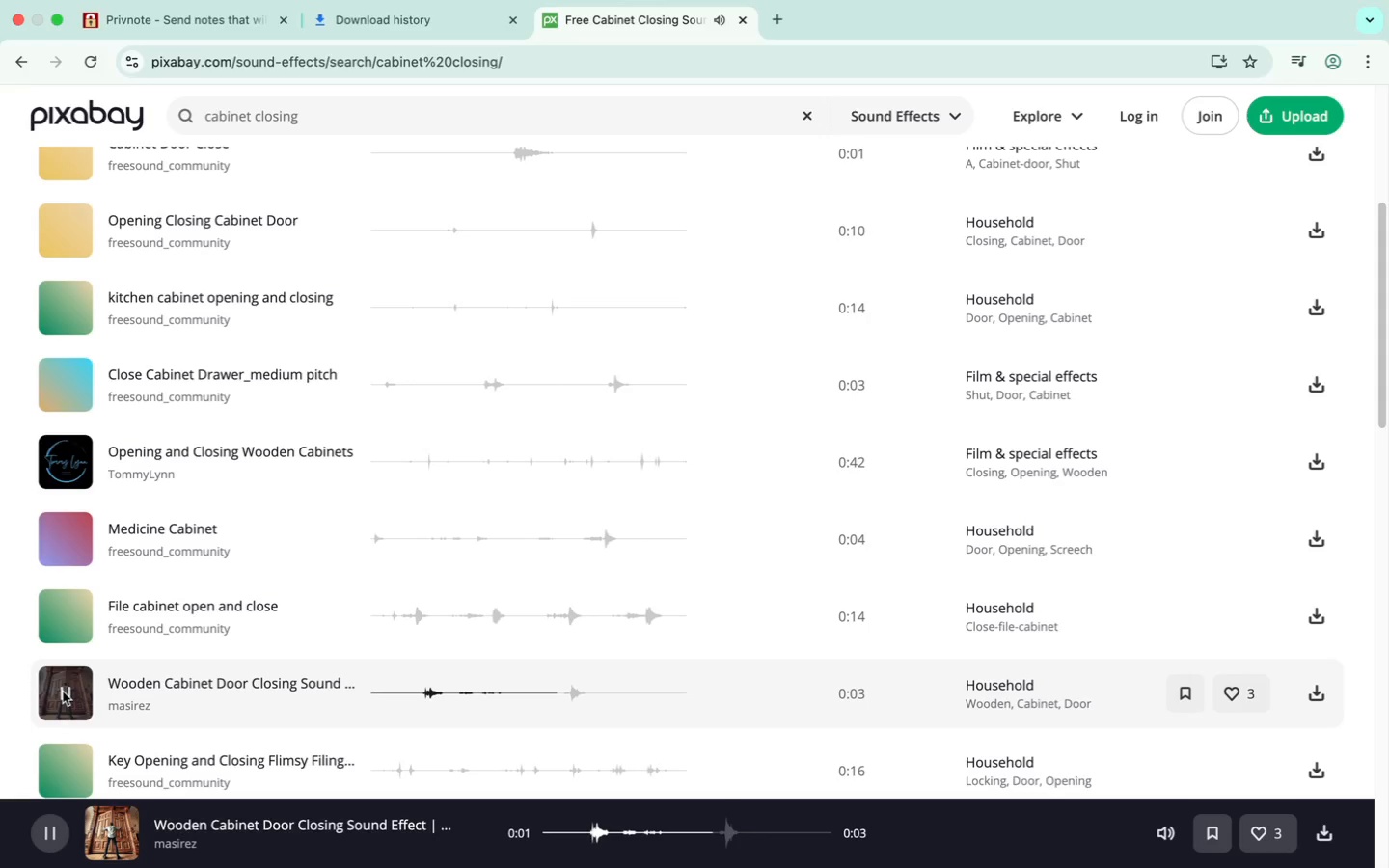 
double_click([63, 692])
 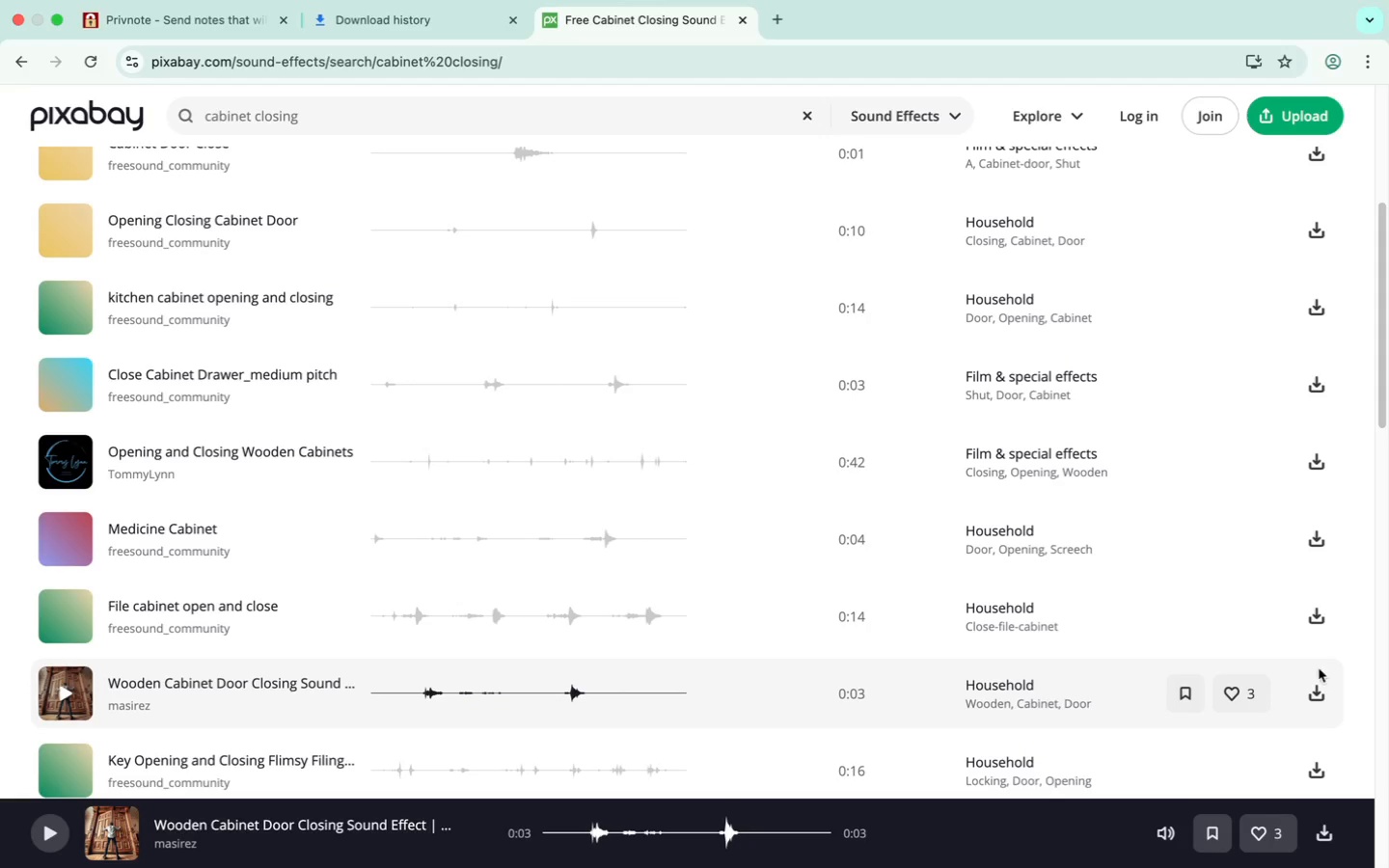 
wait(12.33)
 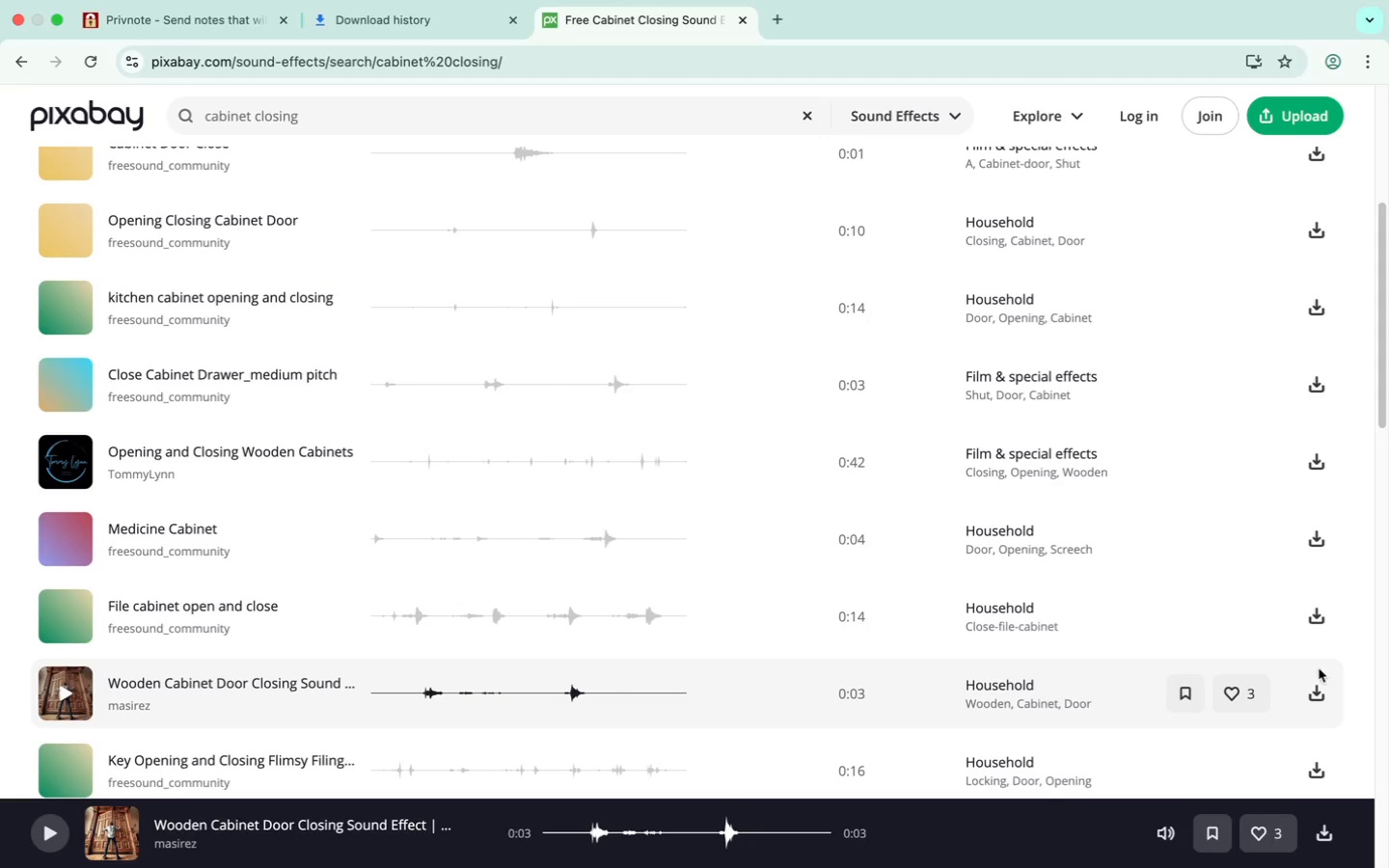 
double_click([1317, 695])
 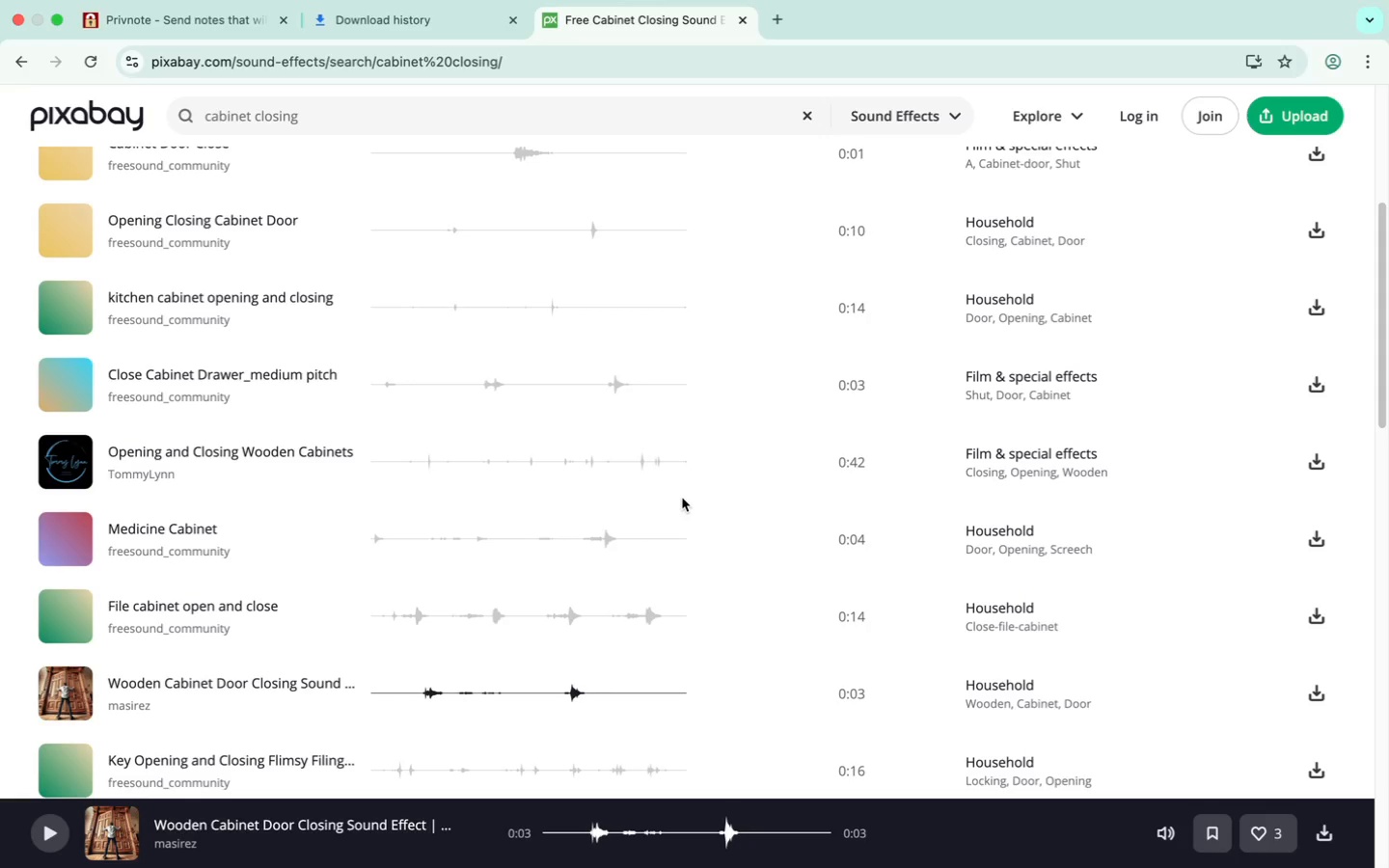 
wait(22.33)
 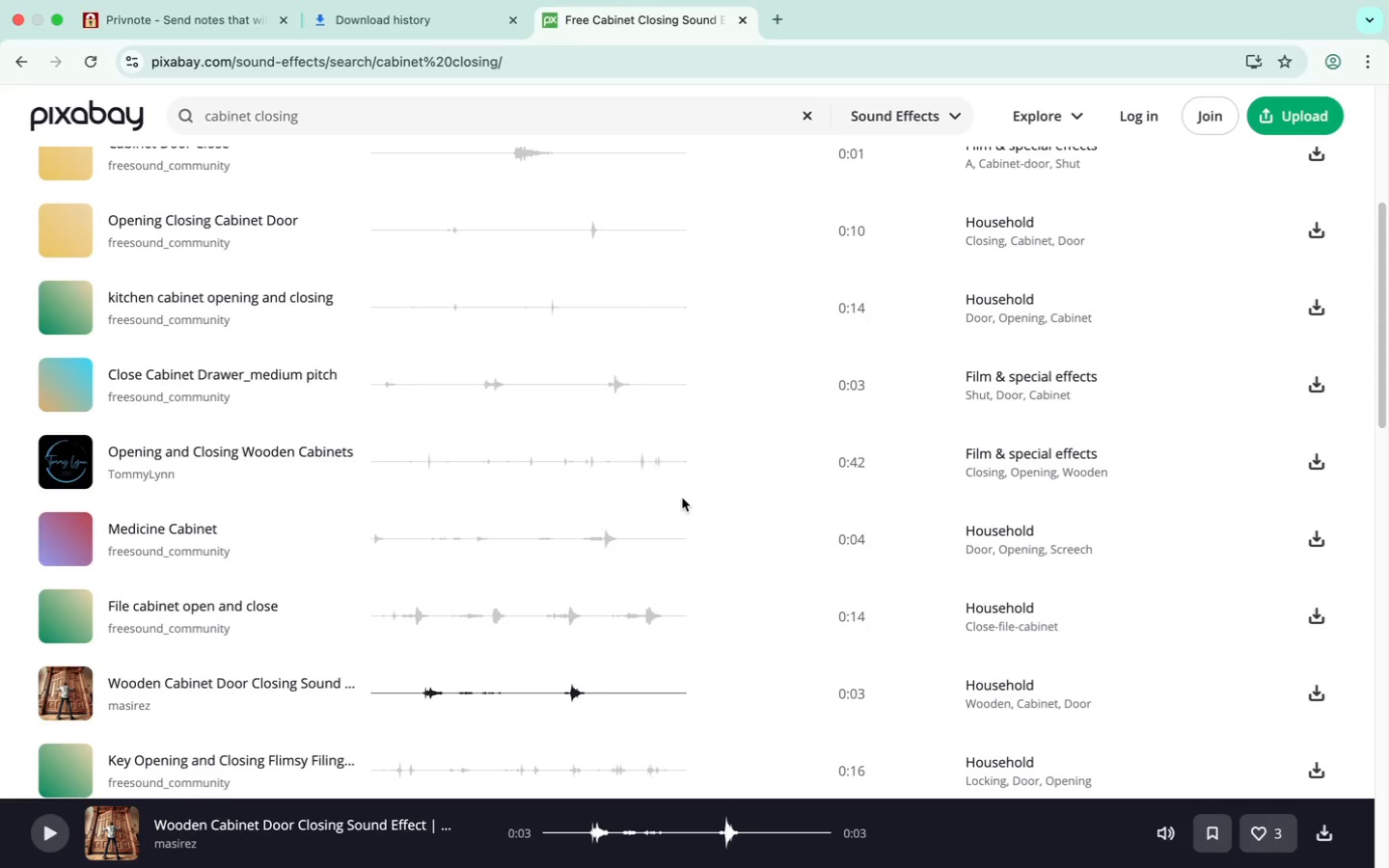 
double_click([1327, 834])
 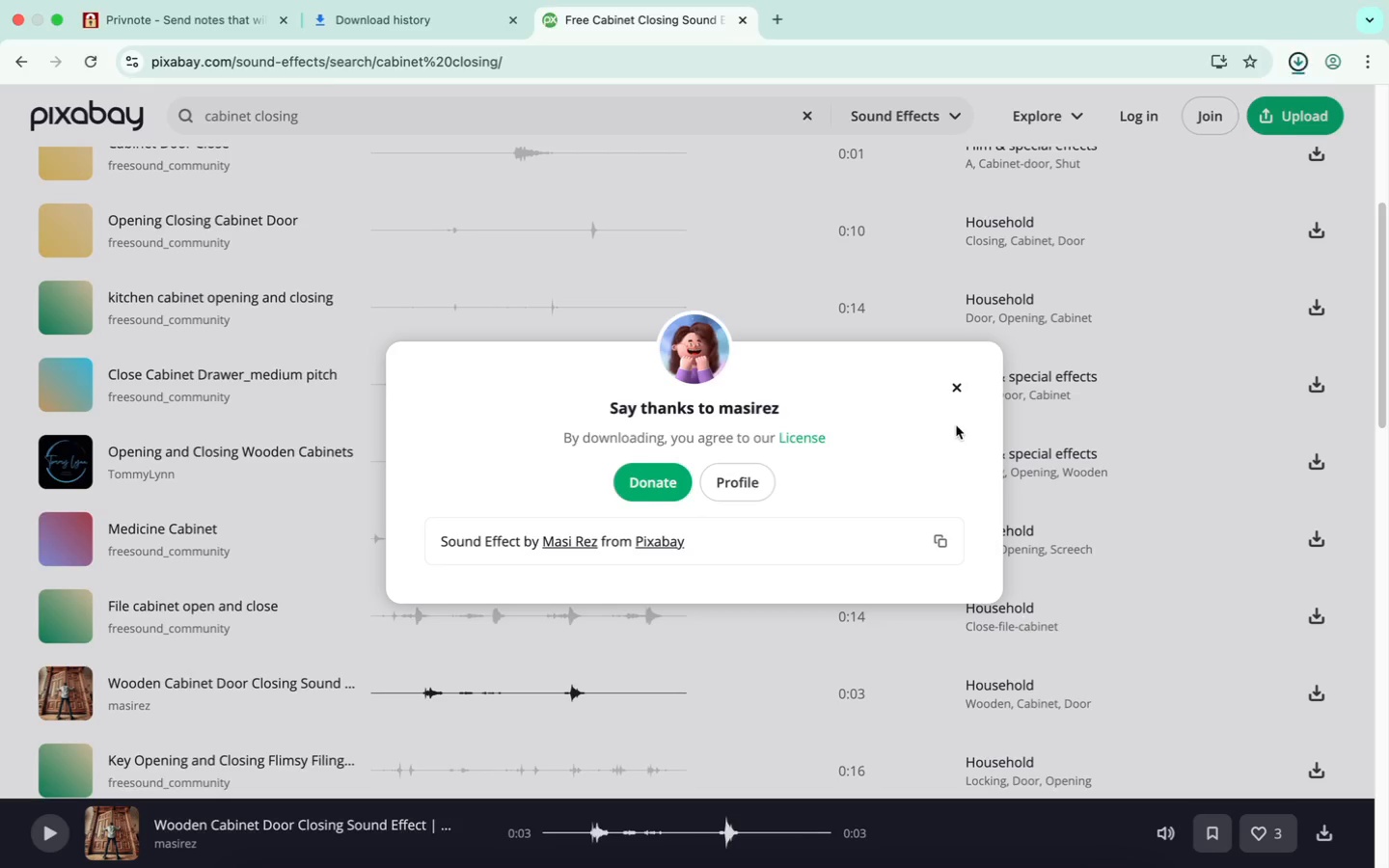 
wait(5.7)
 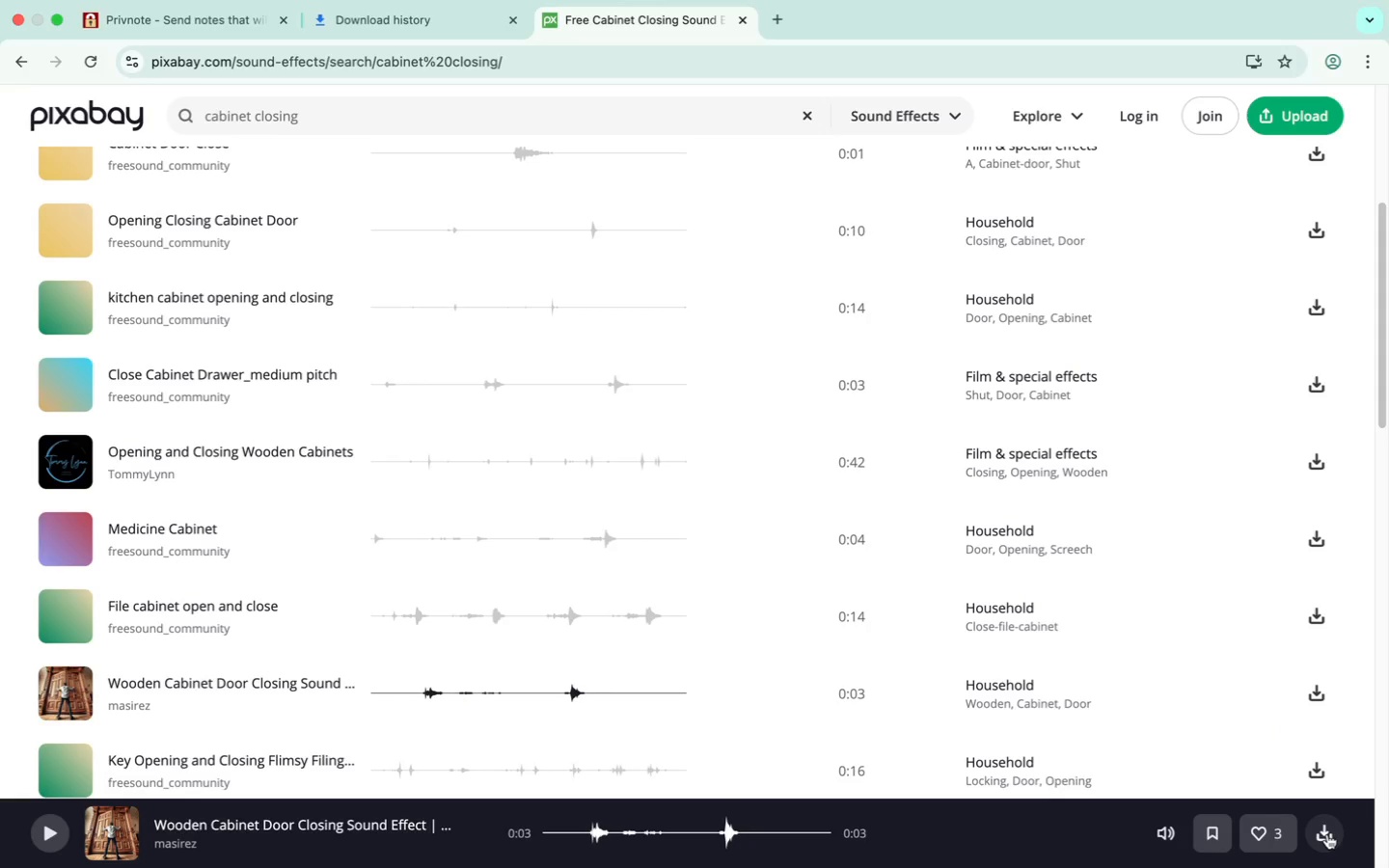 
left_click([964, 388])
 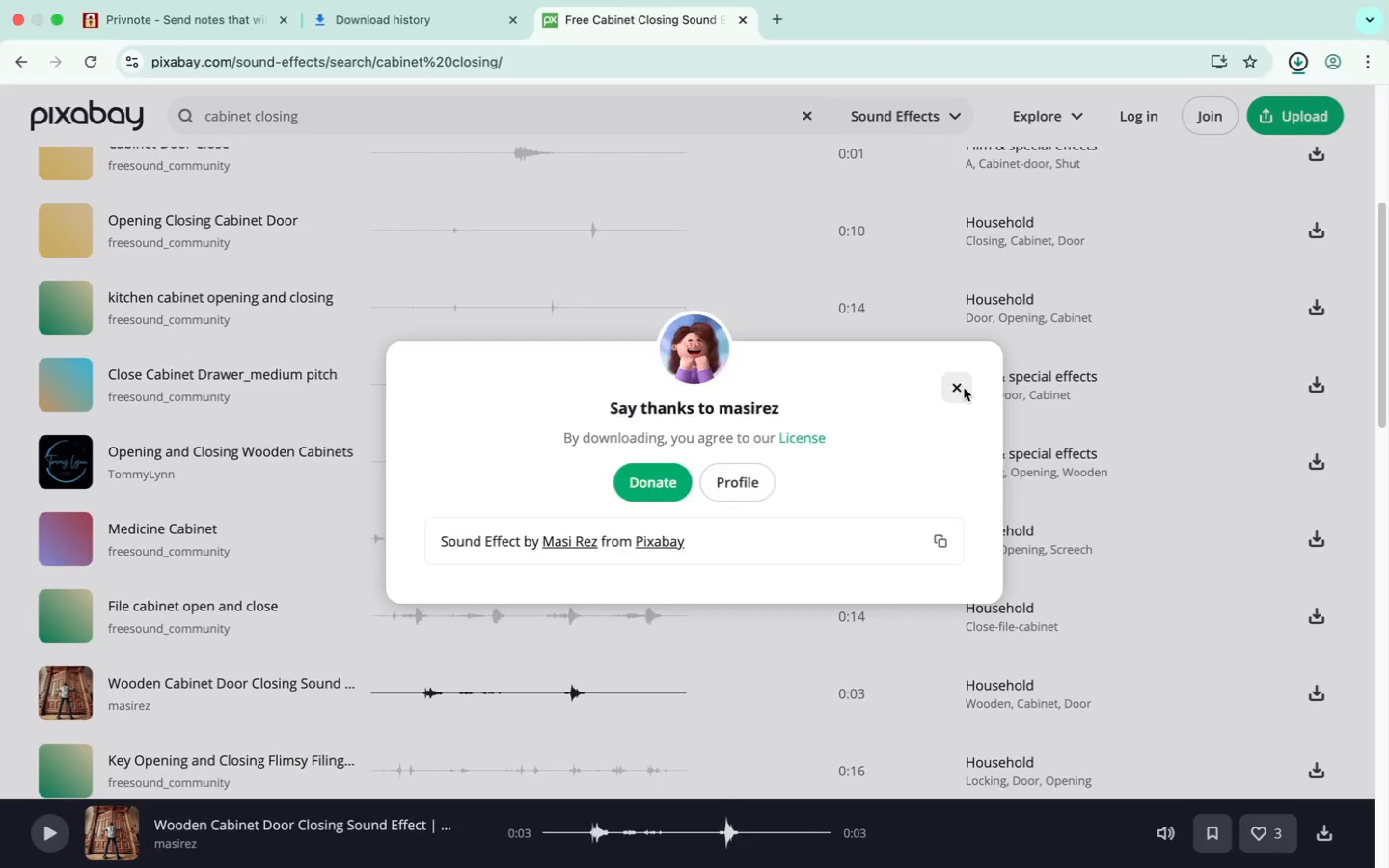 
left_click_drag(start_coordinate=[964, 388], to_coordinate=[1301, 63])
 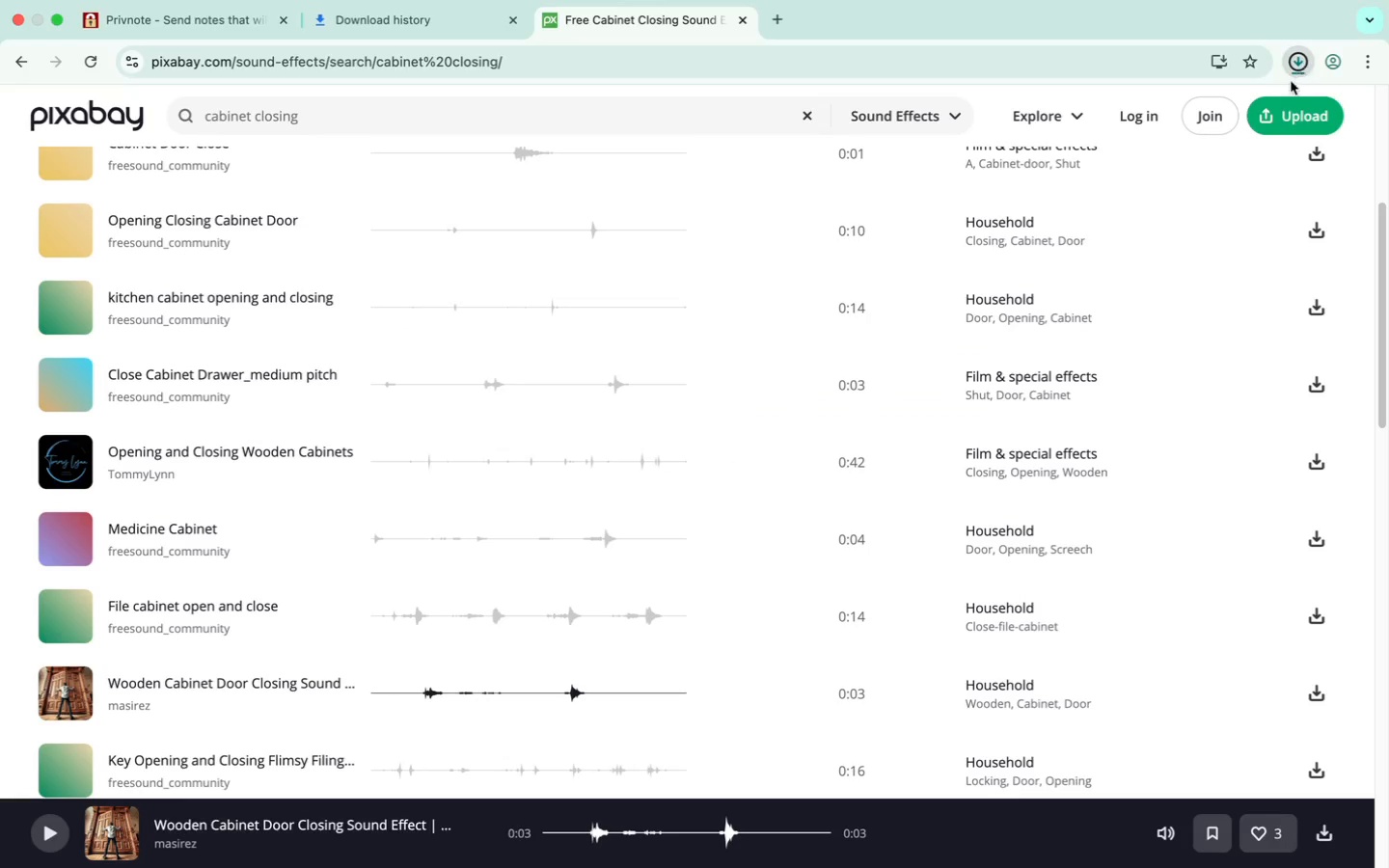 
double_click([1301, 63])
 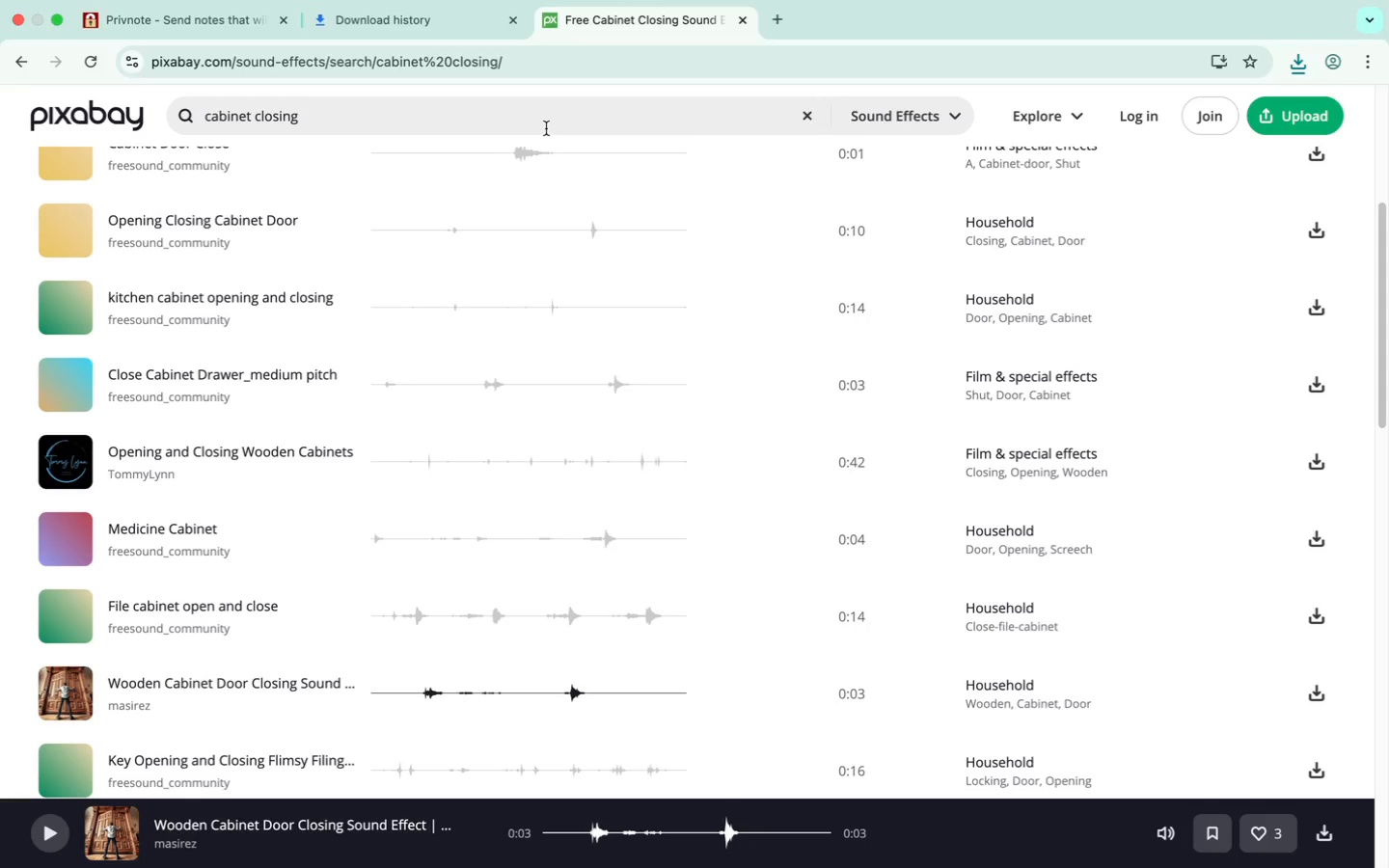 
wait(10.37)
 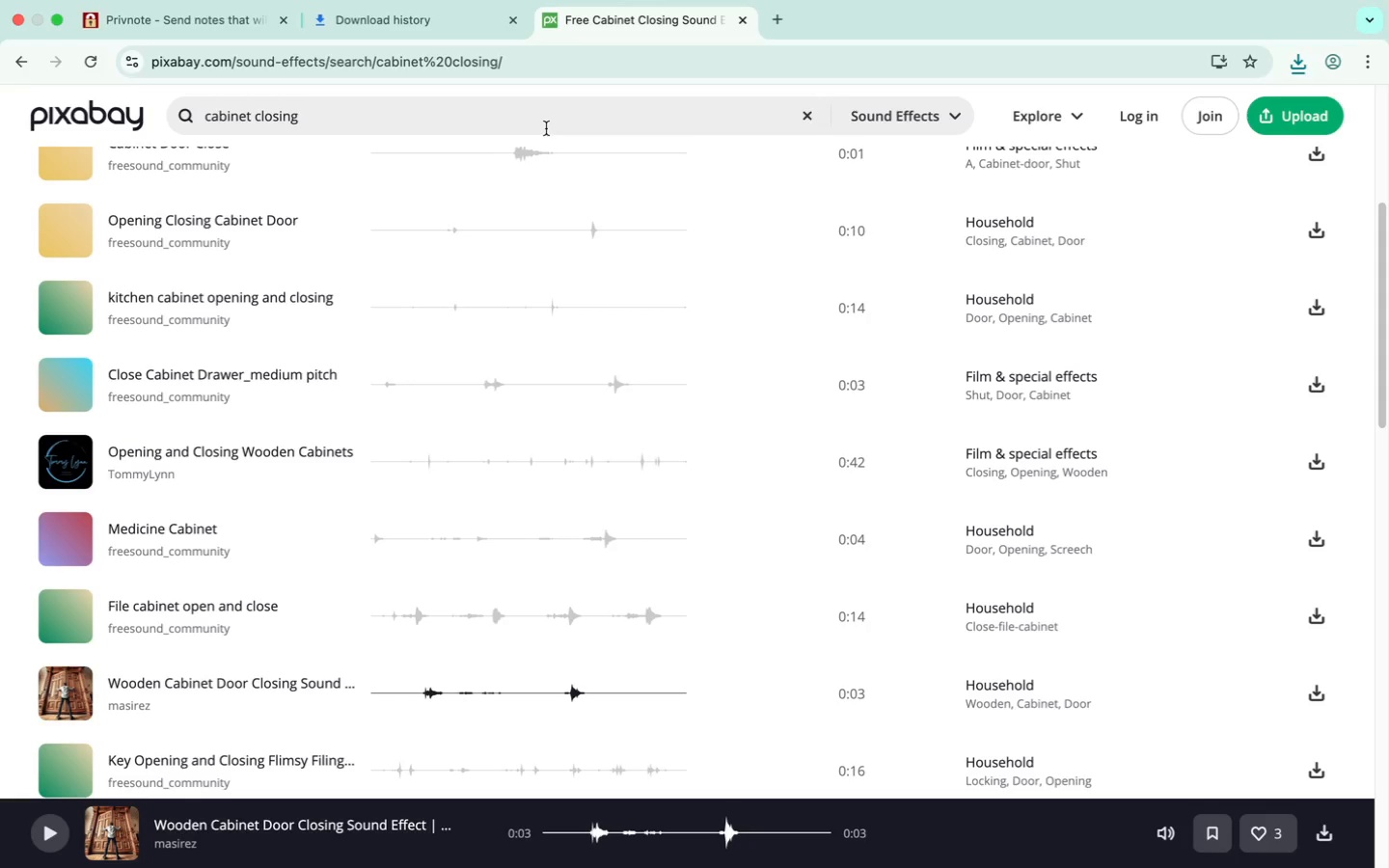 
left_click([546, 128])
 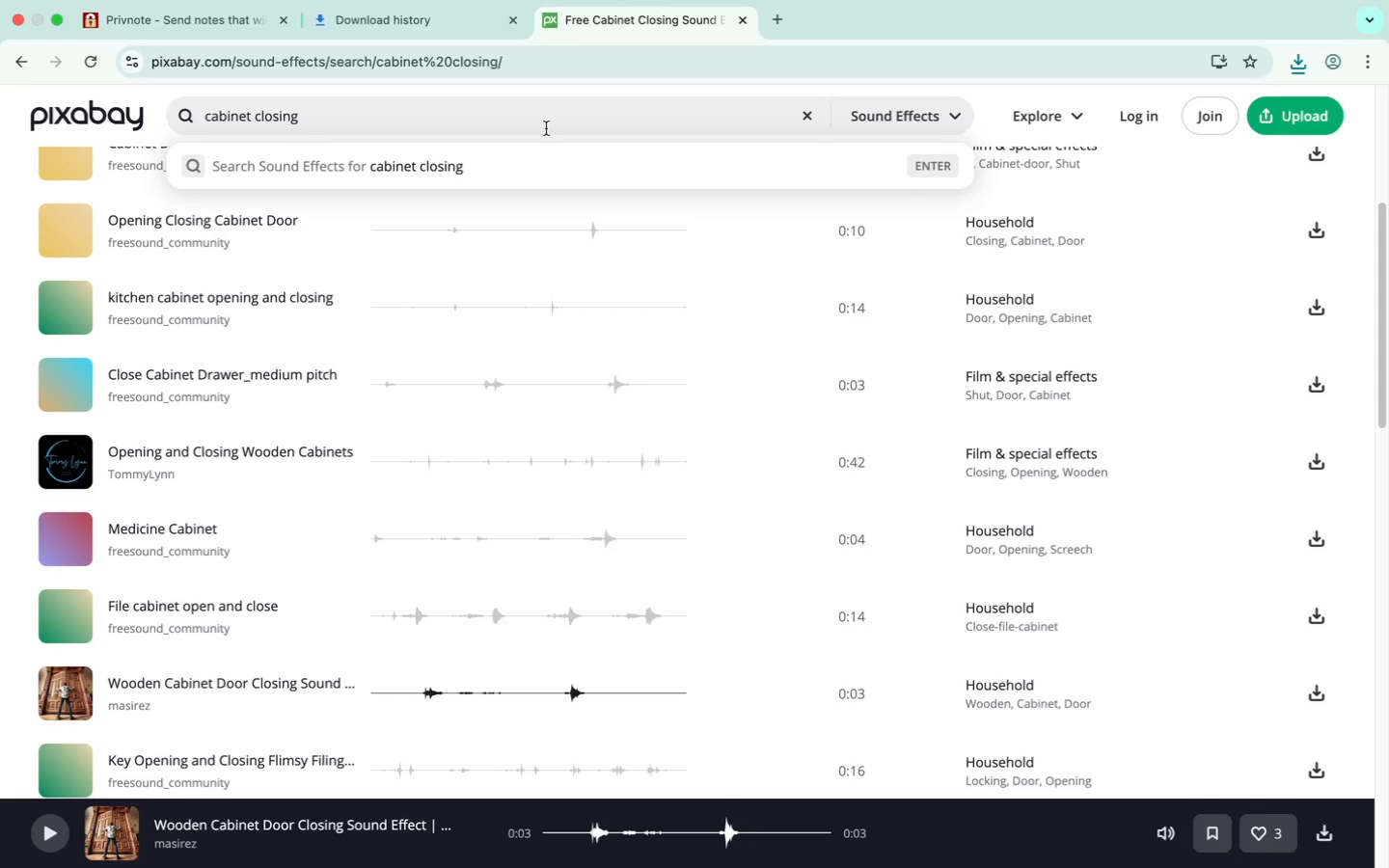 
hold_key(key=Backspace, duration=1.51)
 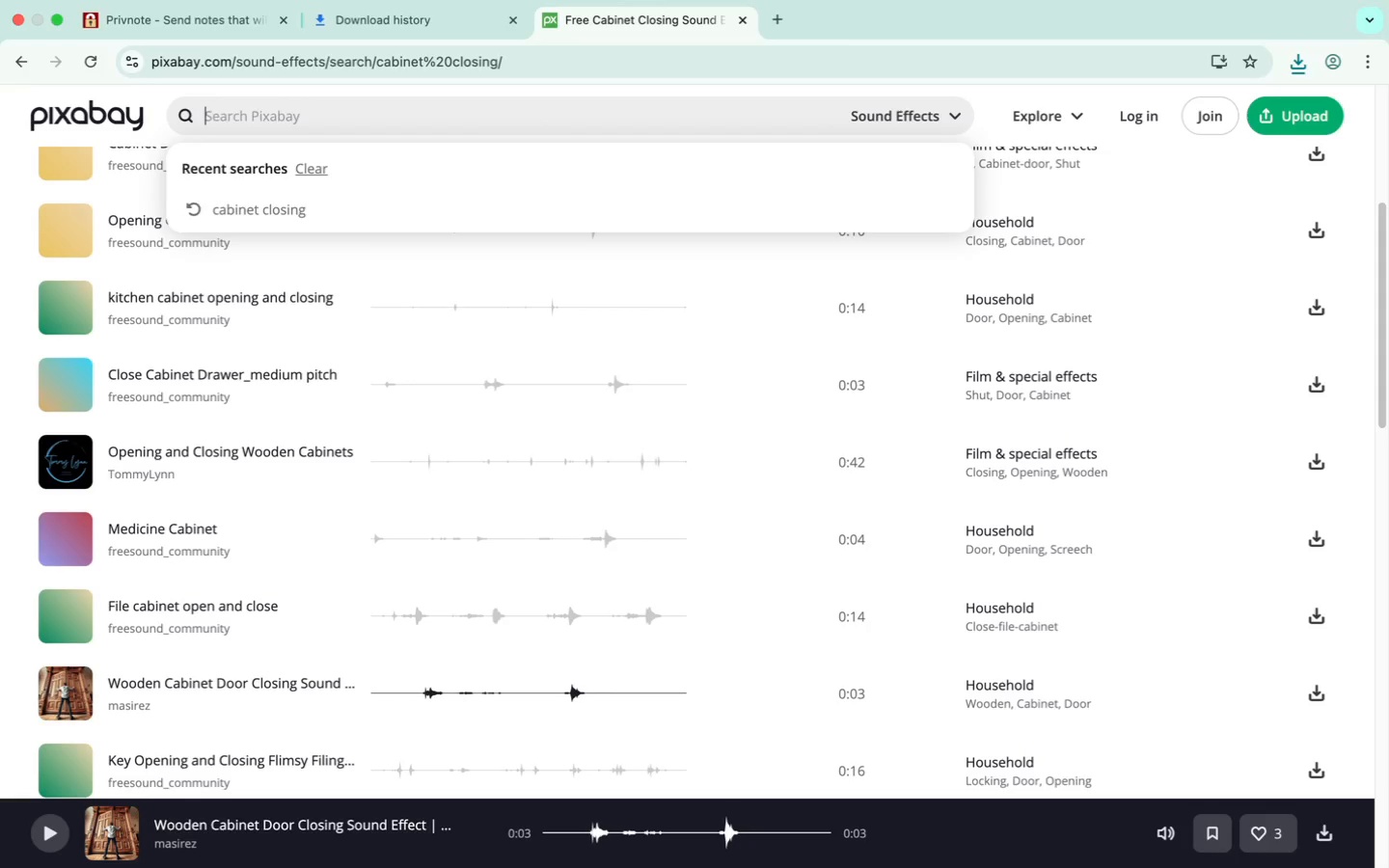 
hold_key(key=Backspace, duration=0.54)
 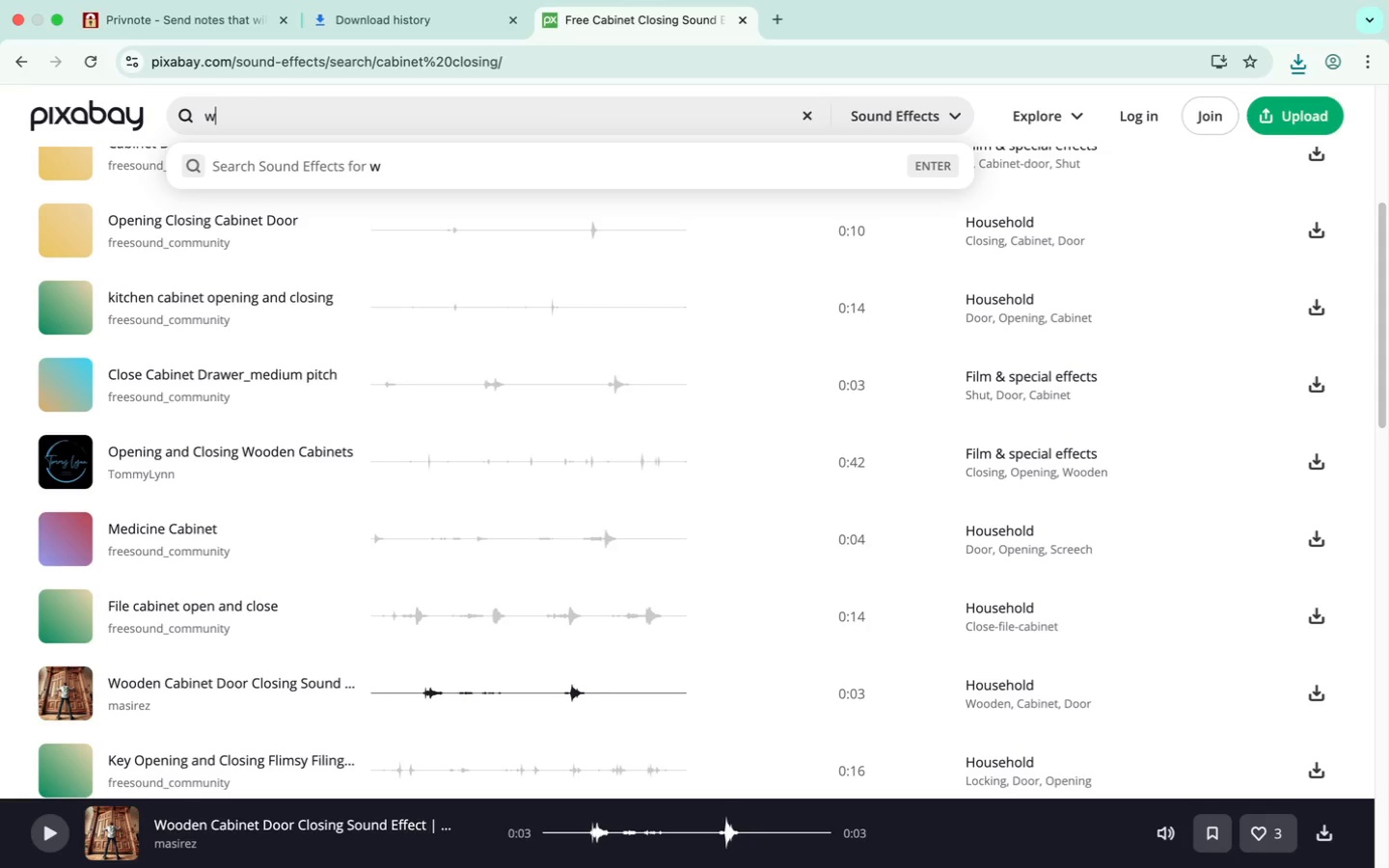 
hold_key(key=W, duration=0.36)
 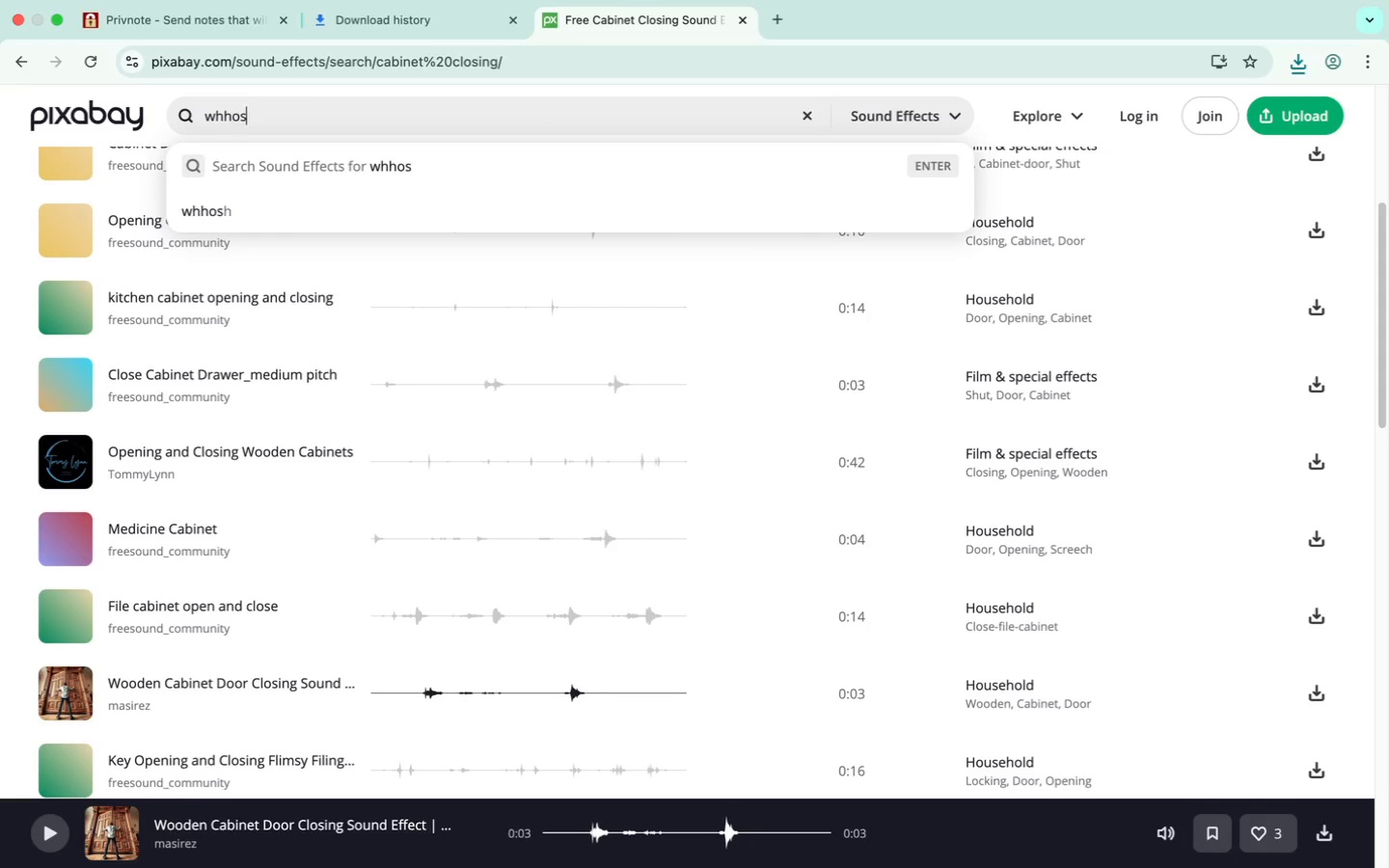 
type(hhosh)
 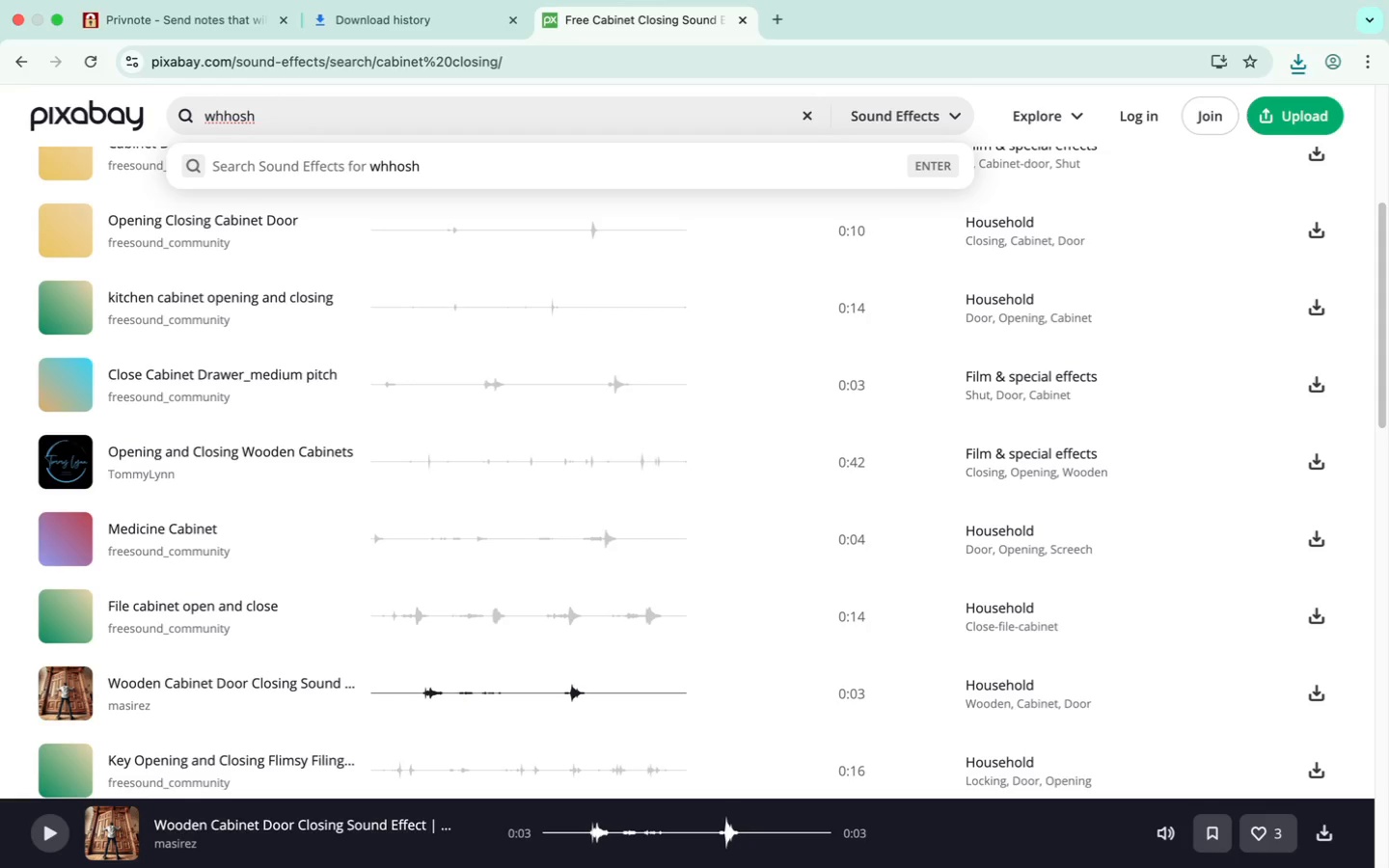 
key(Backspace)
key(Backspace)
key(Backspace)
key(Backspace)
type(osoh)
 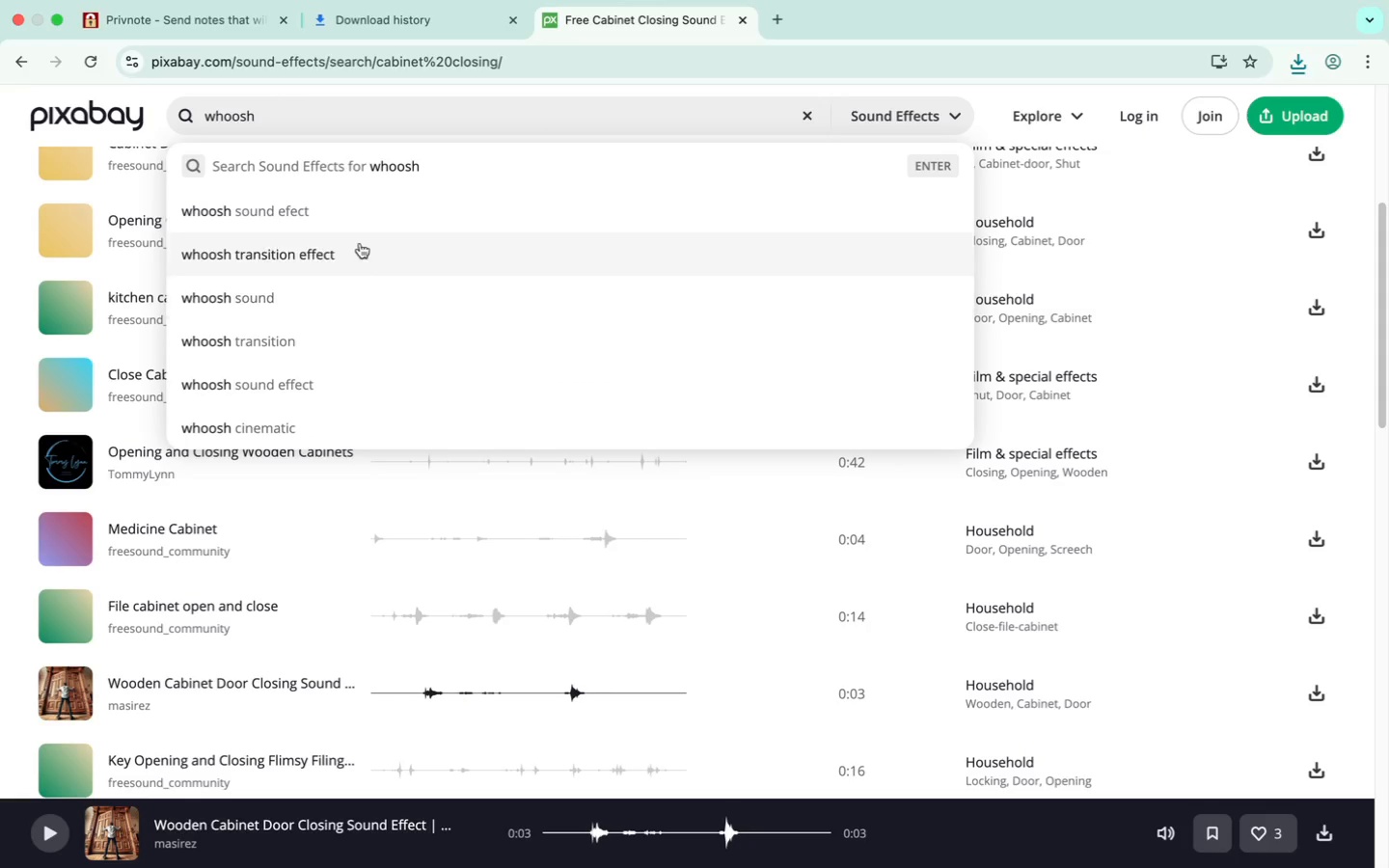 
left_click([361, 255])
 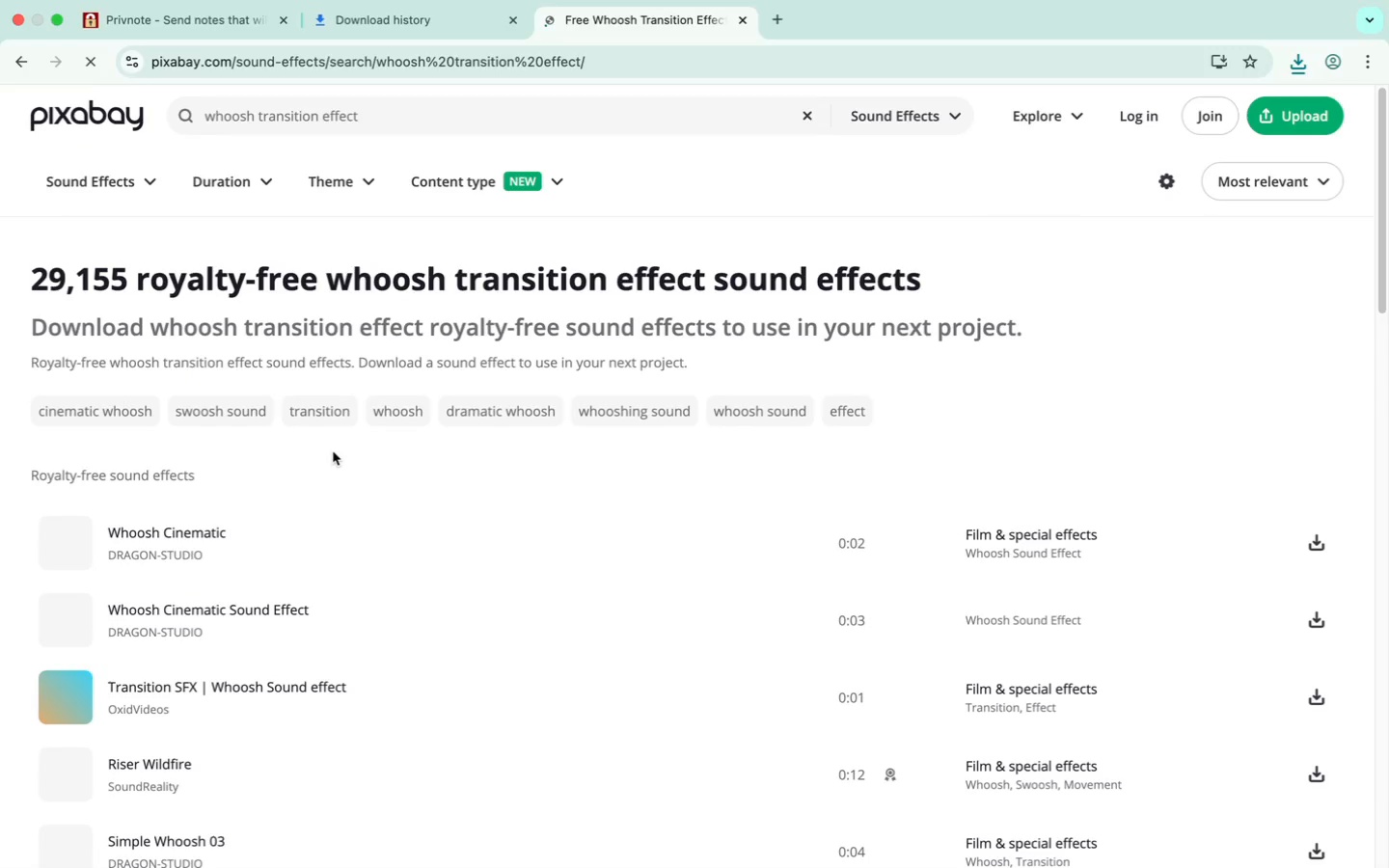 
scroll: coordinate [335, 489], scroll_direction: down, amount: 4.0
 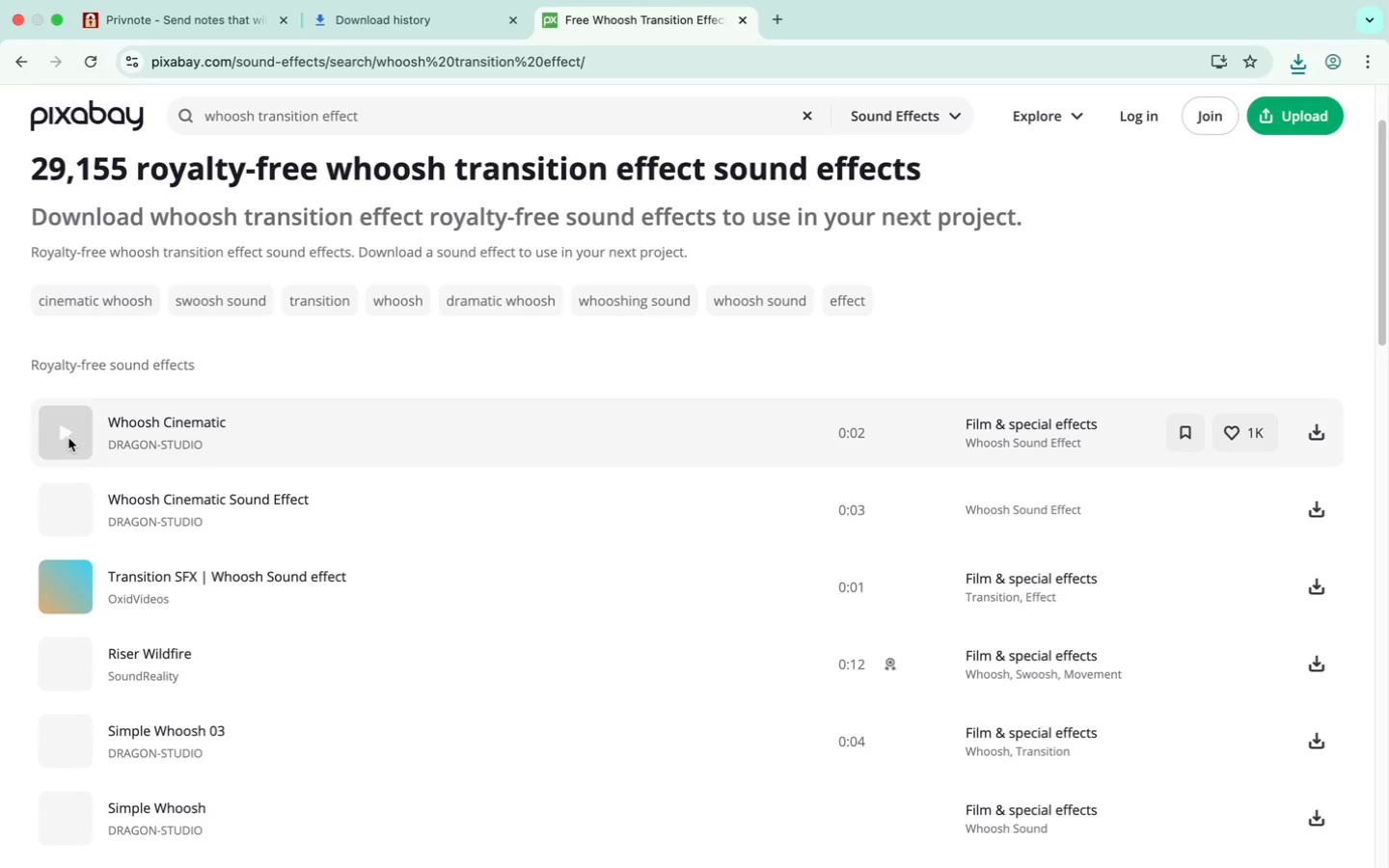 
double_click([68, 437])
 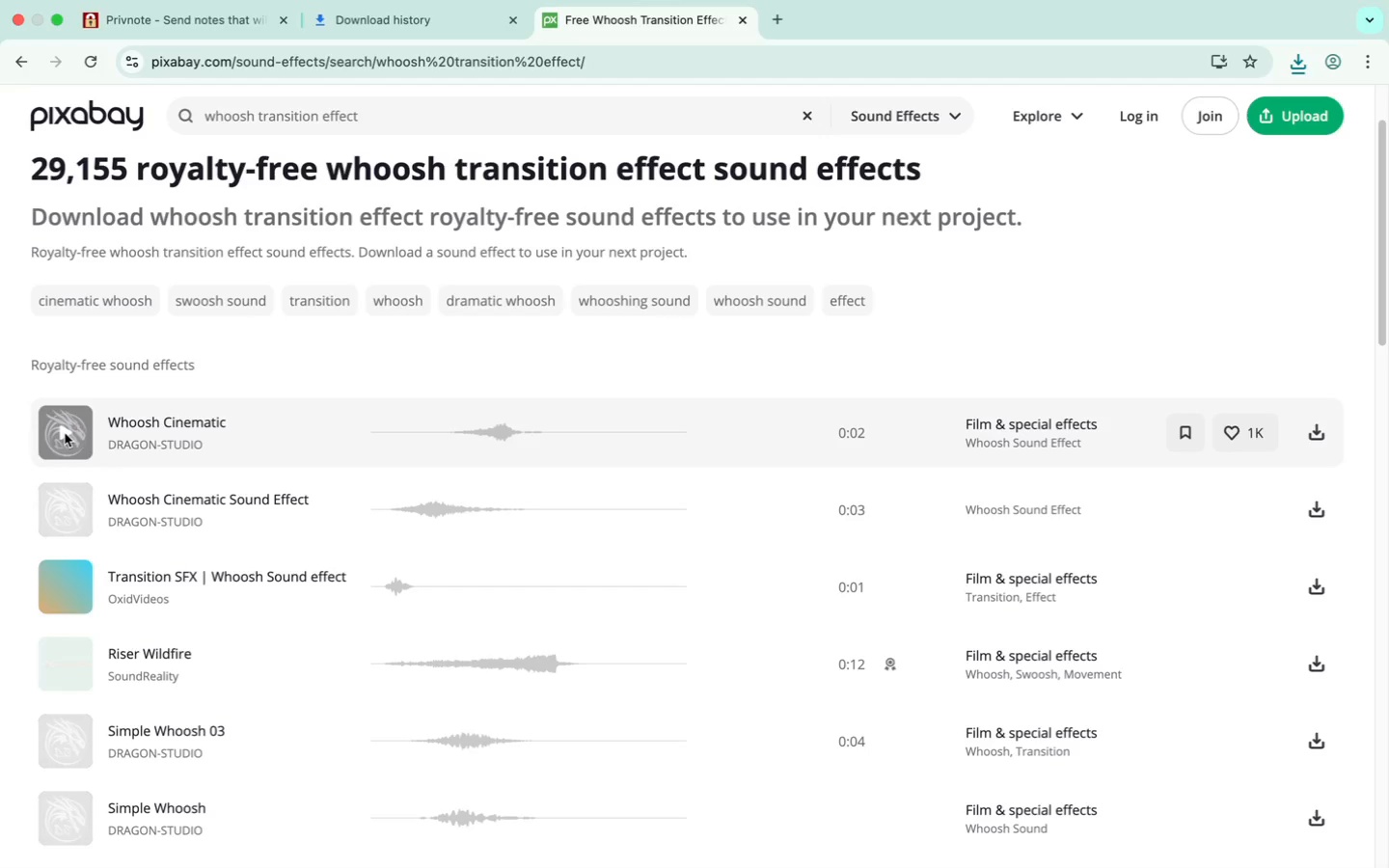 
left_click([65, 433])
 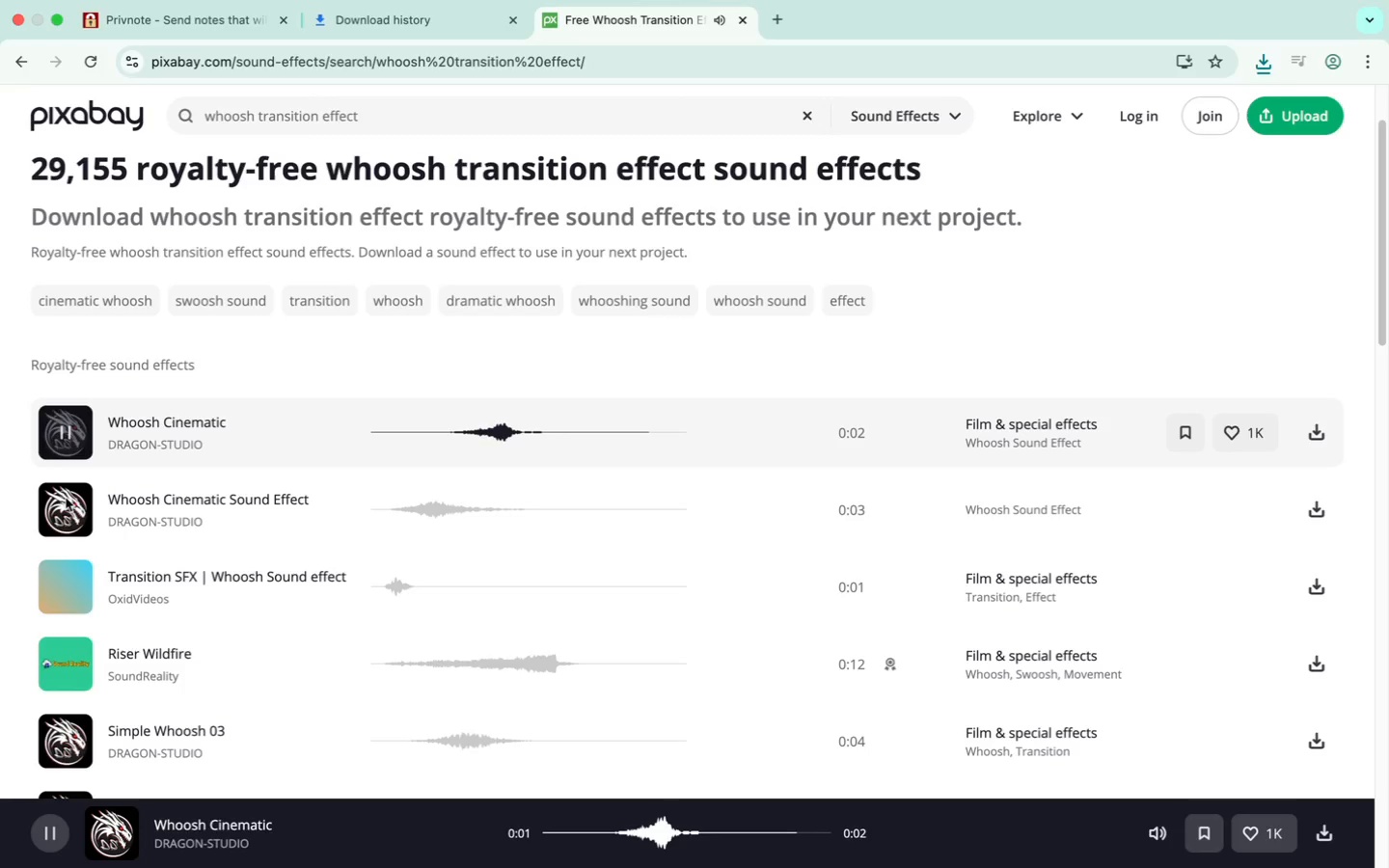 
left_click([64, 508])
 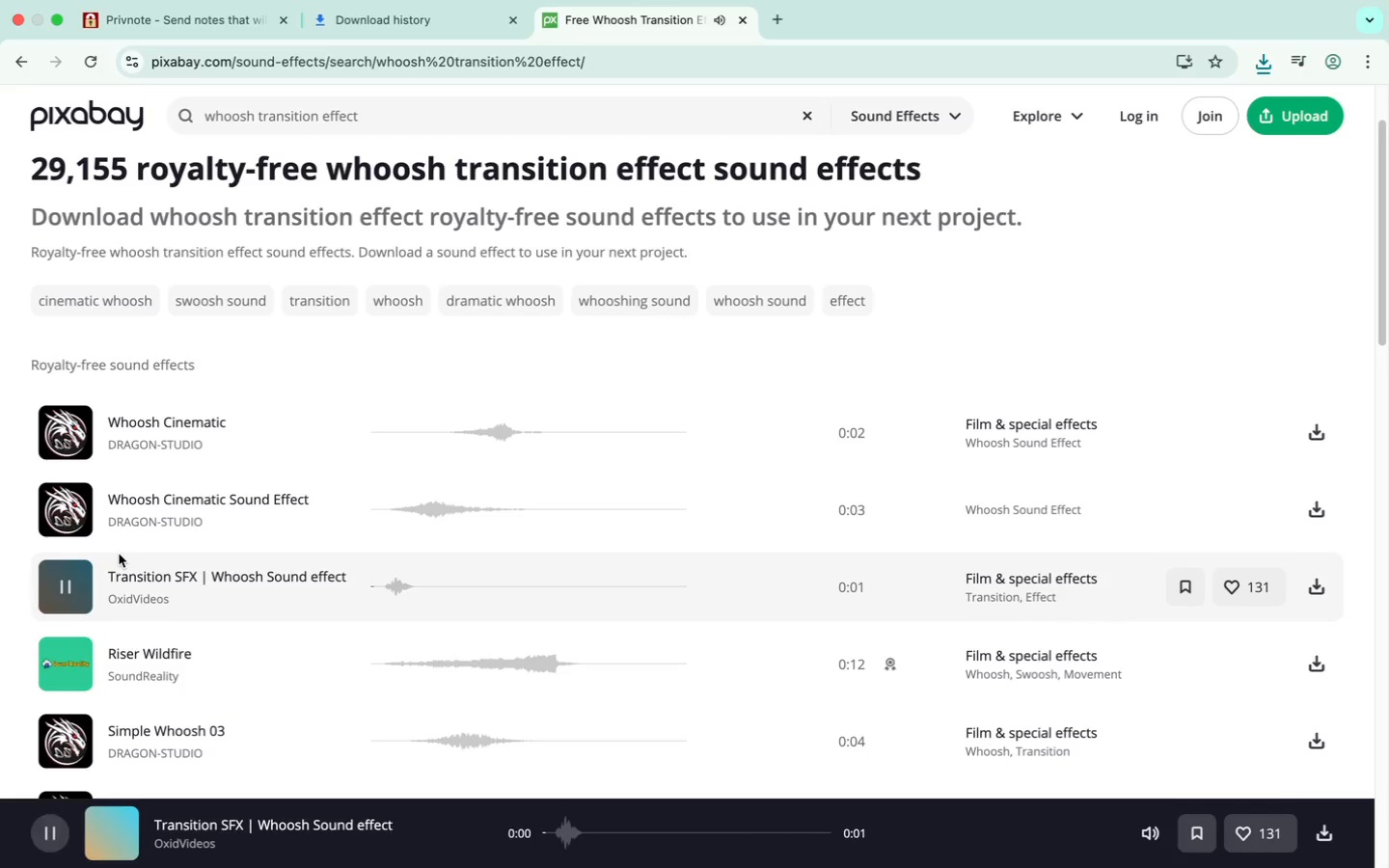 
wait(7.12)
 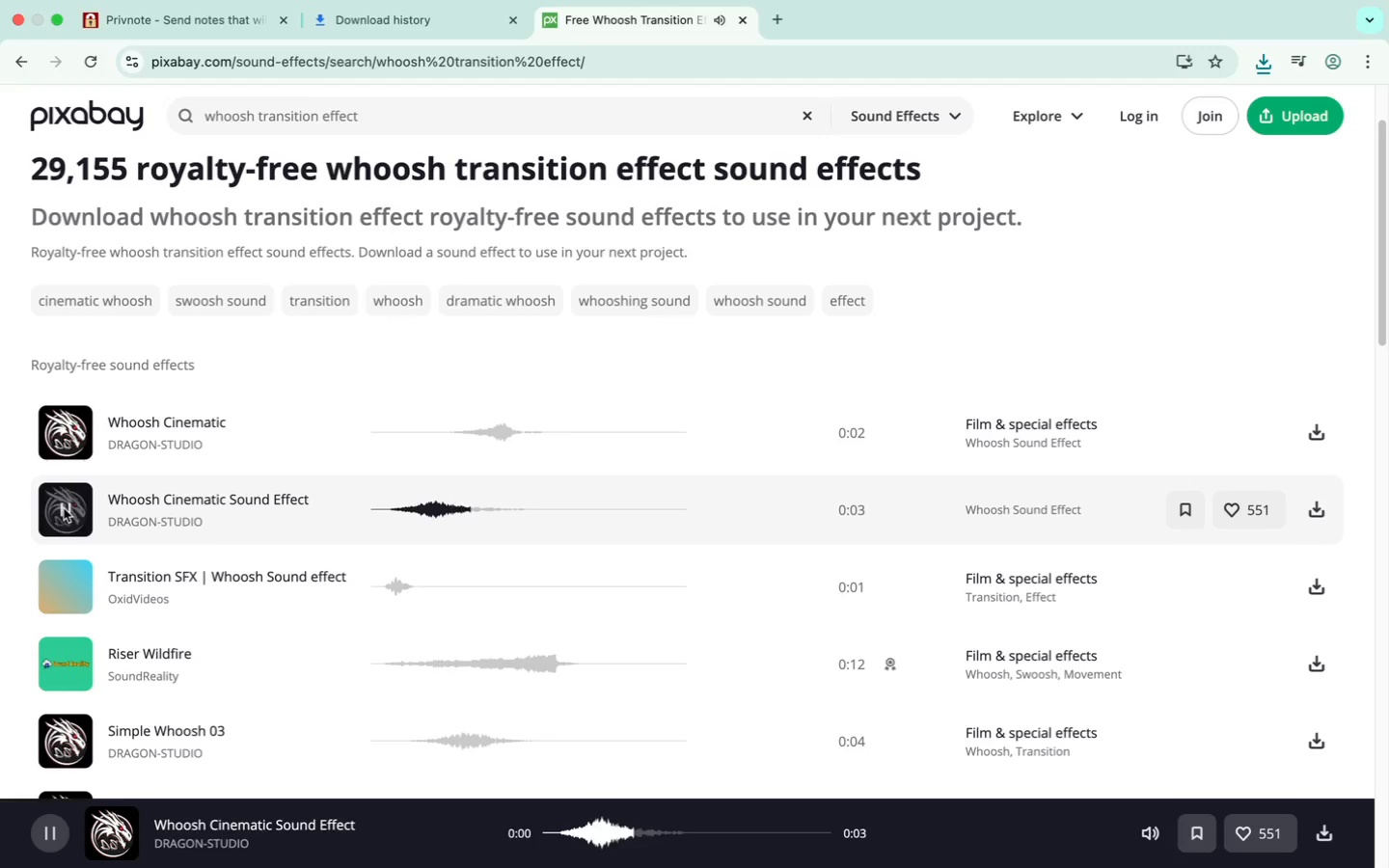 
key(VolumeDown)
 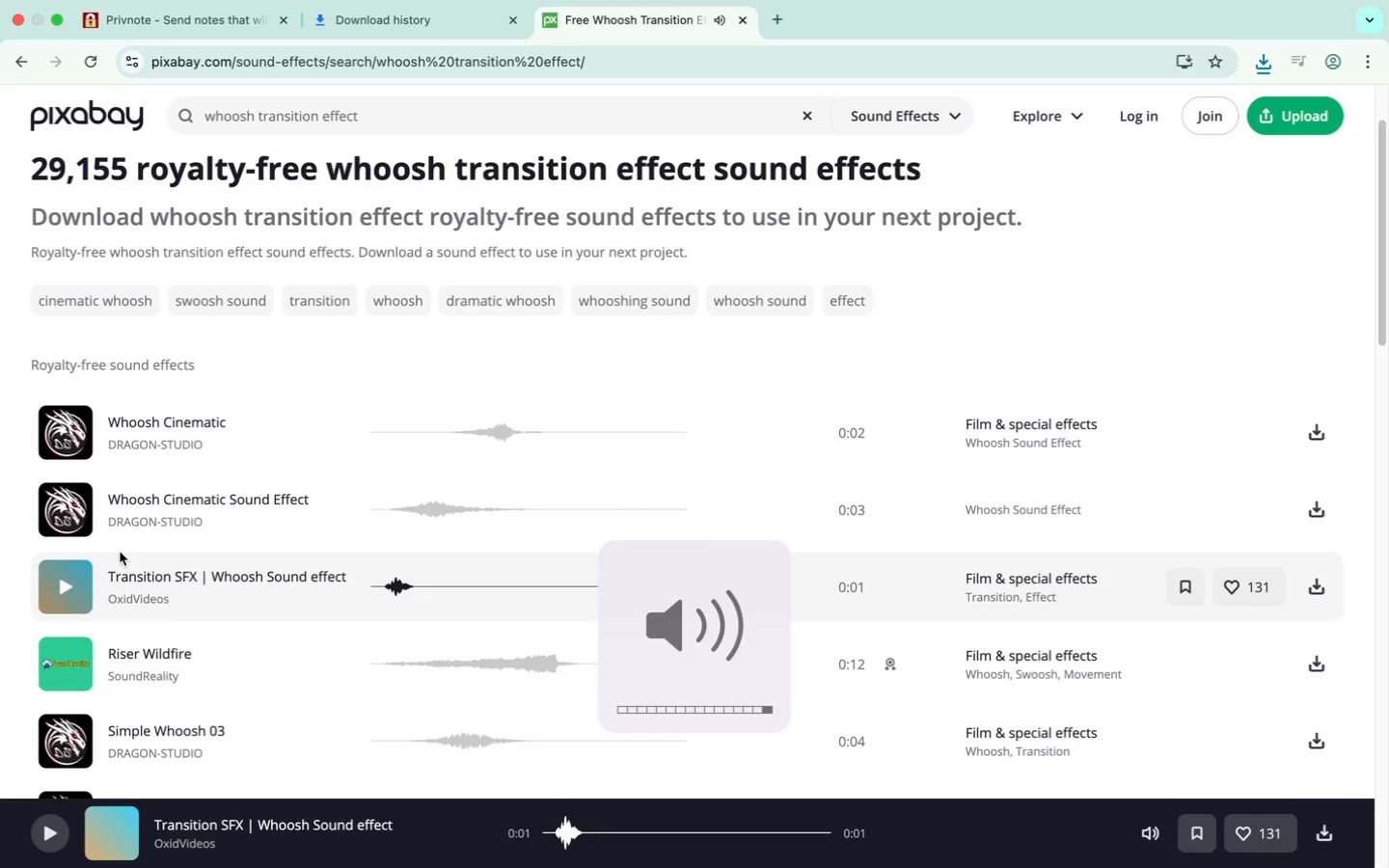 
key(VolumeDown)
 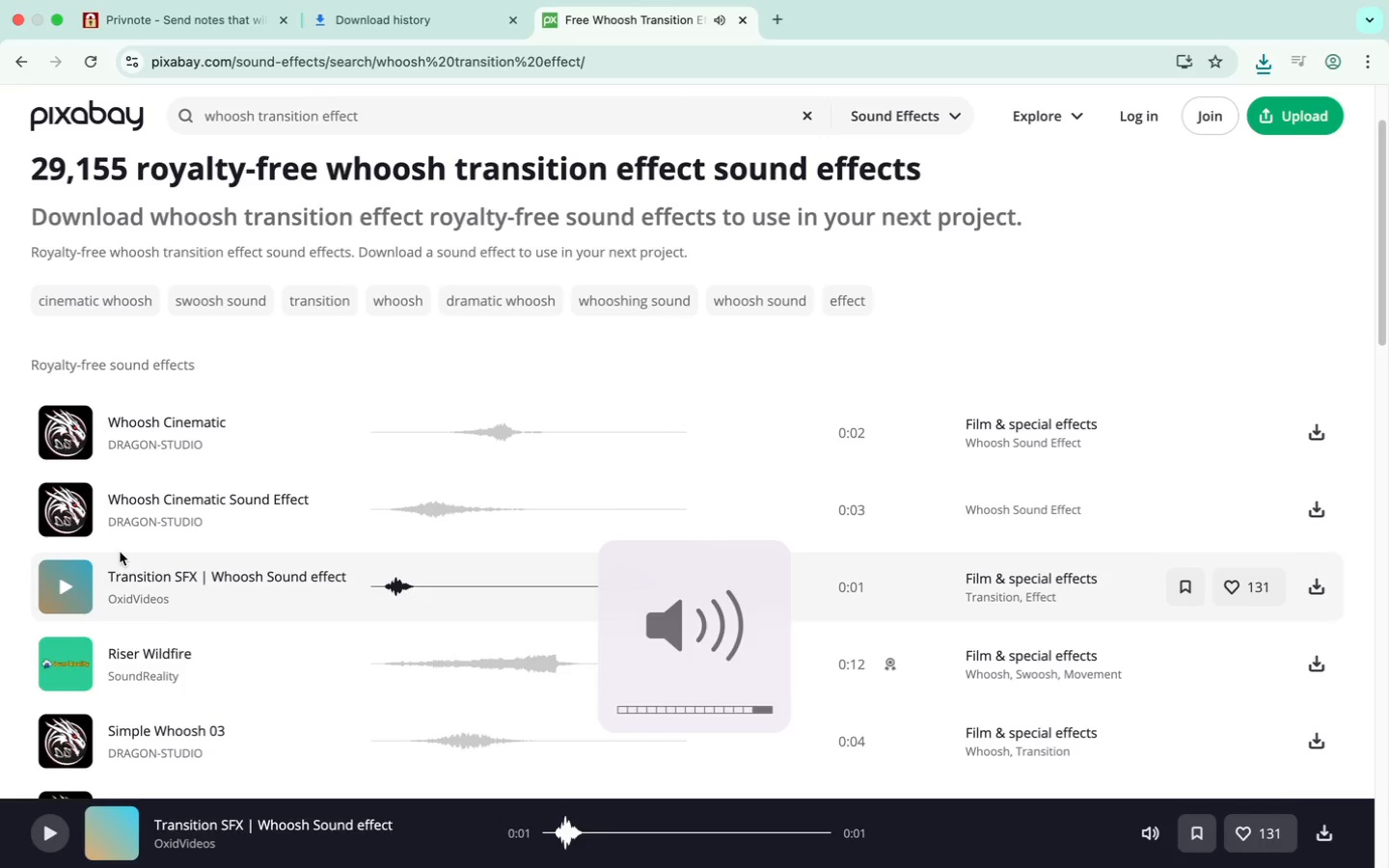 
key(VolumeDown)
 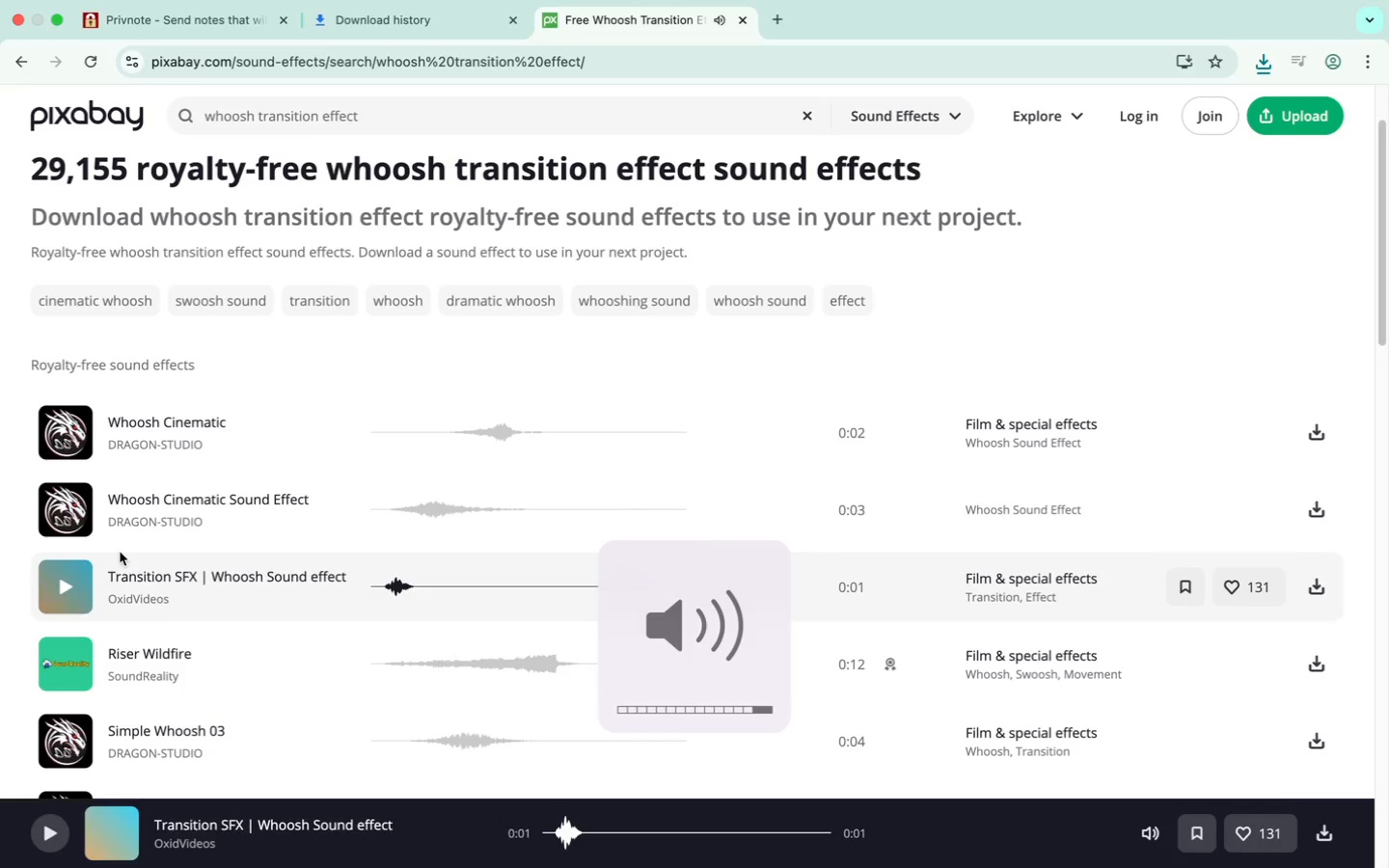 
key(VolumeDown)
 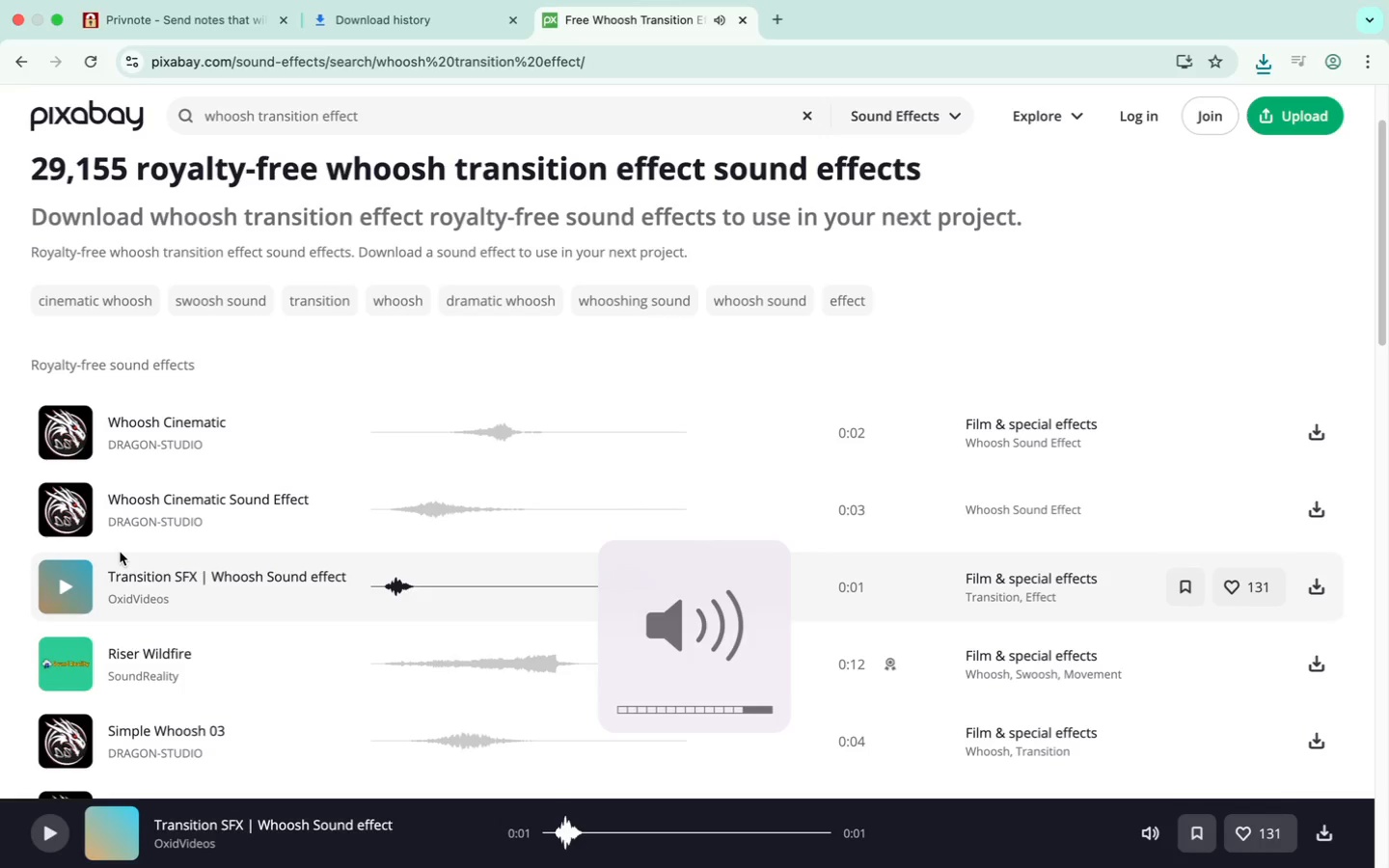 
key(VolumeDown)
 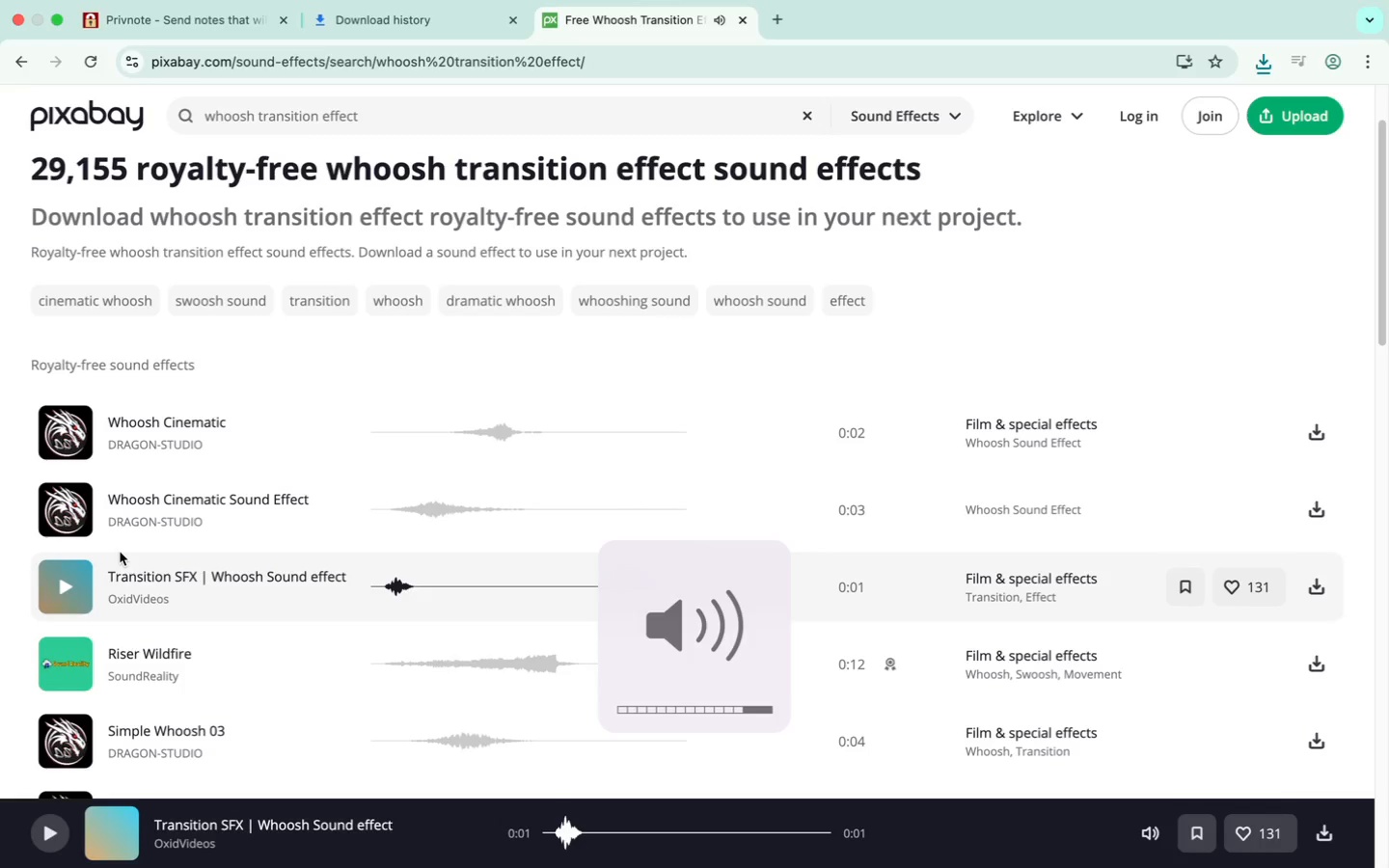 
key(VolumeDown)
 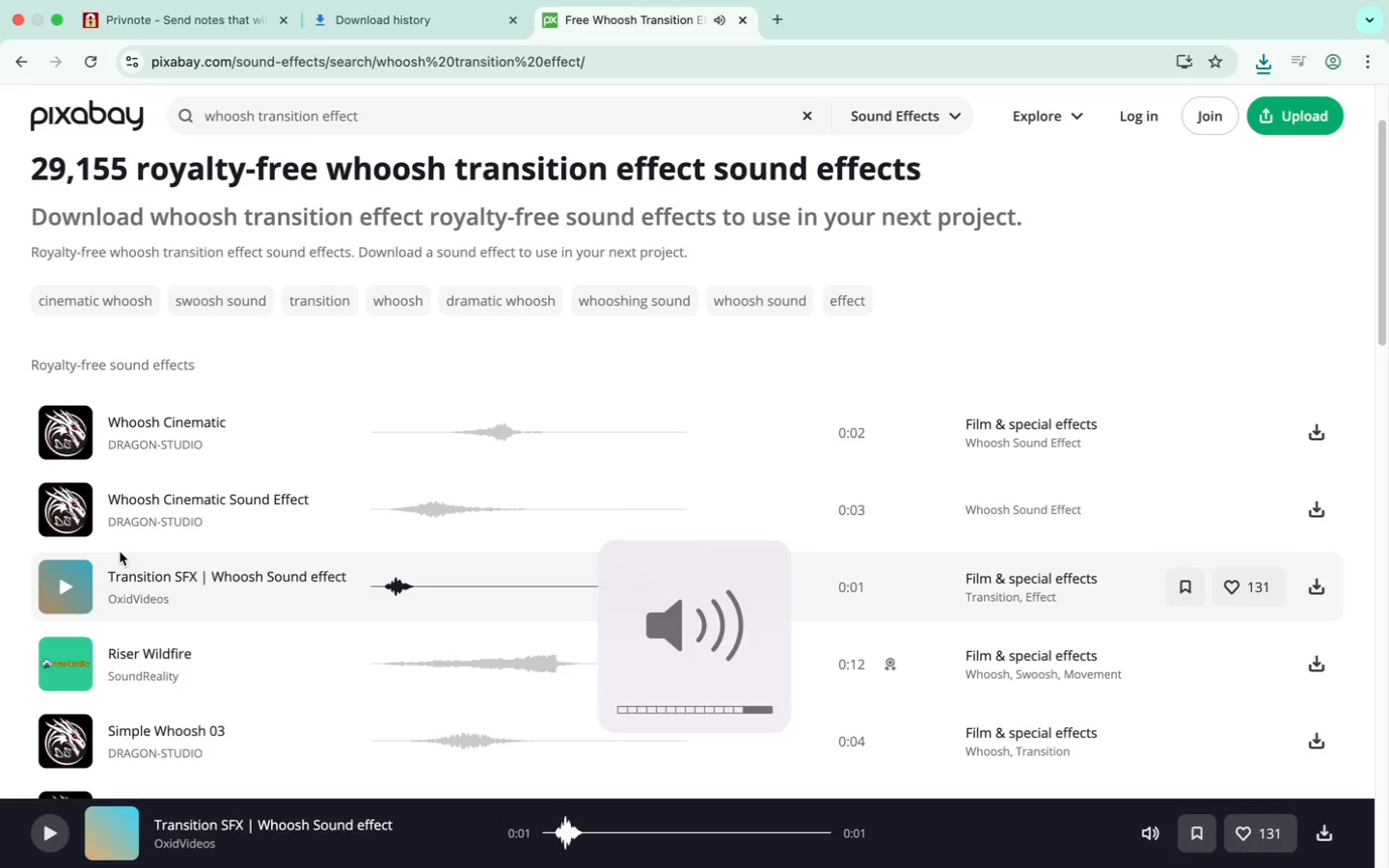 
key(VolumeDown)
 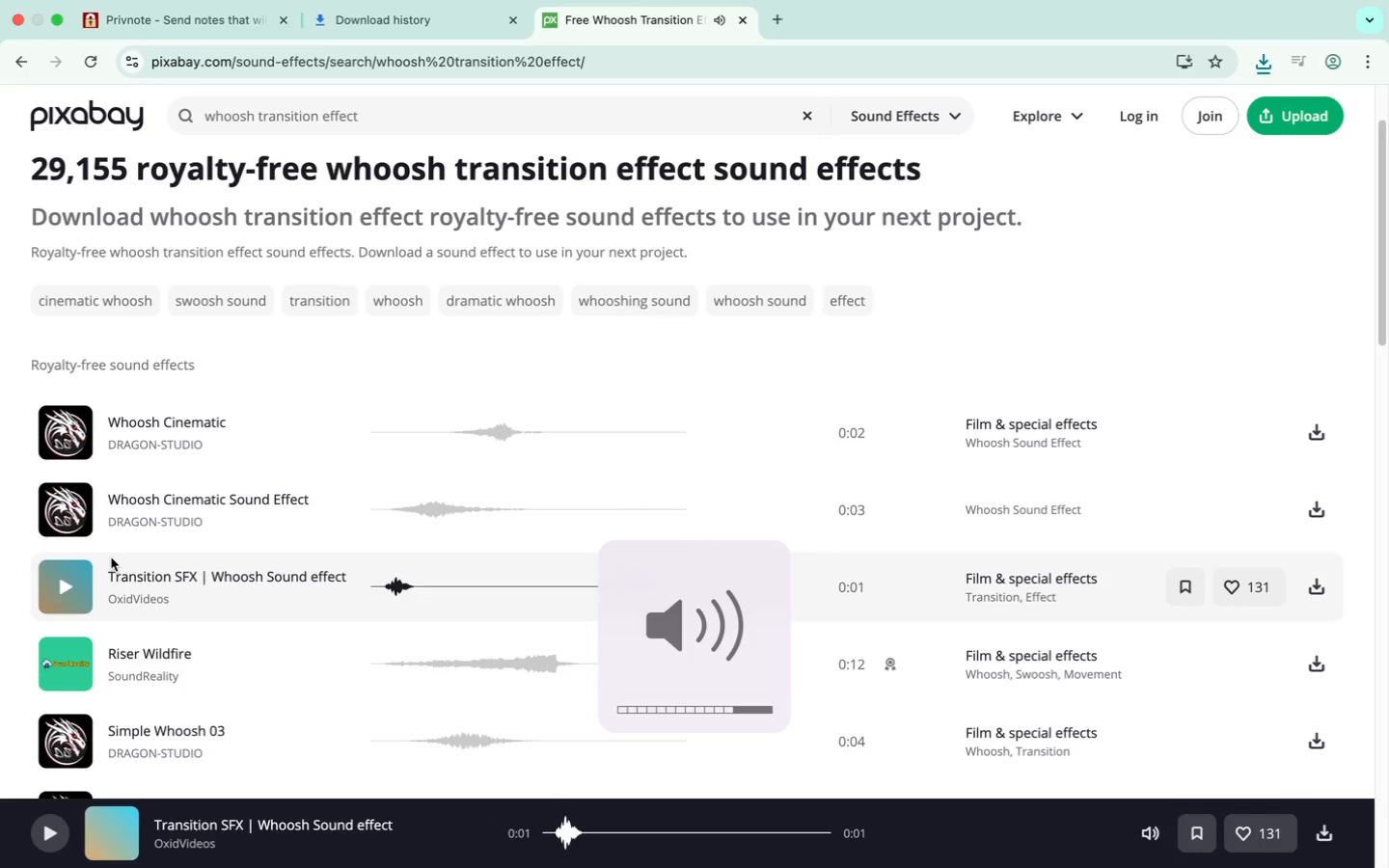 
key(VolumeDown)
 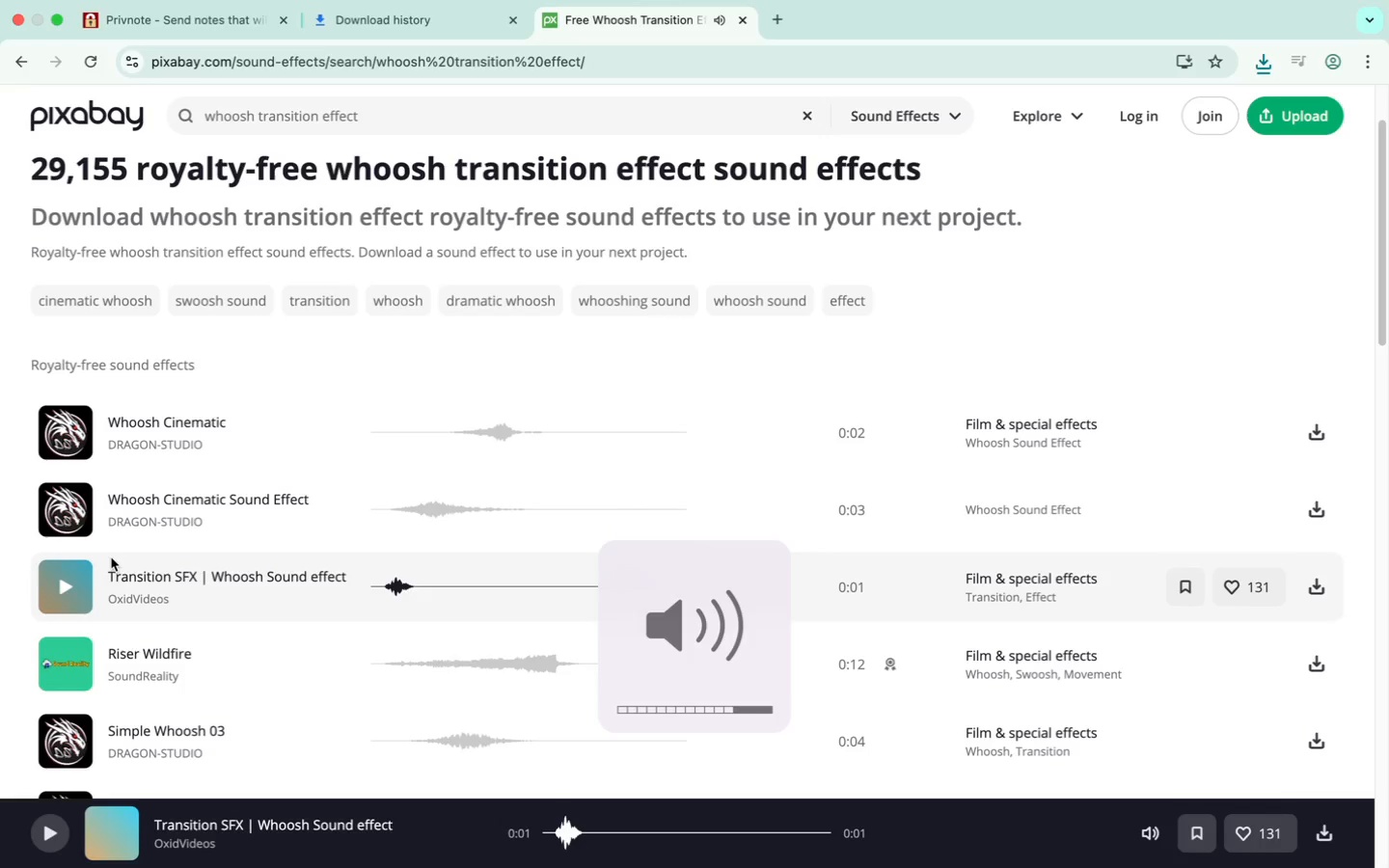 
key(VolumeDown)
 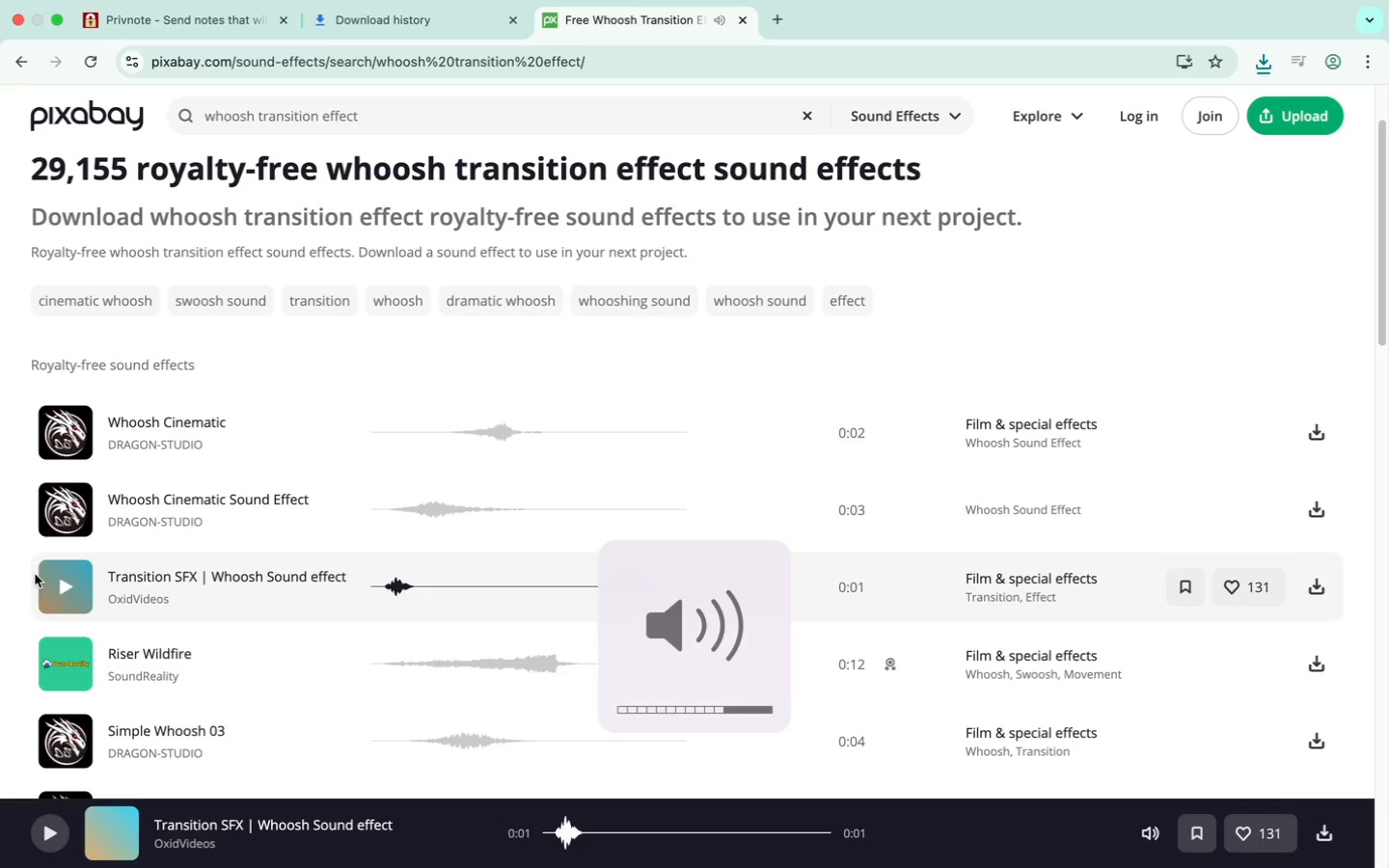 
key(VolumeDown)
 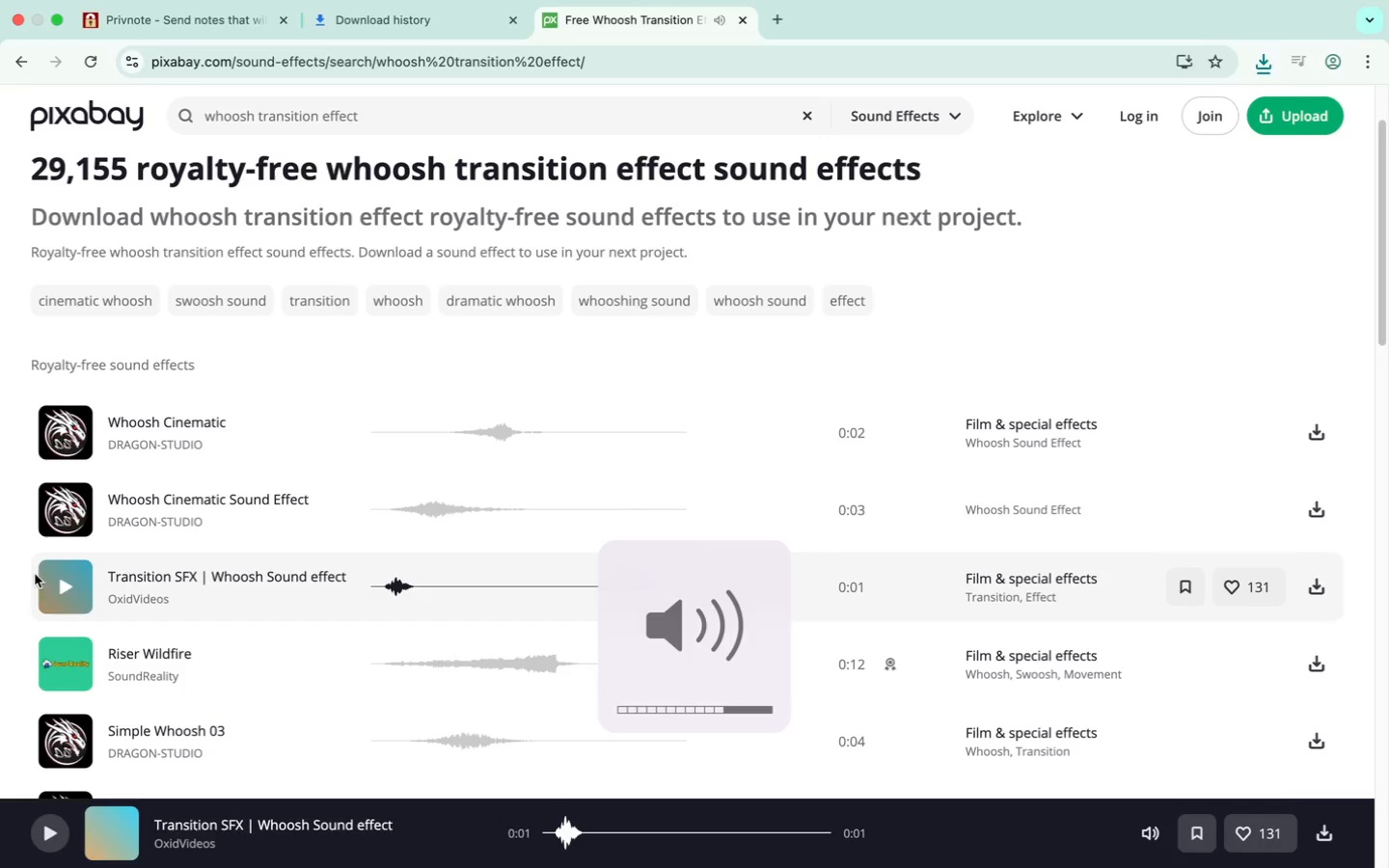 
key(VolumeDown)
 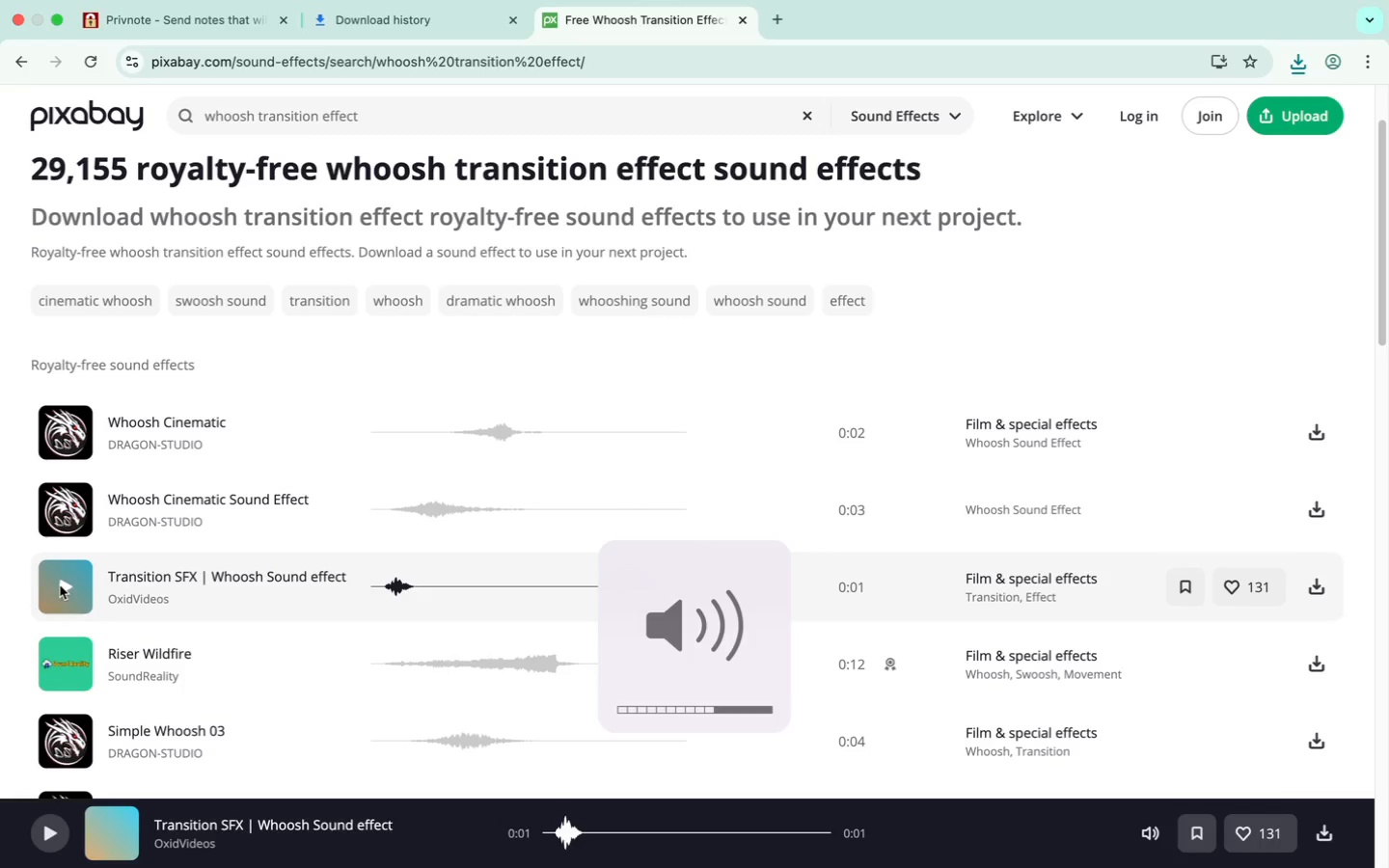 
key(VolumeDown)
 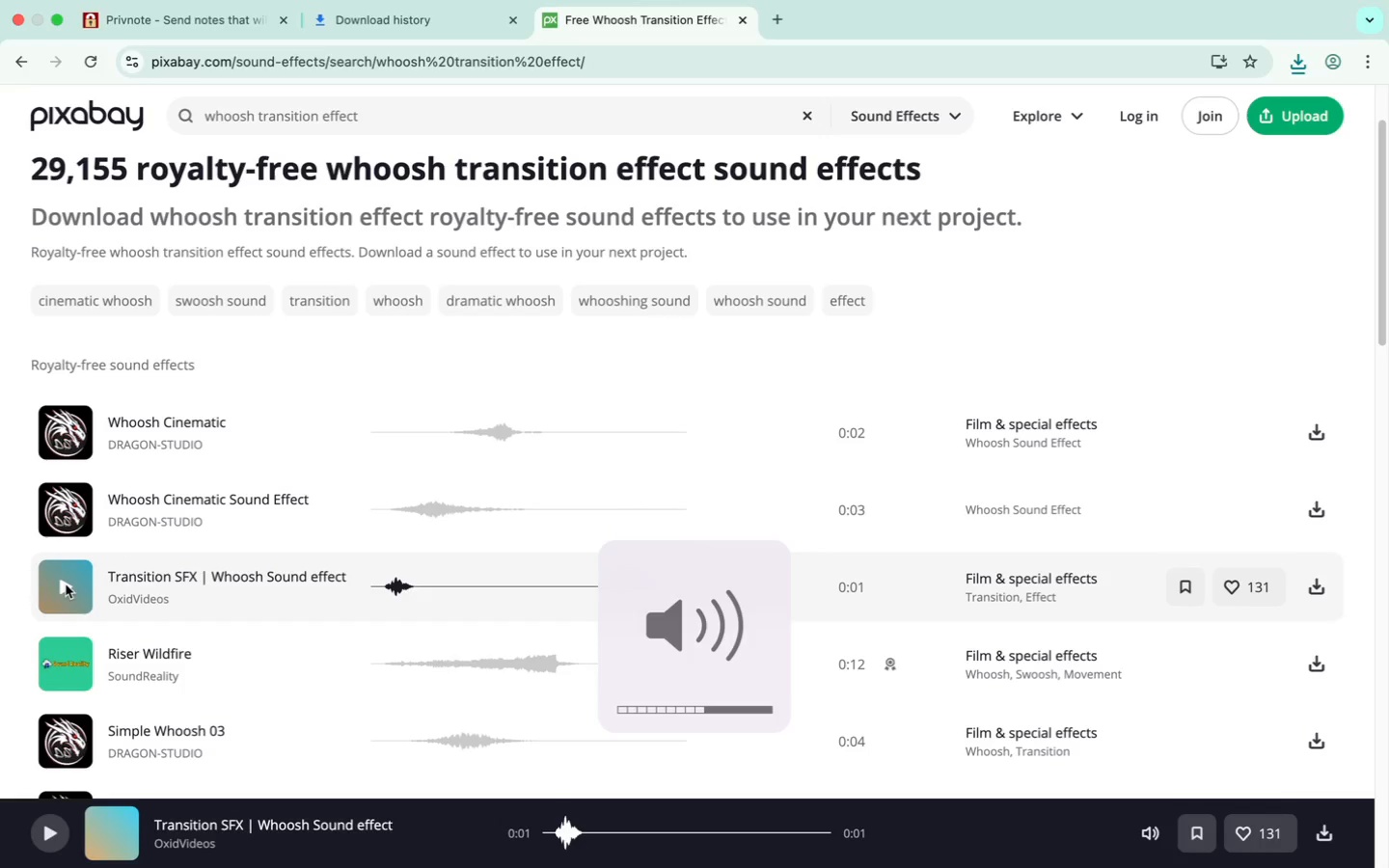 
double_click([66, 584])
 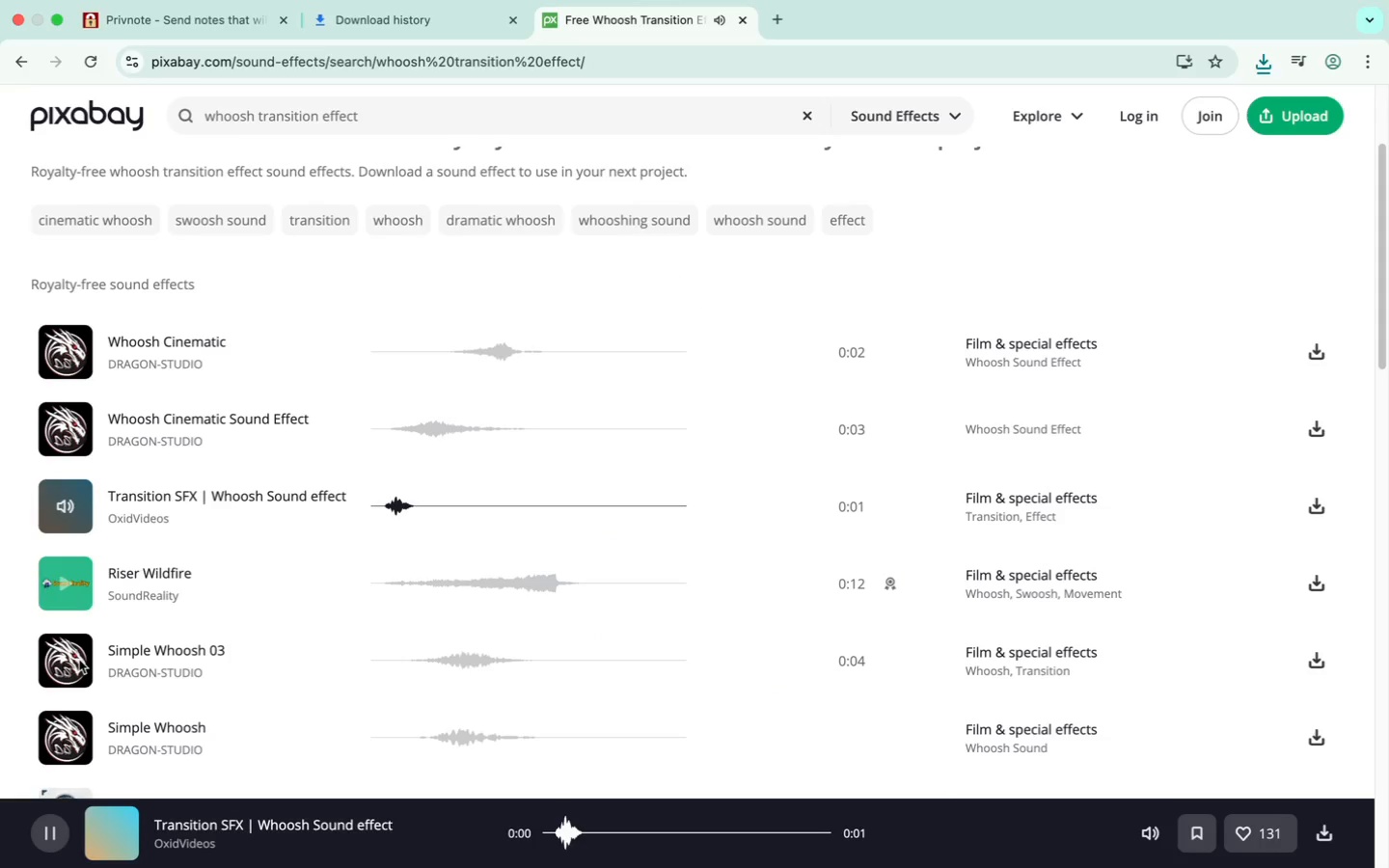 
left_click([65, 663])
 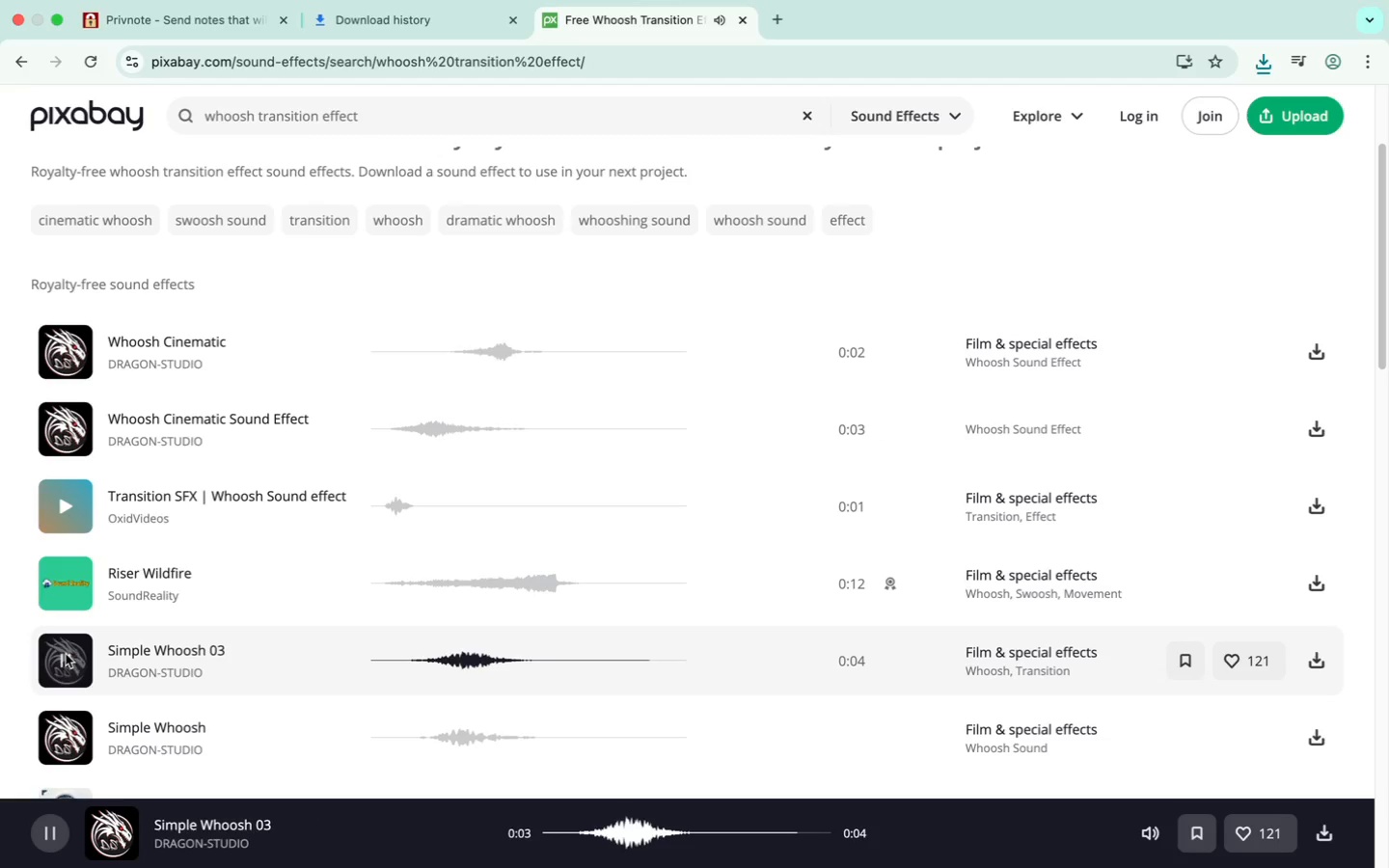 
wait(6.66)
 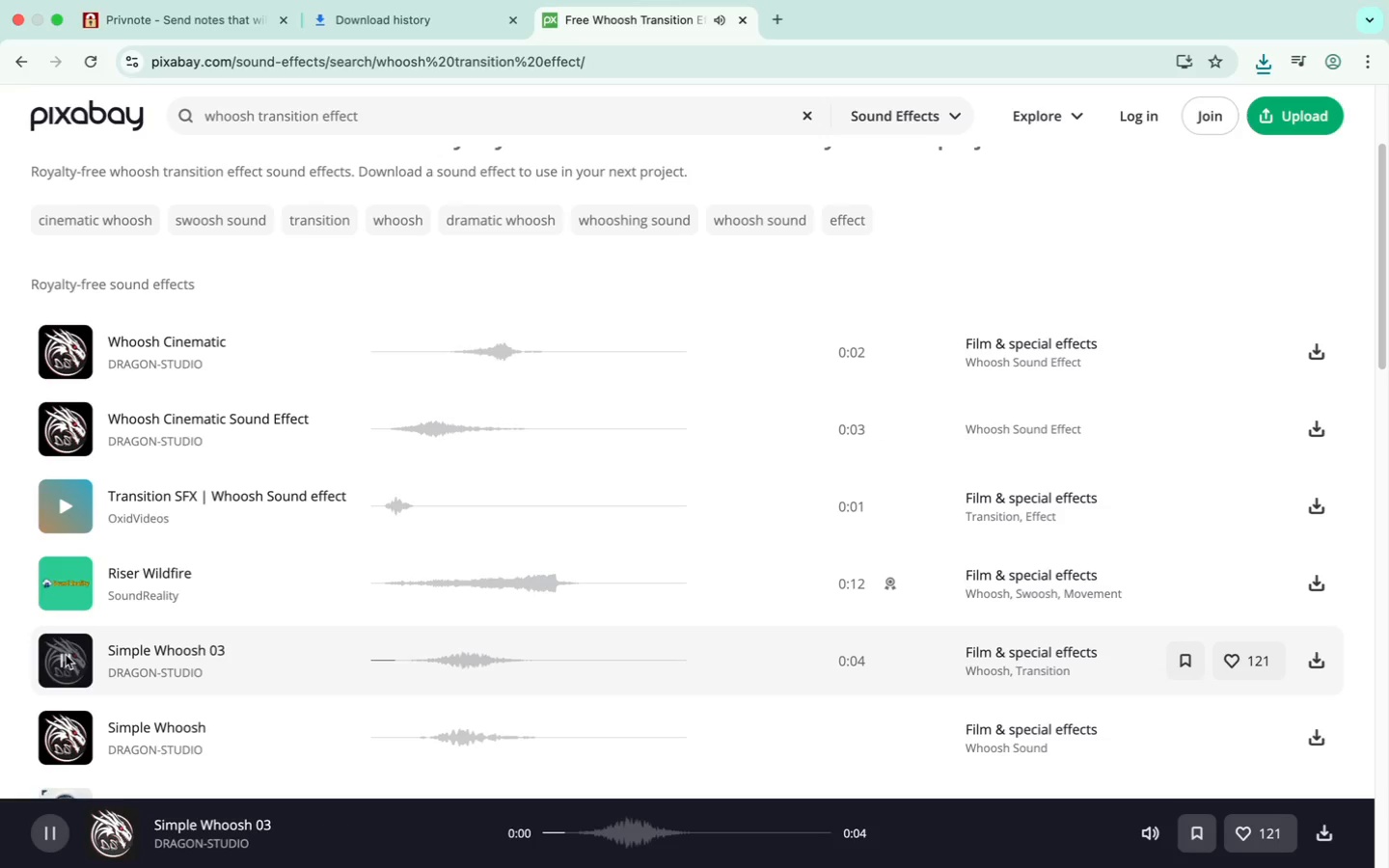 
left_click([68, 662])
 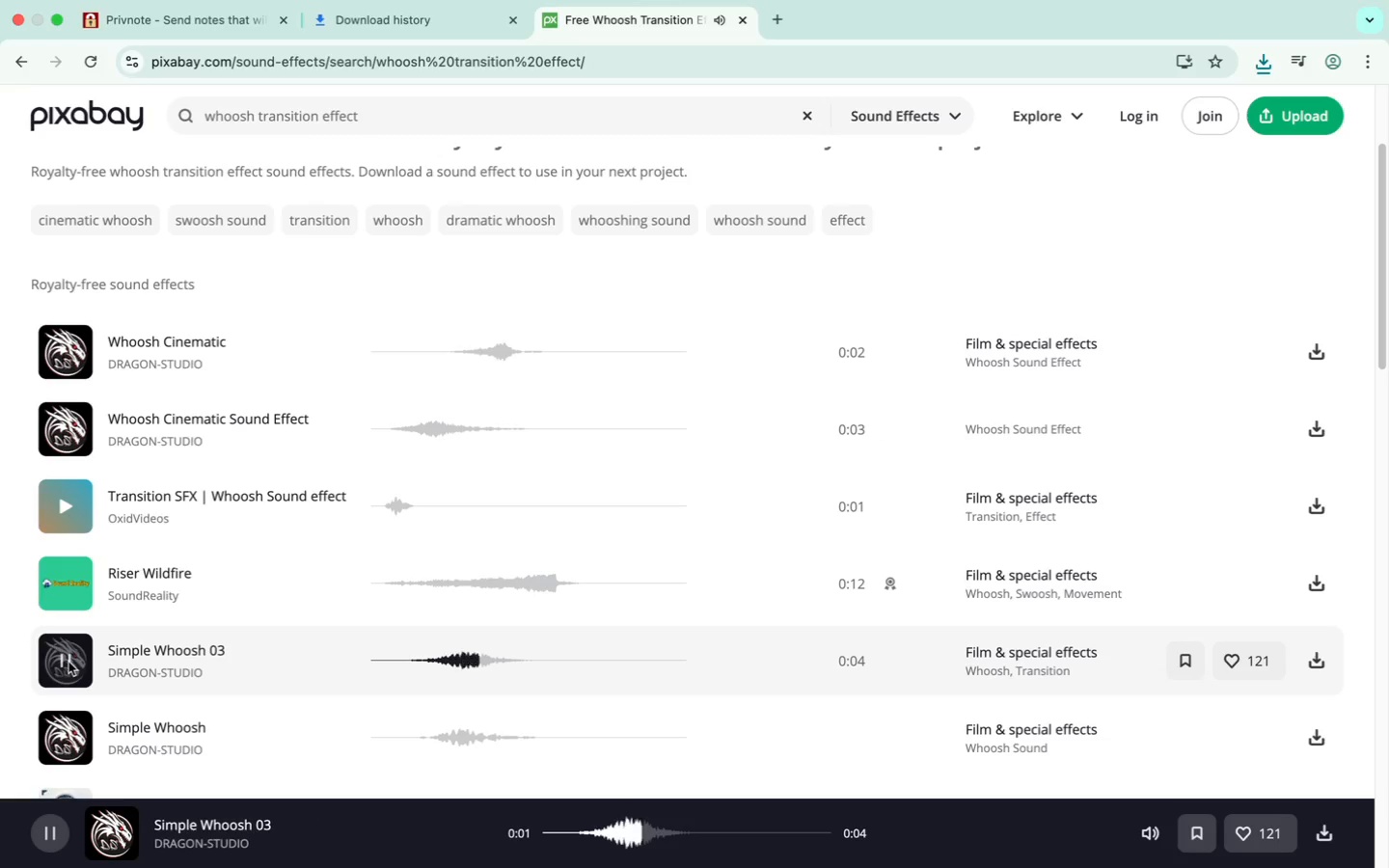 
scroll: coordinate [71, 655], scroll_direction: down, amount: 6.0
 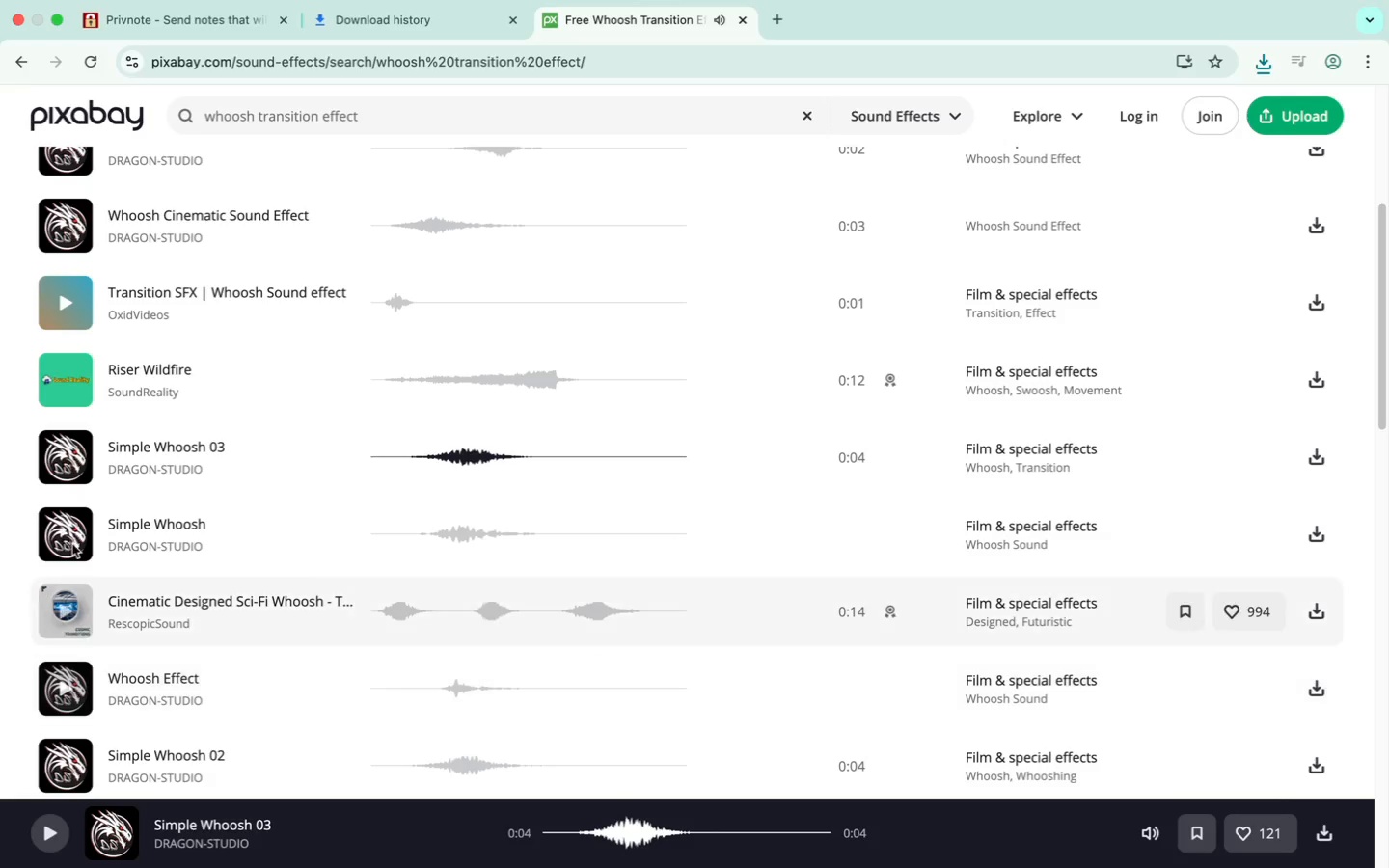 
left_click([67, 534])
 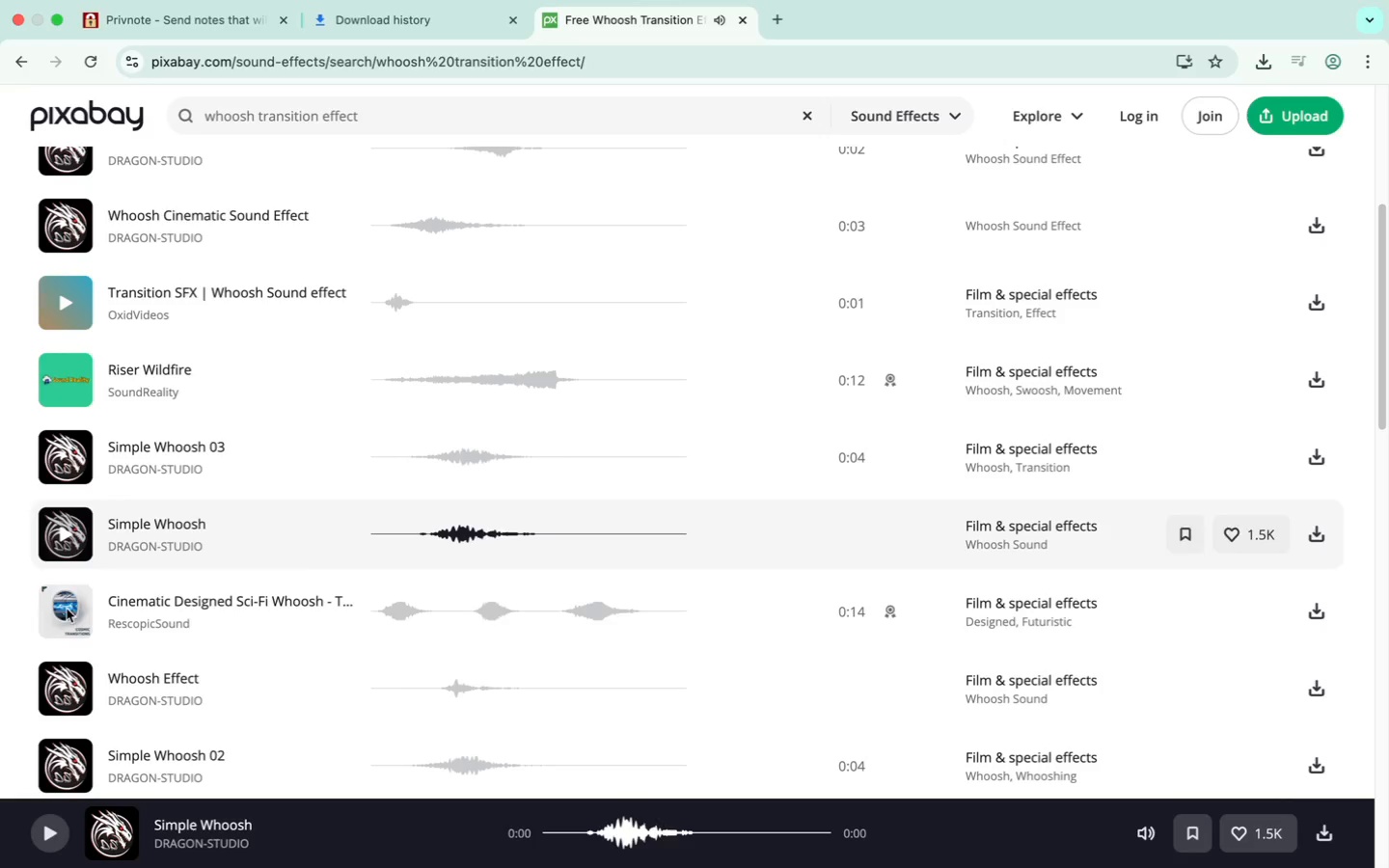 
left_click([67, 609])
 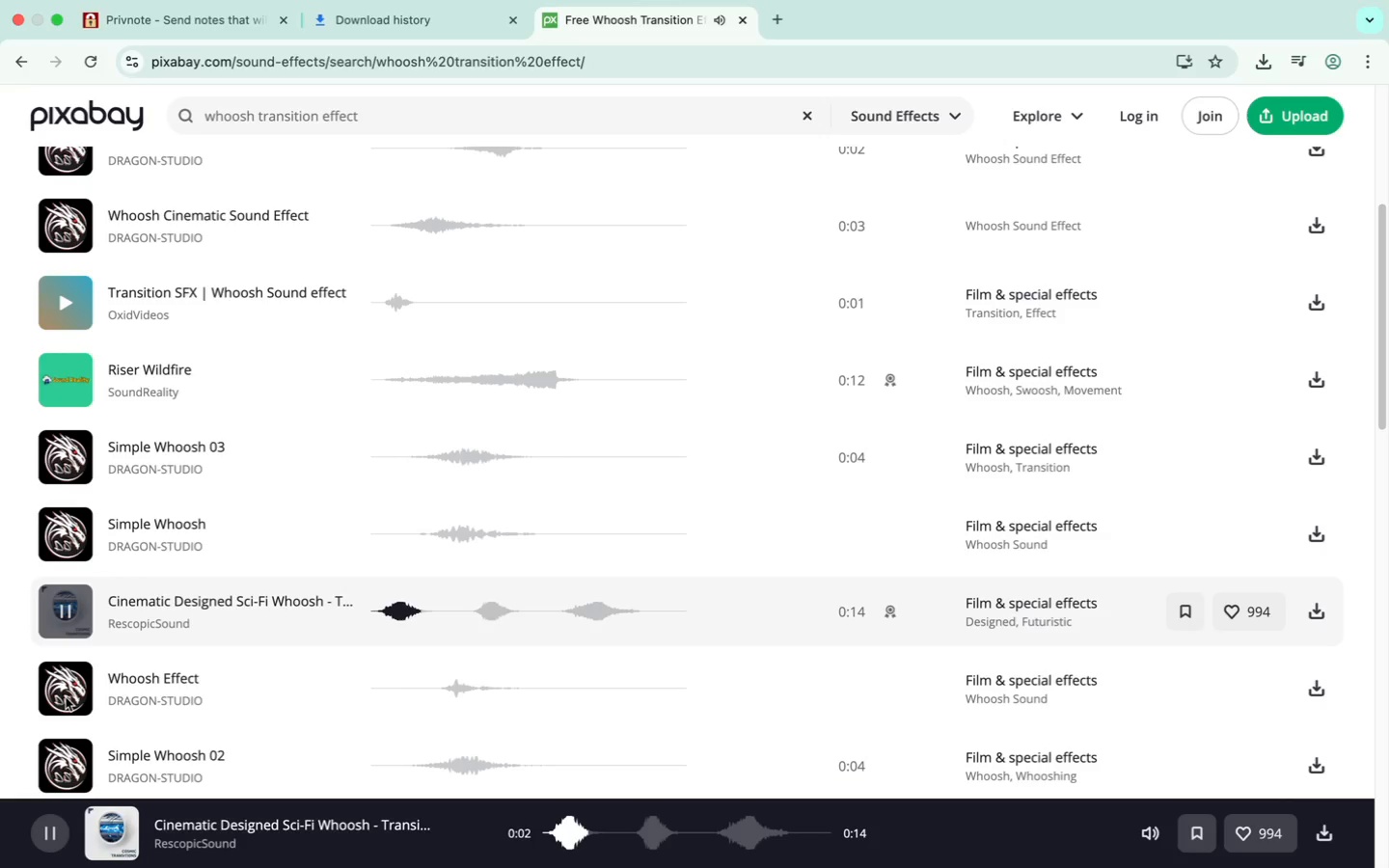 
scroll: coordinate [80, 674], scroll_direction: down, amount: 12.0
 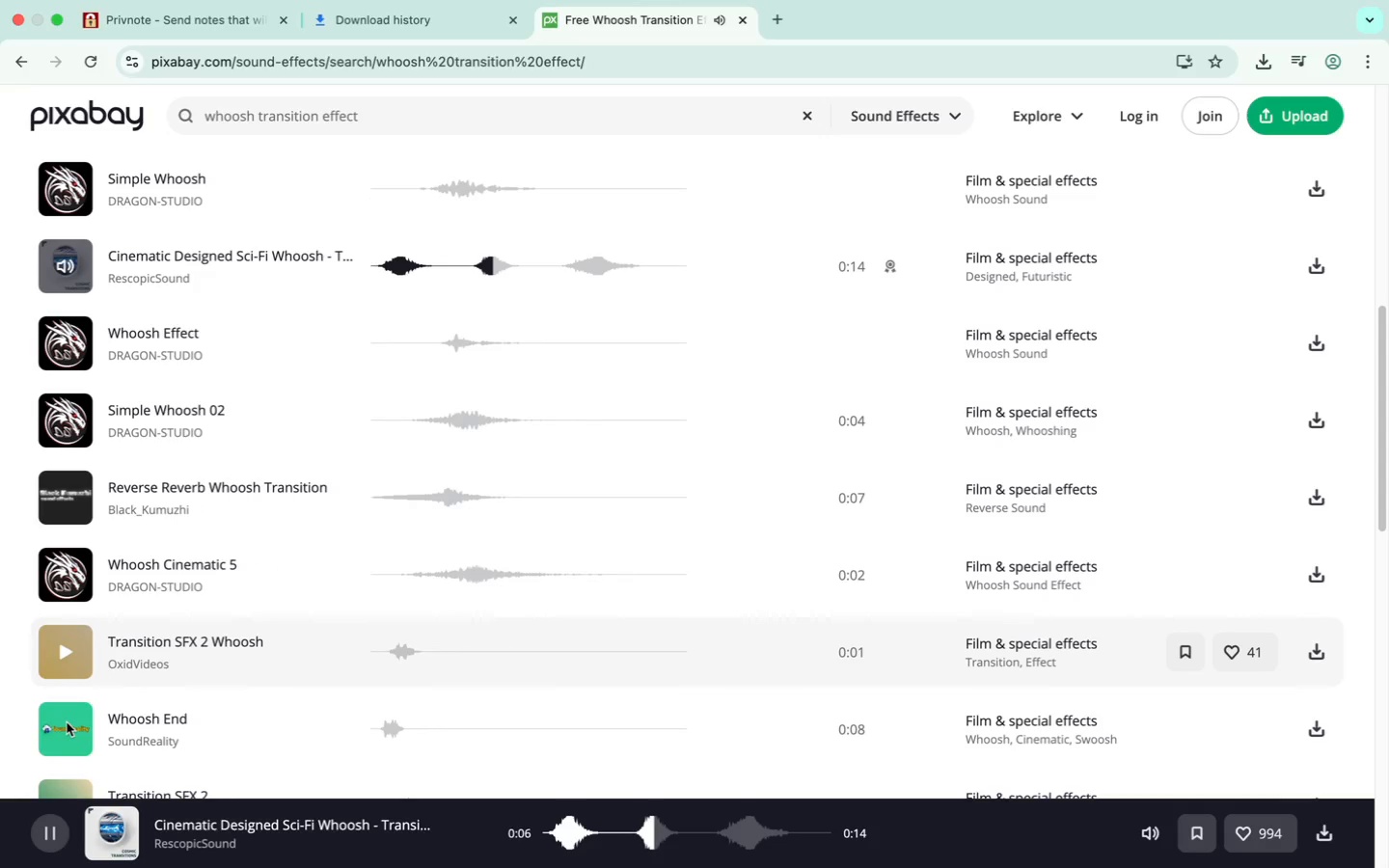 
left_click([67, 724])
 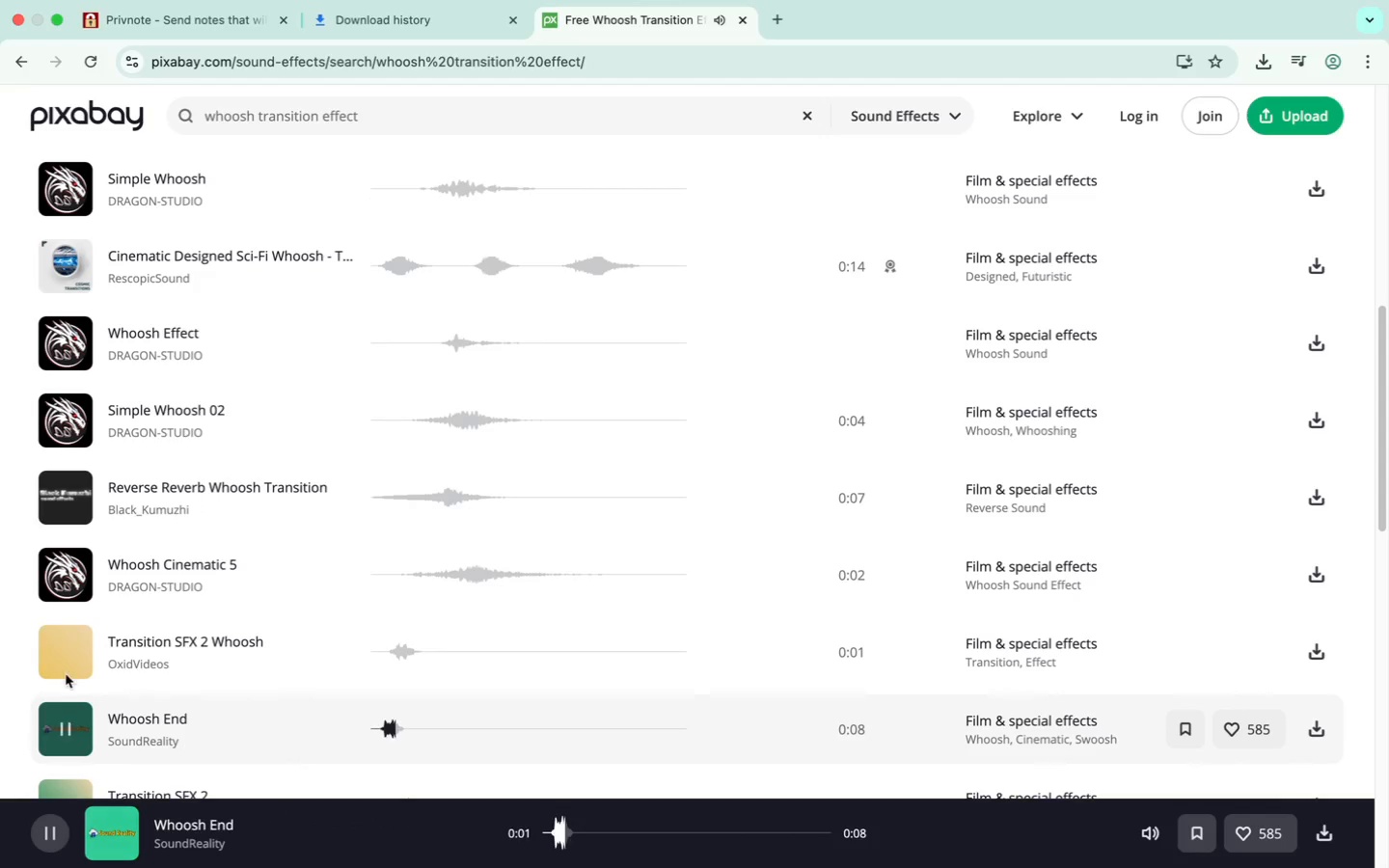 
left_click([72, 649])
 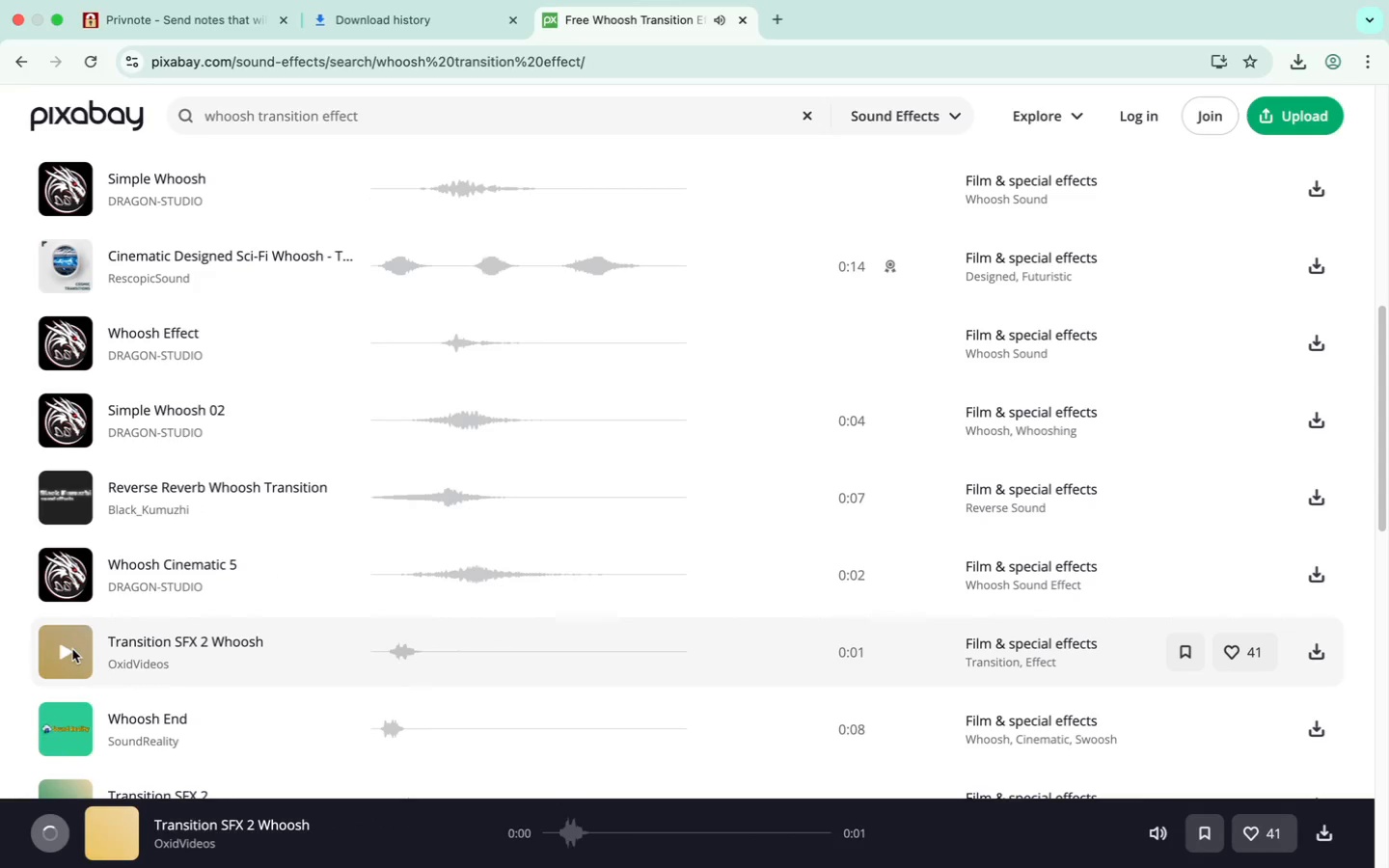 
scroll: coordinate [86, 559], scroll_direction: up, amount: 3.0
 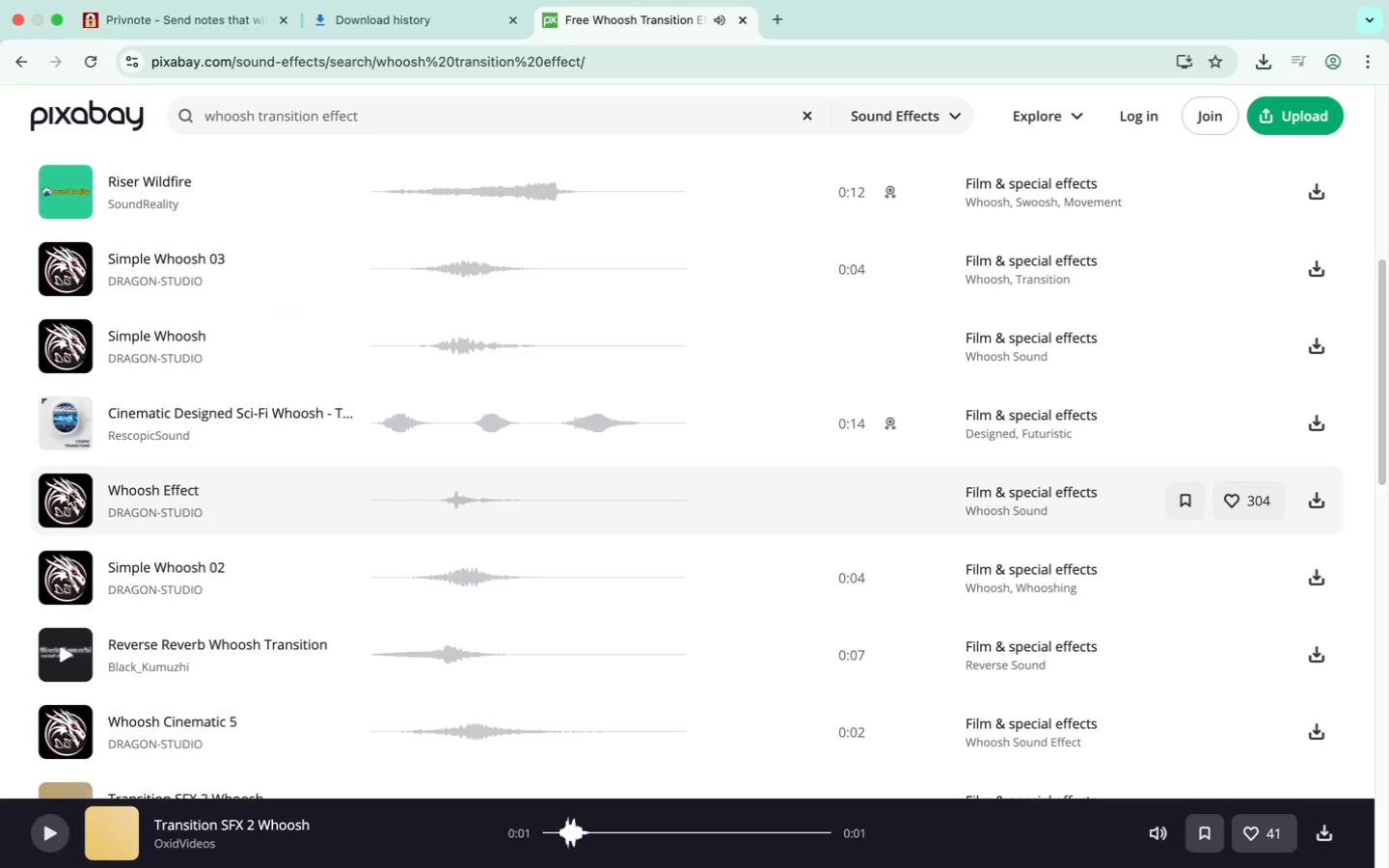 
left_click([65, 578])
 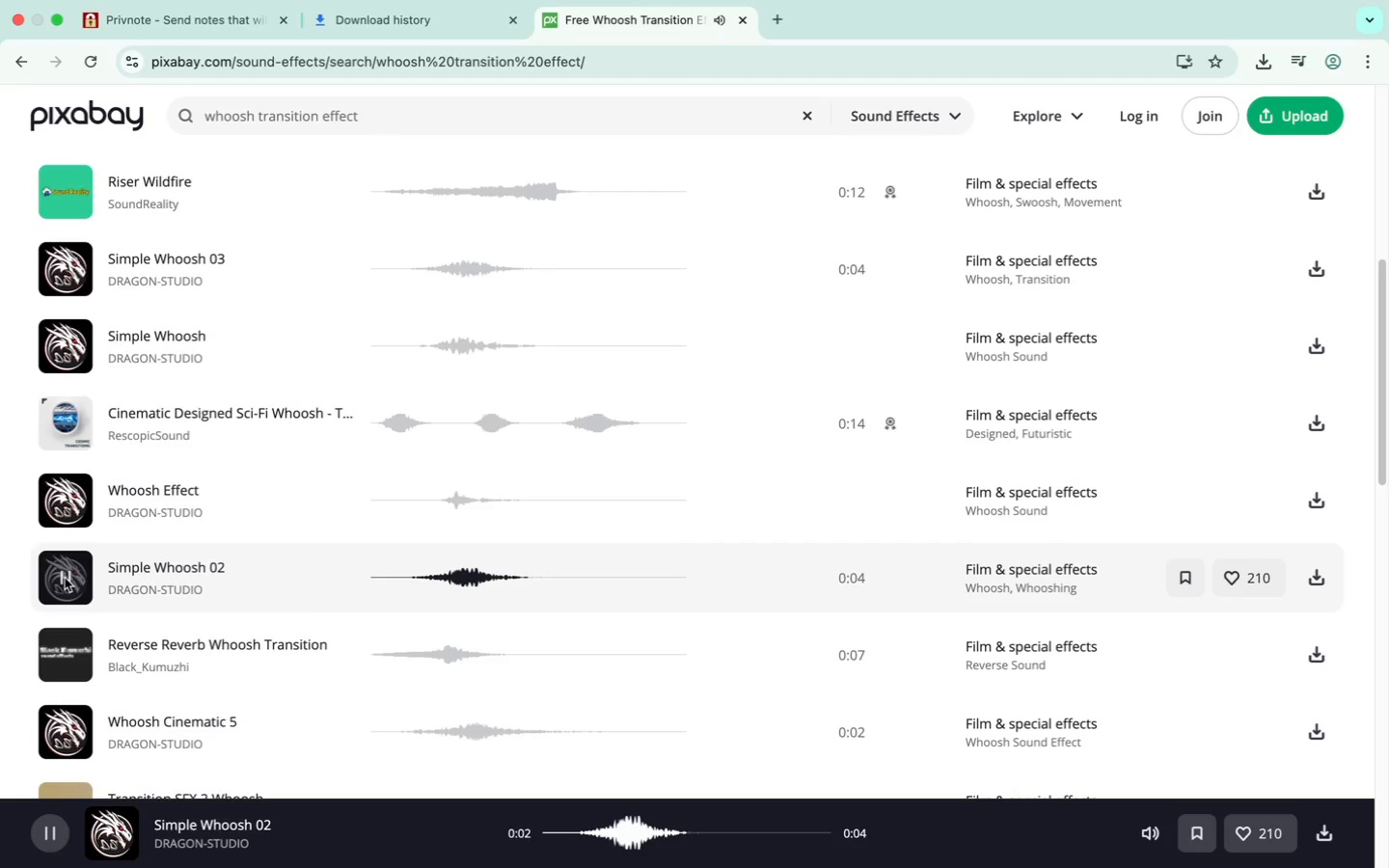 
left_click([65, 578])
 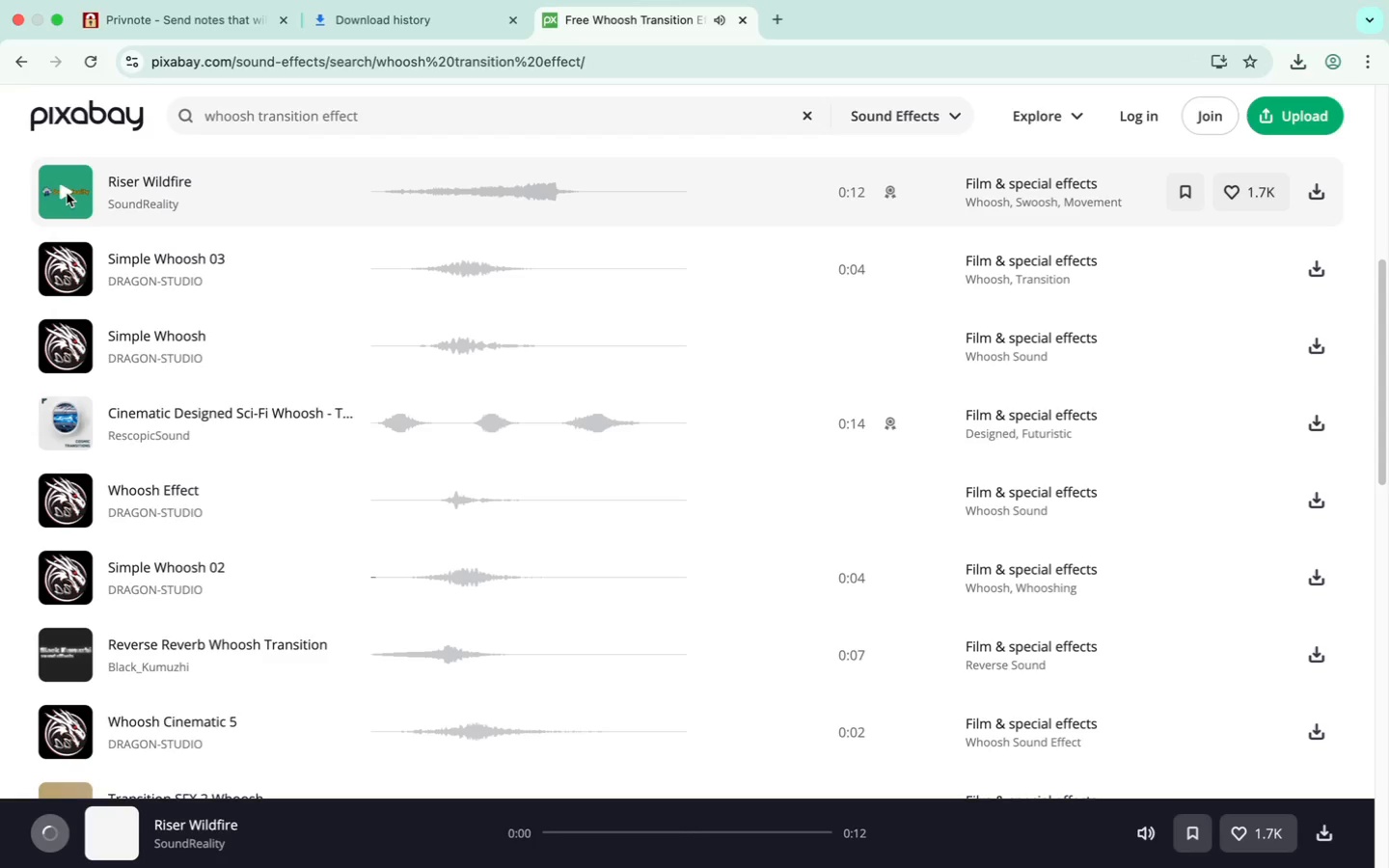 
wait(5.56)
 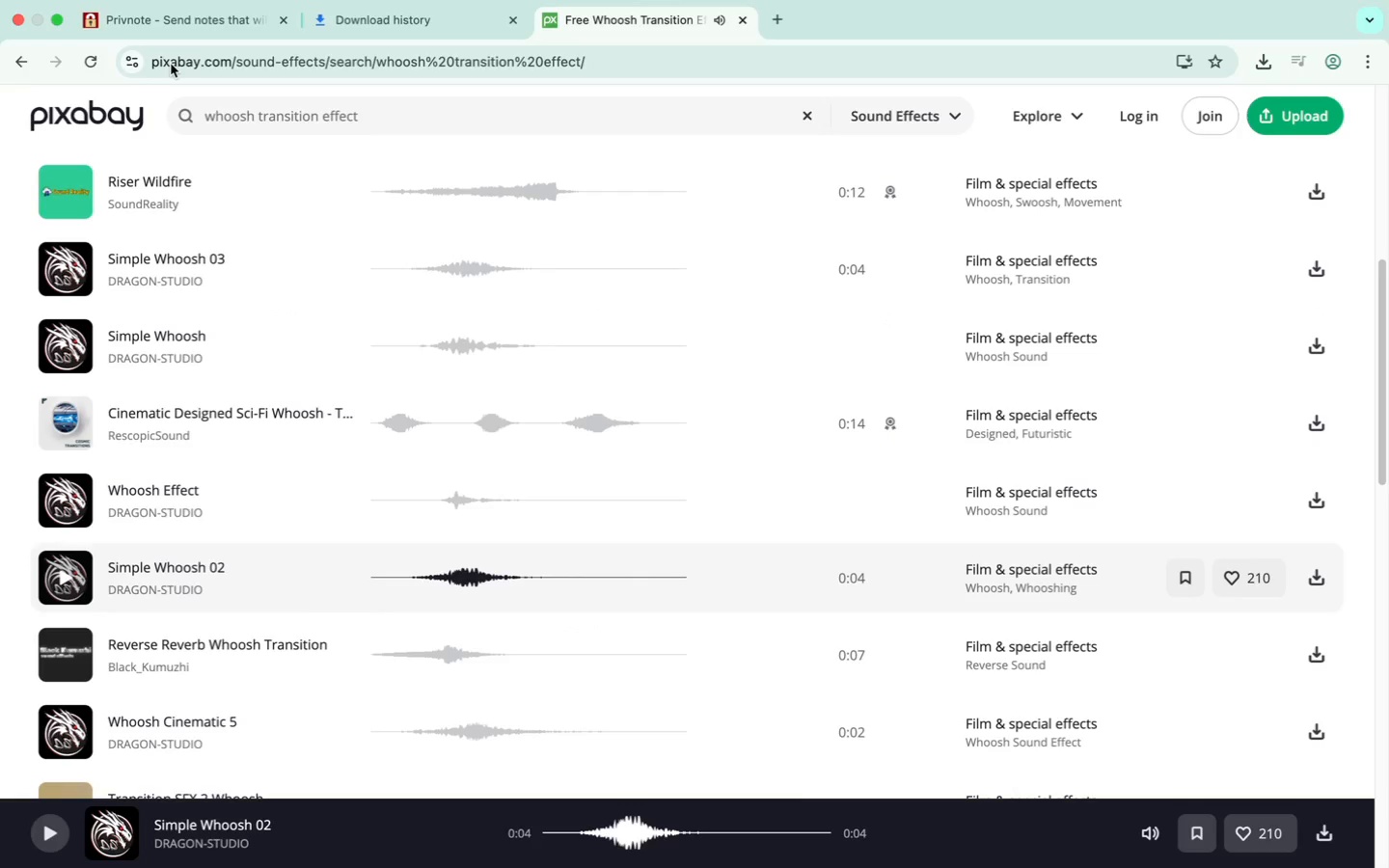 
mouse_move([68, 230])
 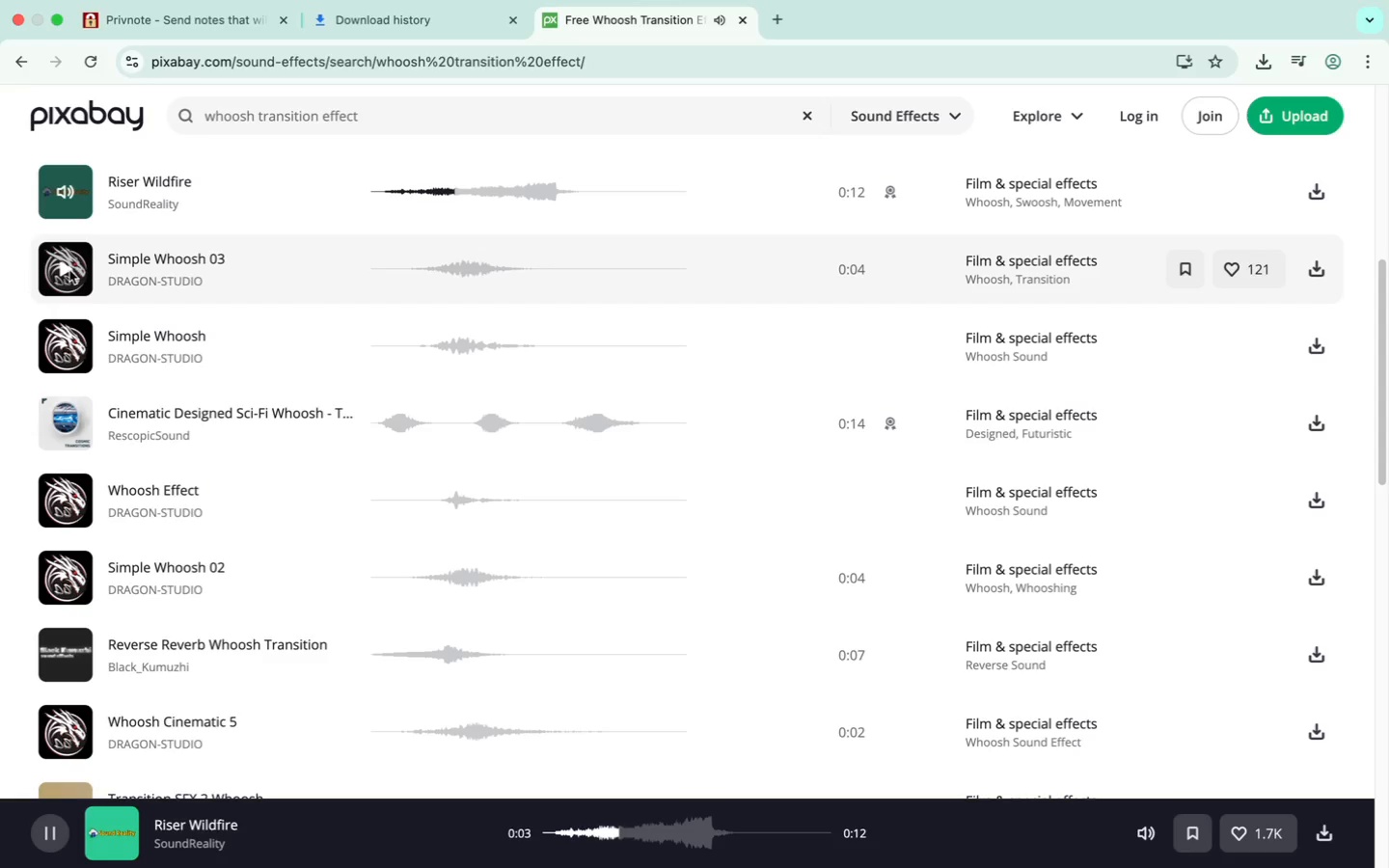 
left_click([68, 267])
 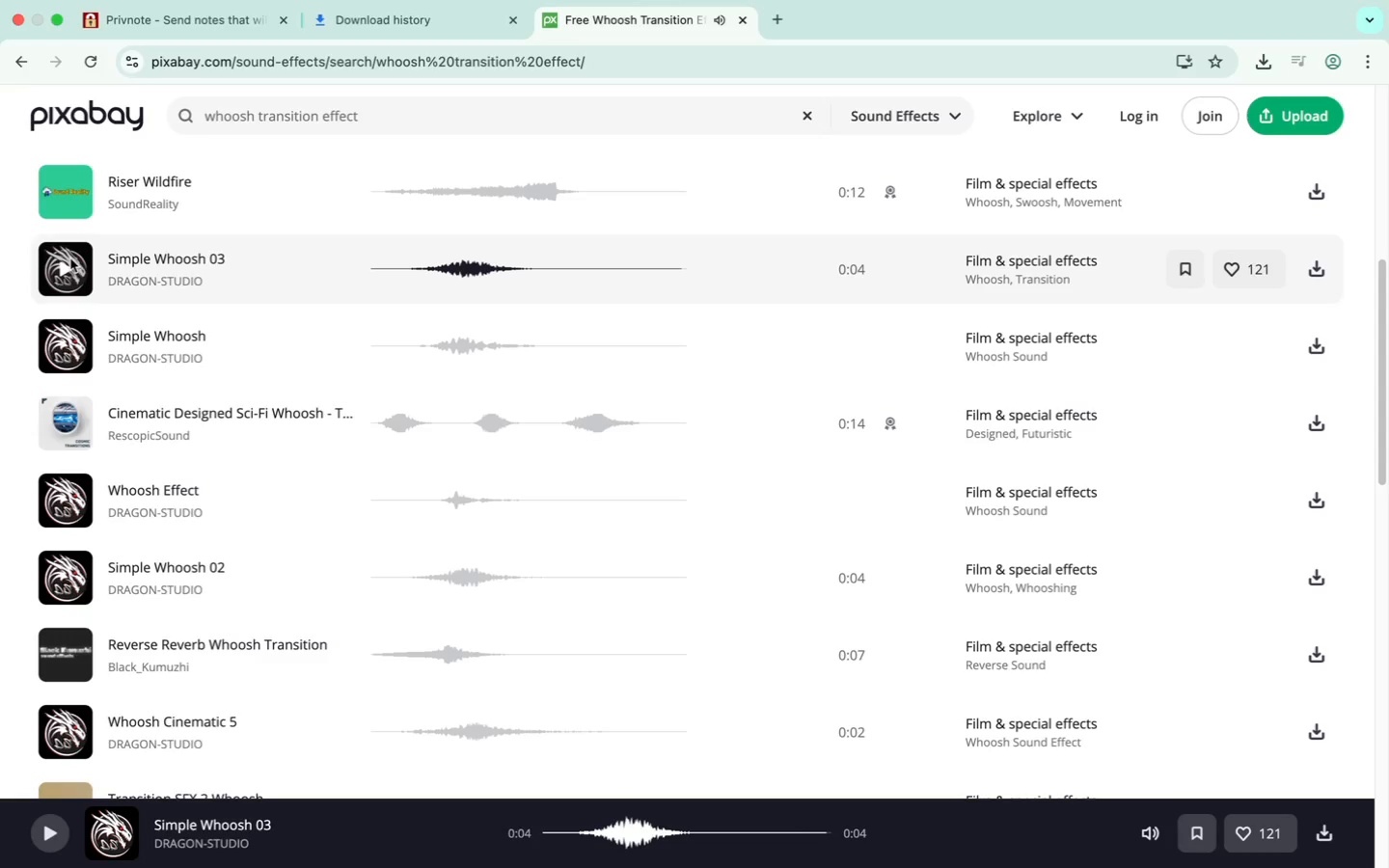 
wait(6.84)
 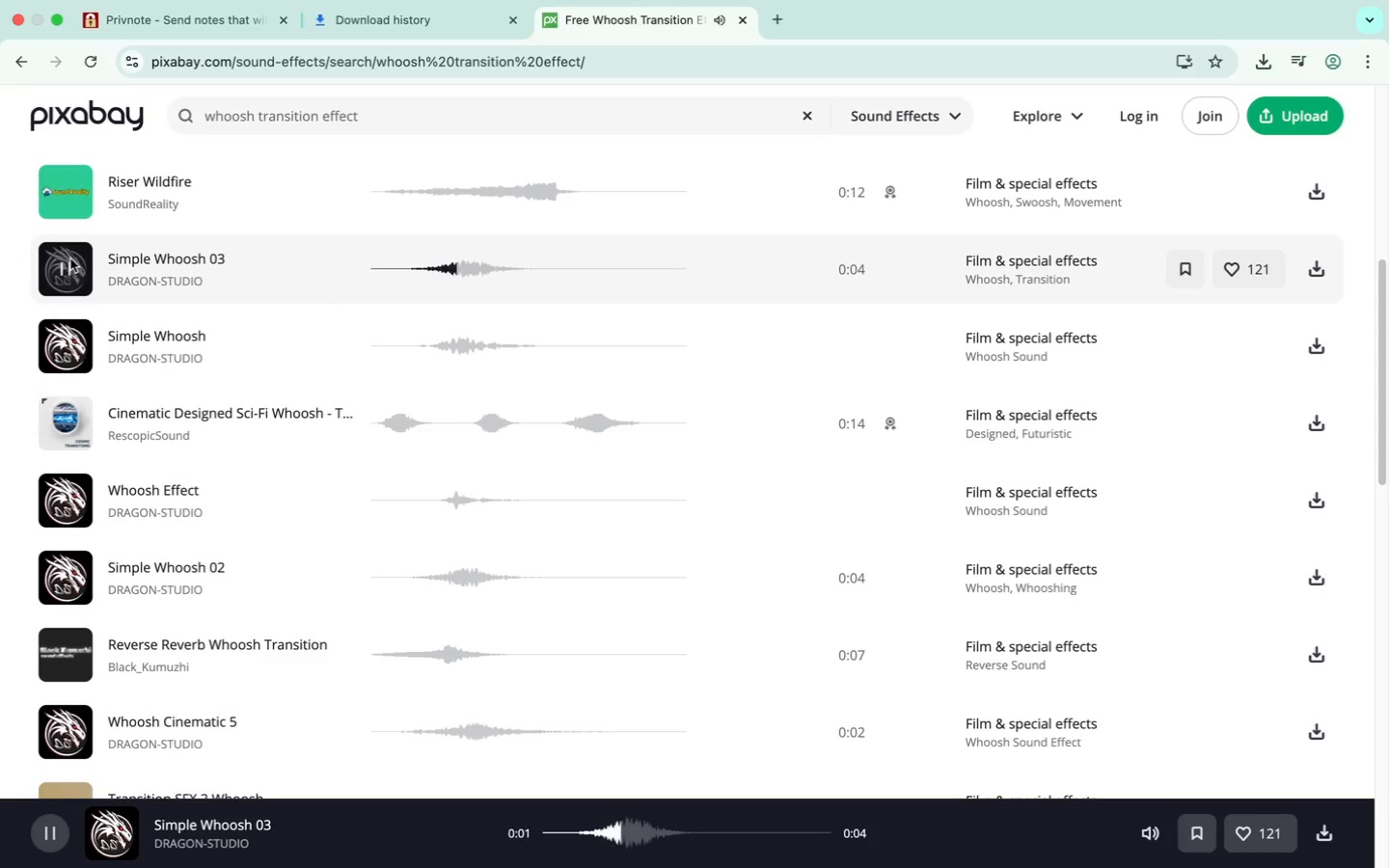 
mouse_move([174, 285])
 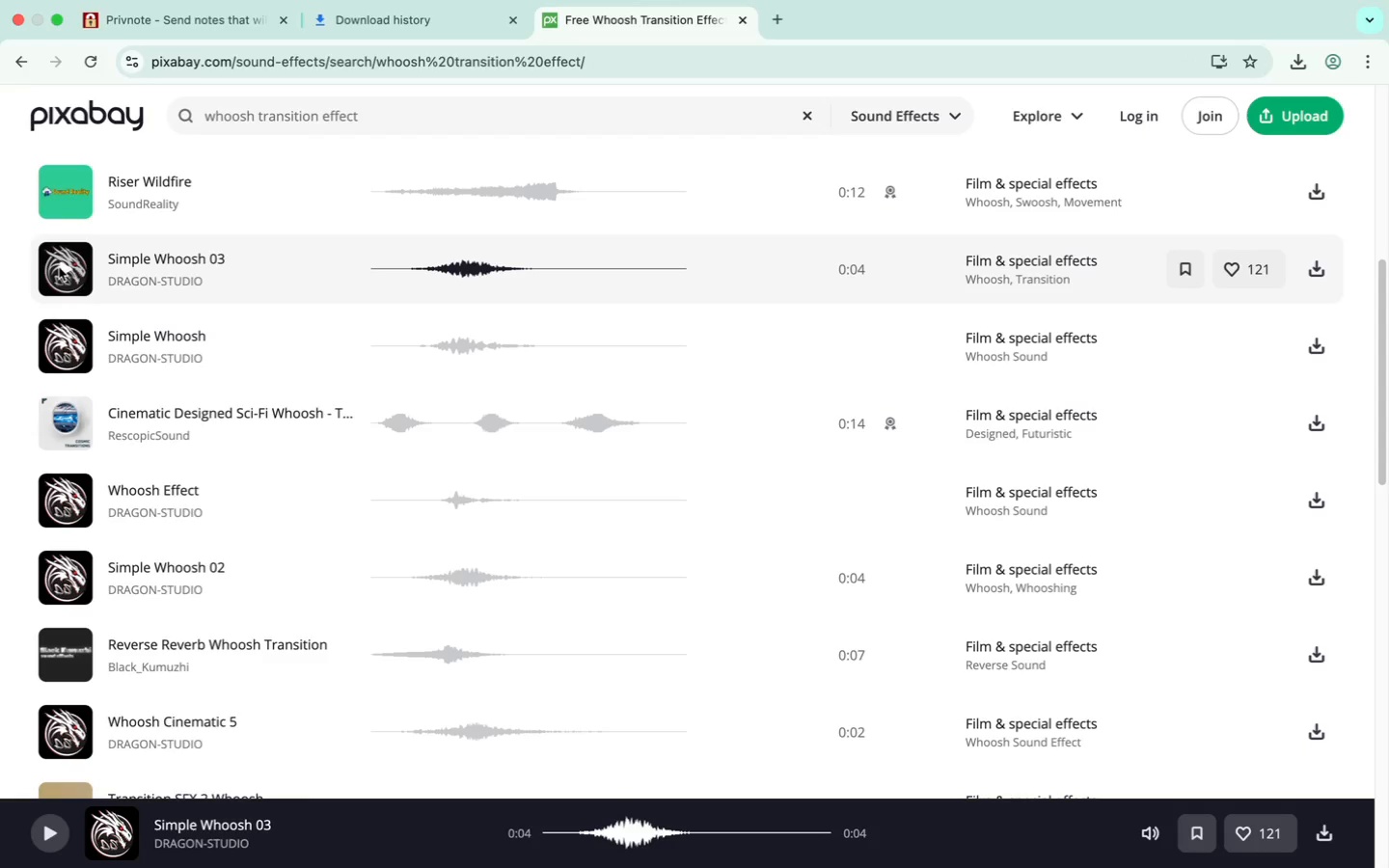 
wait(6.41)
 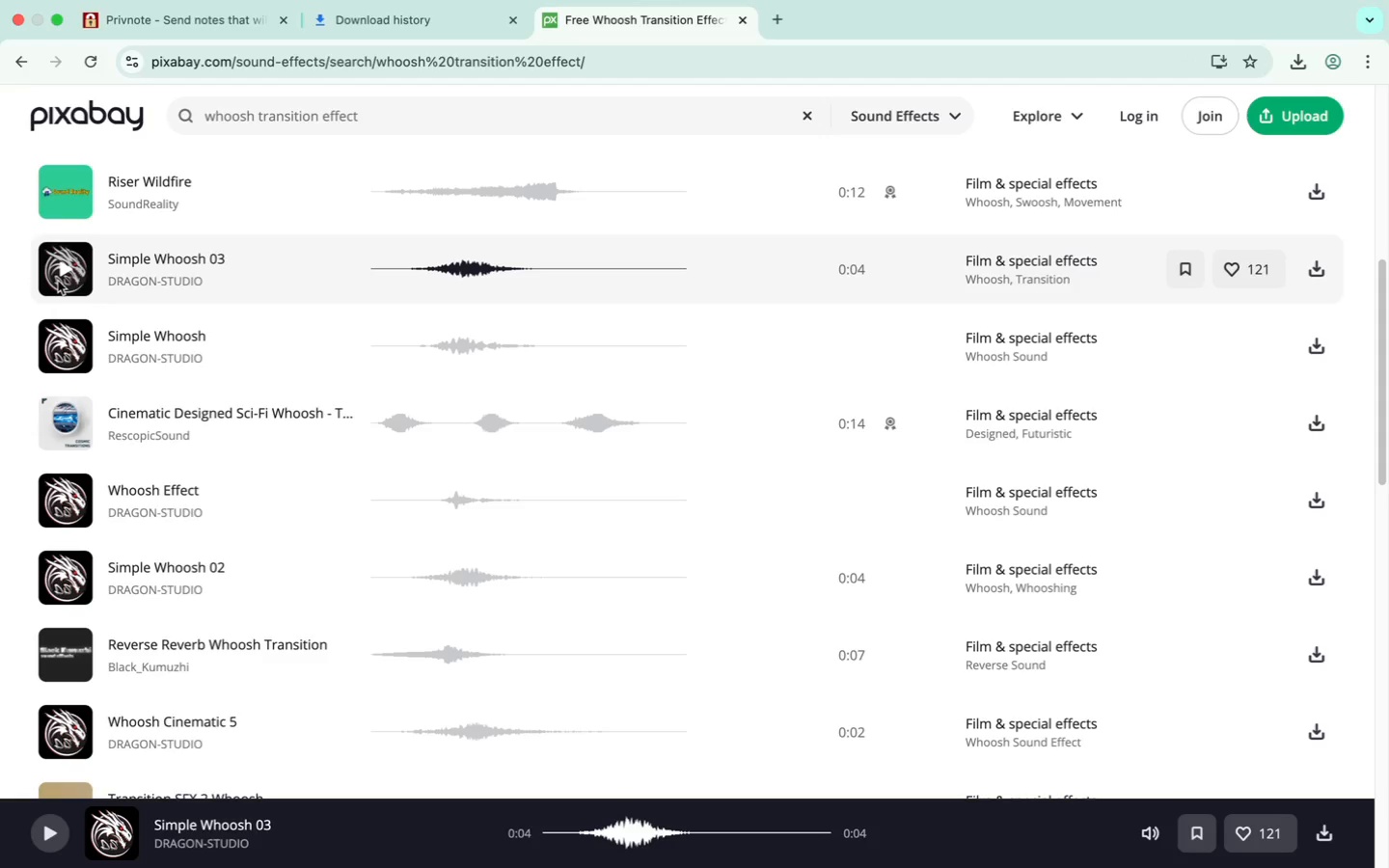 
left_click([62, 269])
 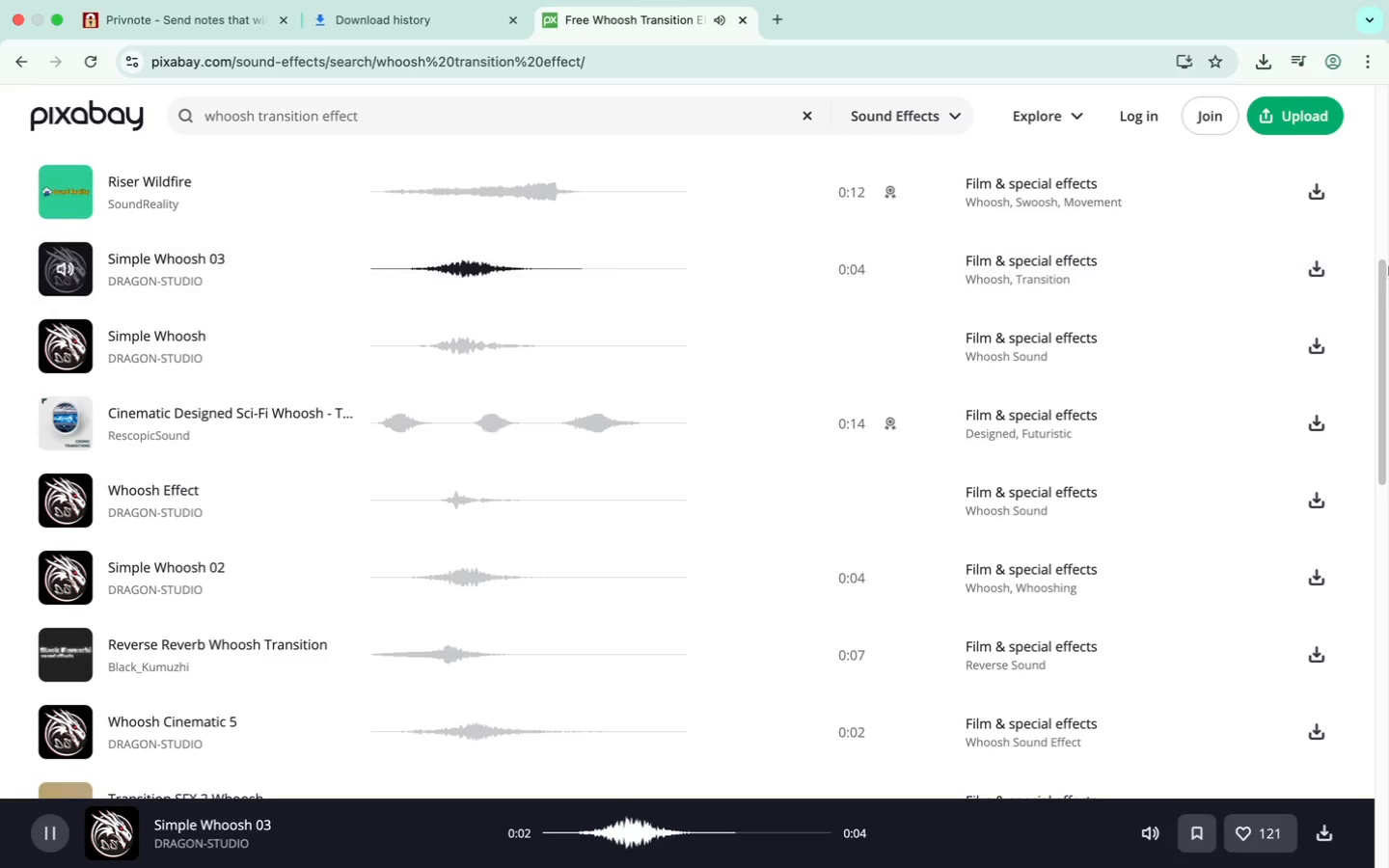 
wait(8.55)
 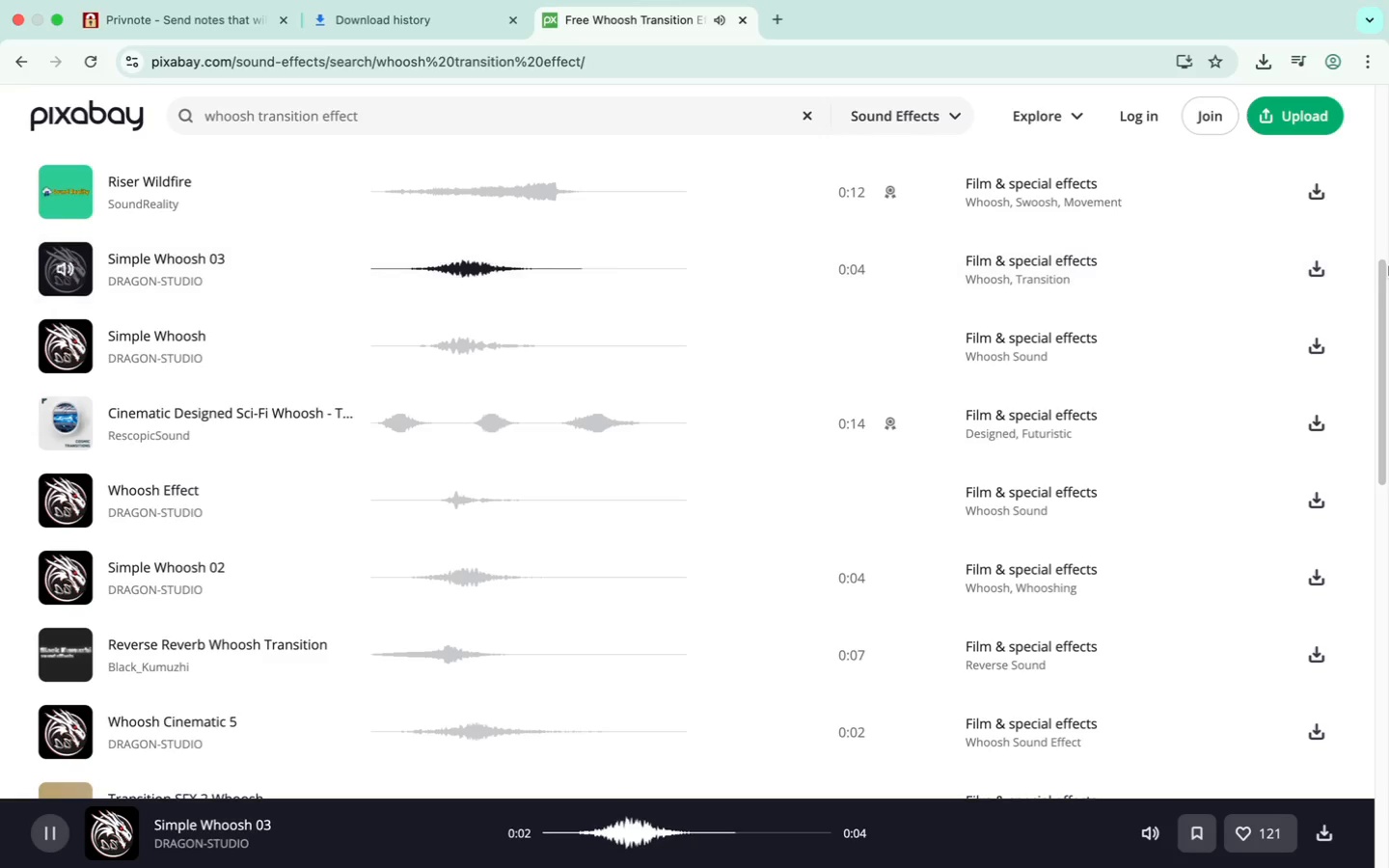 
left_click([71, 270])
 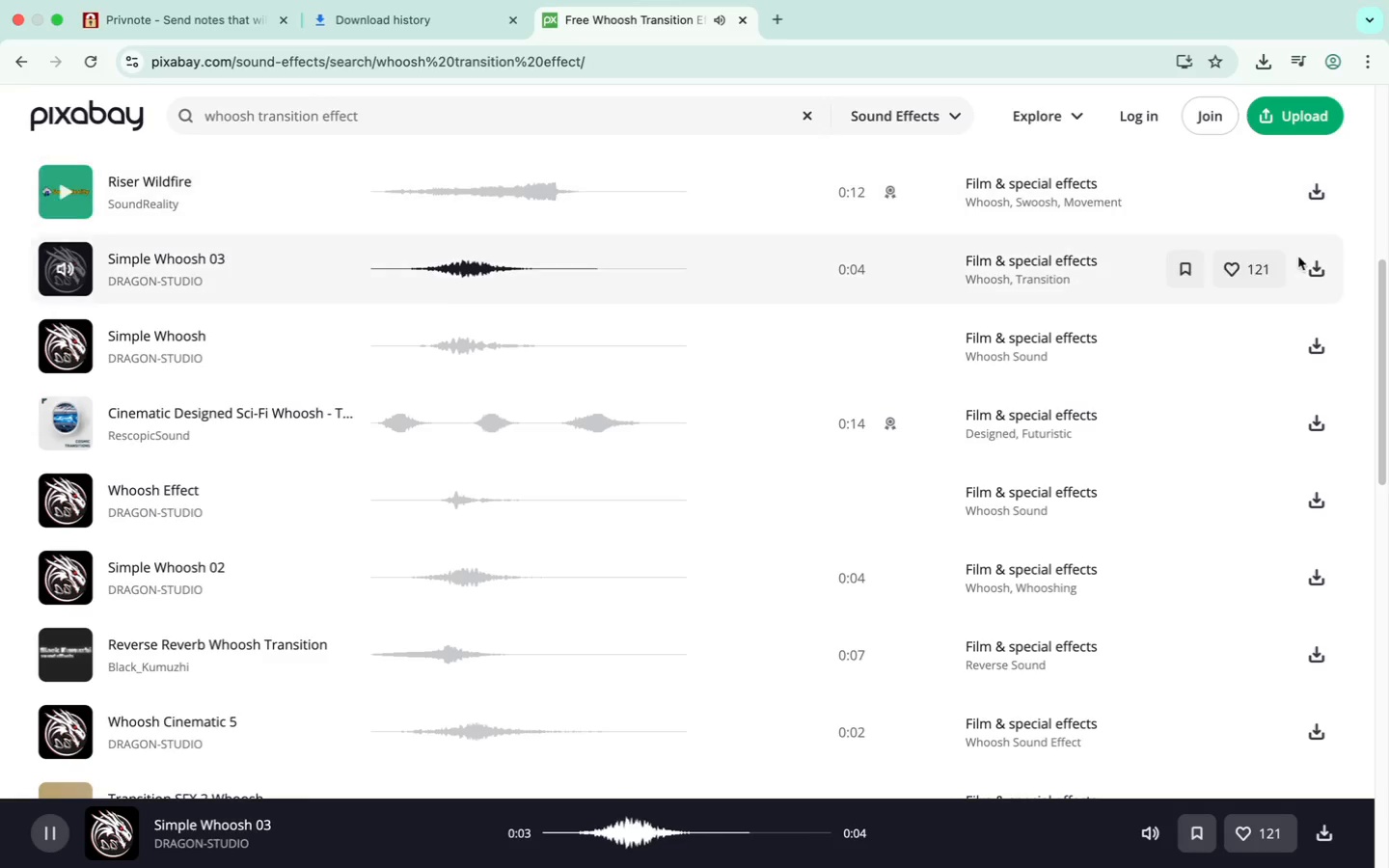 
left_click([1320, 267])
 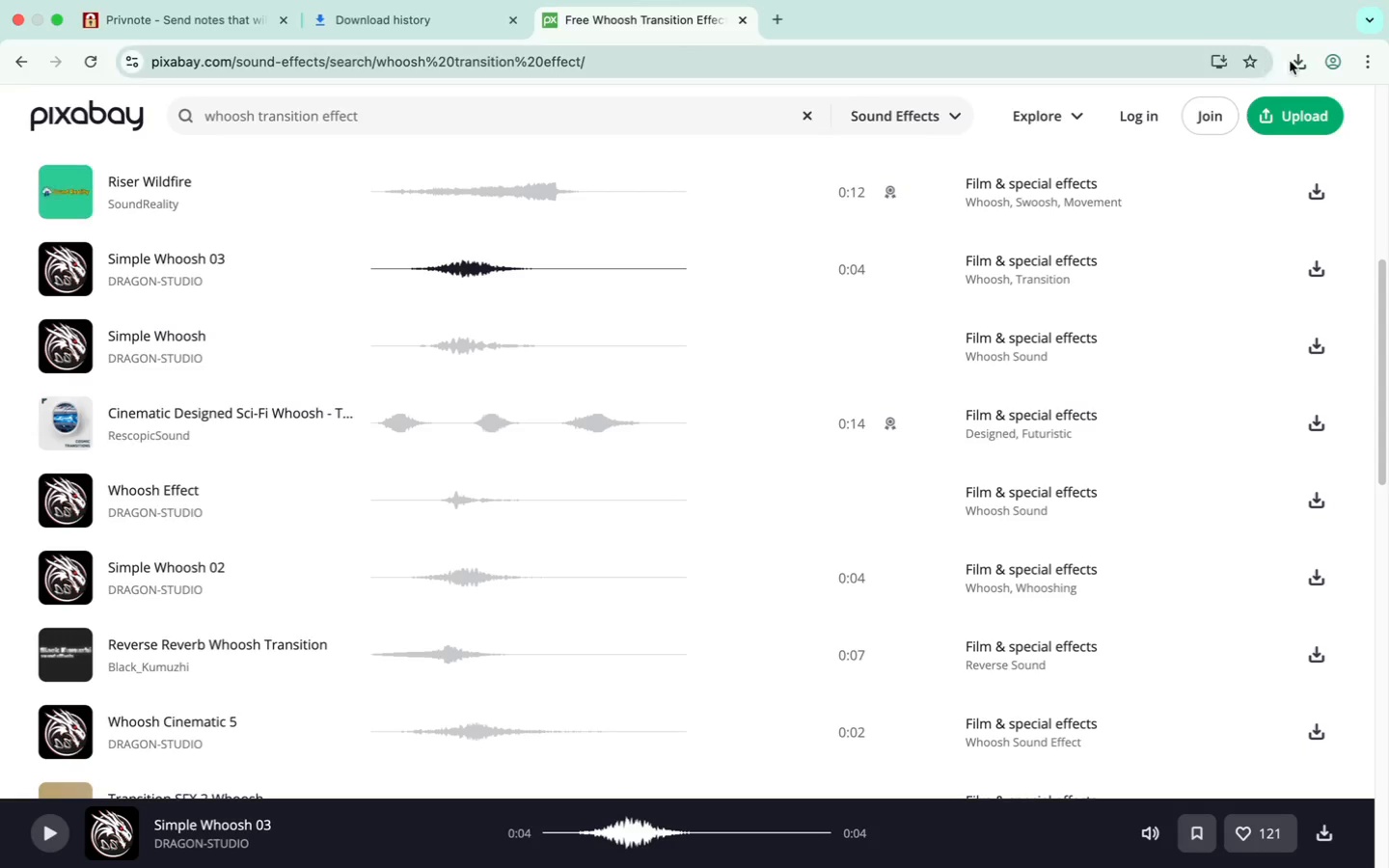 
wait(14.56)
 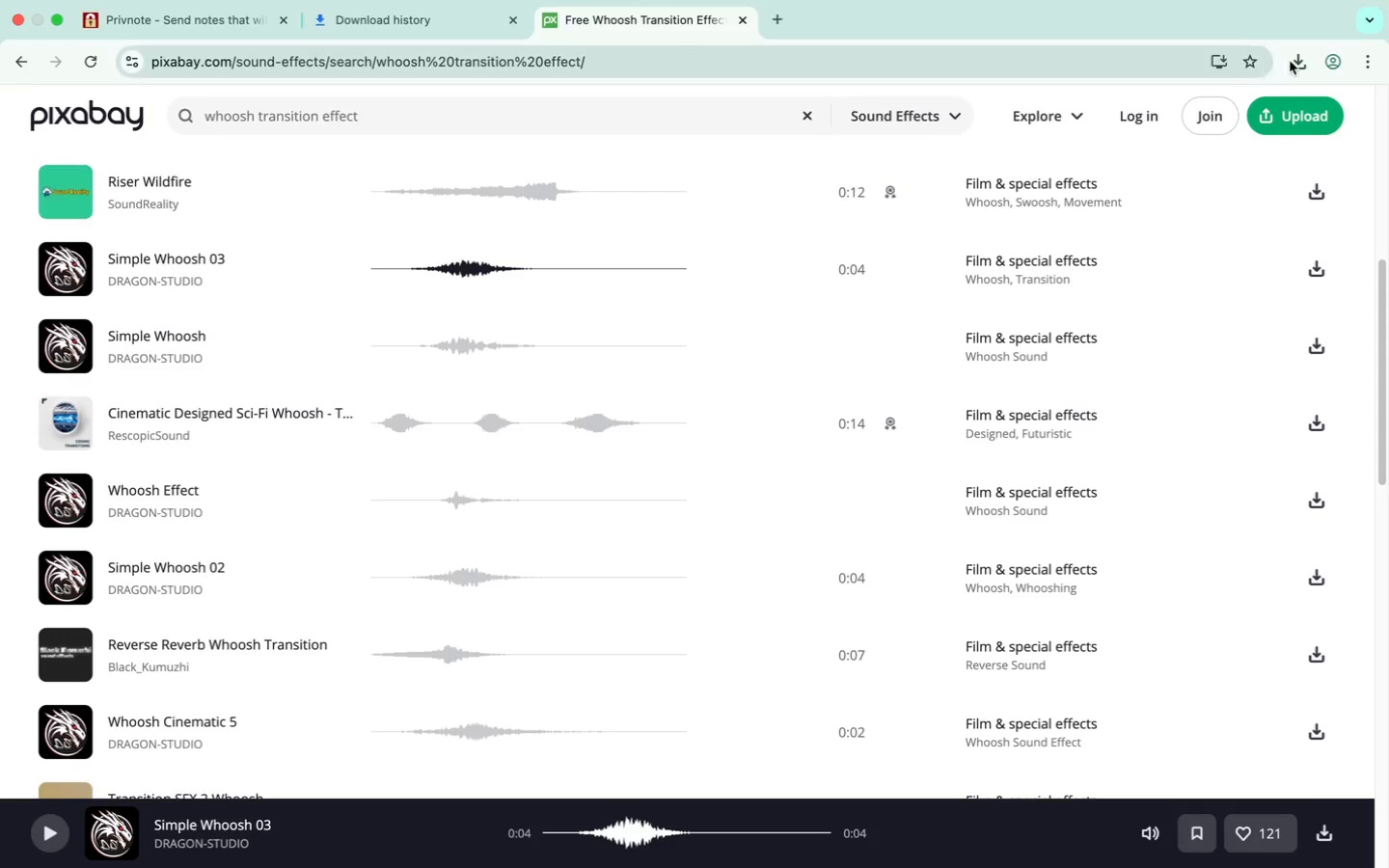 
mouse_move([1261, 277])
 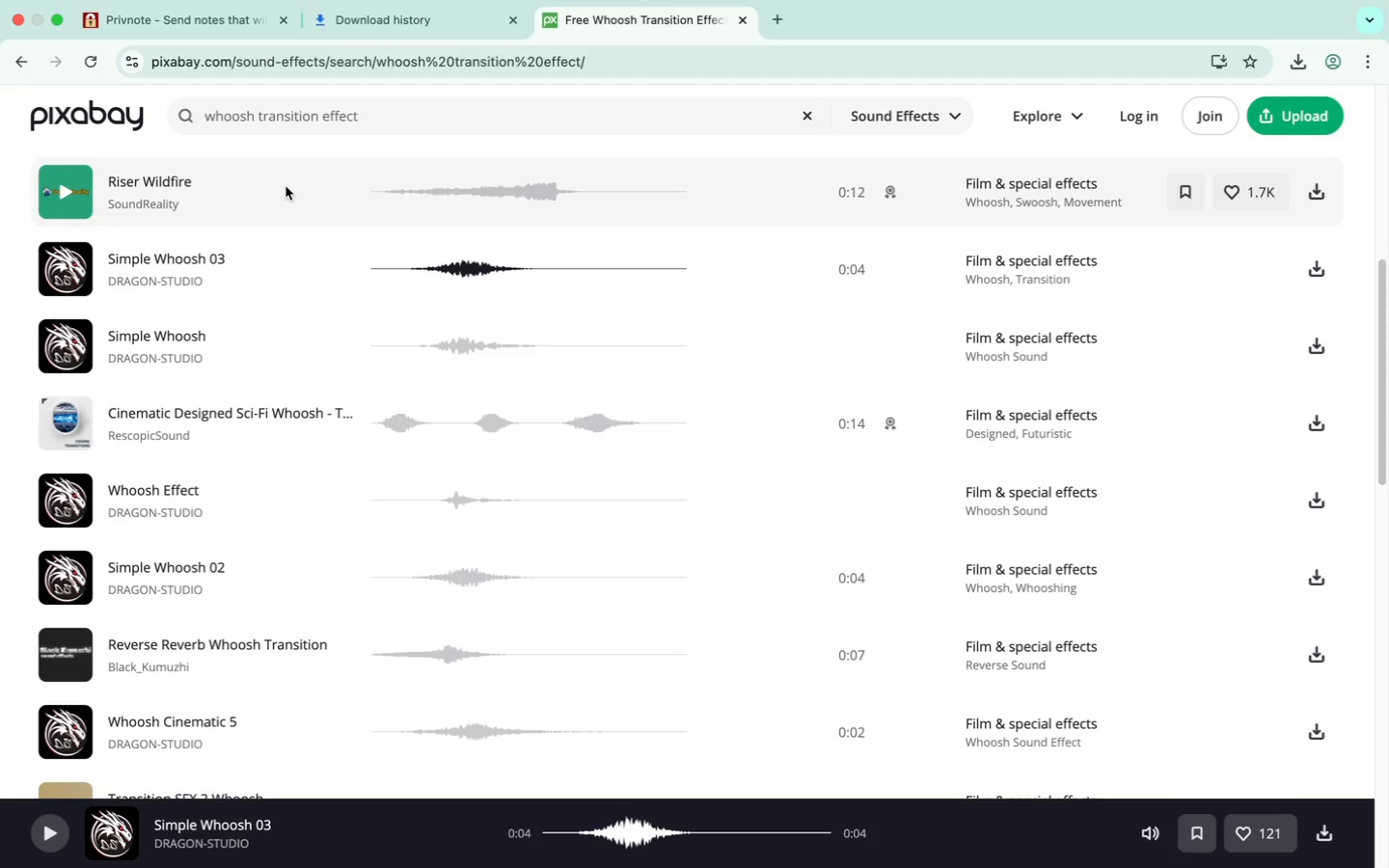 
mouse_move([640, 295])
 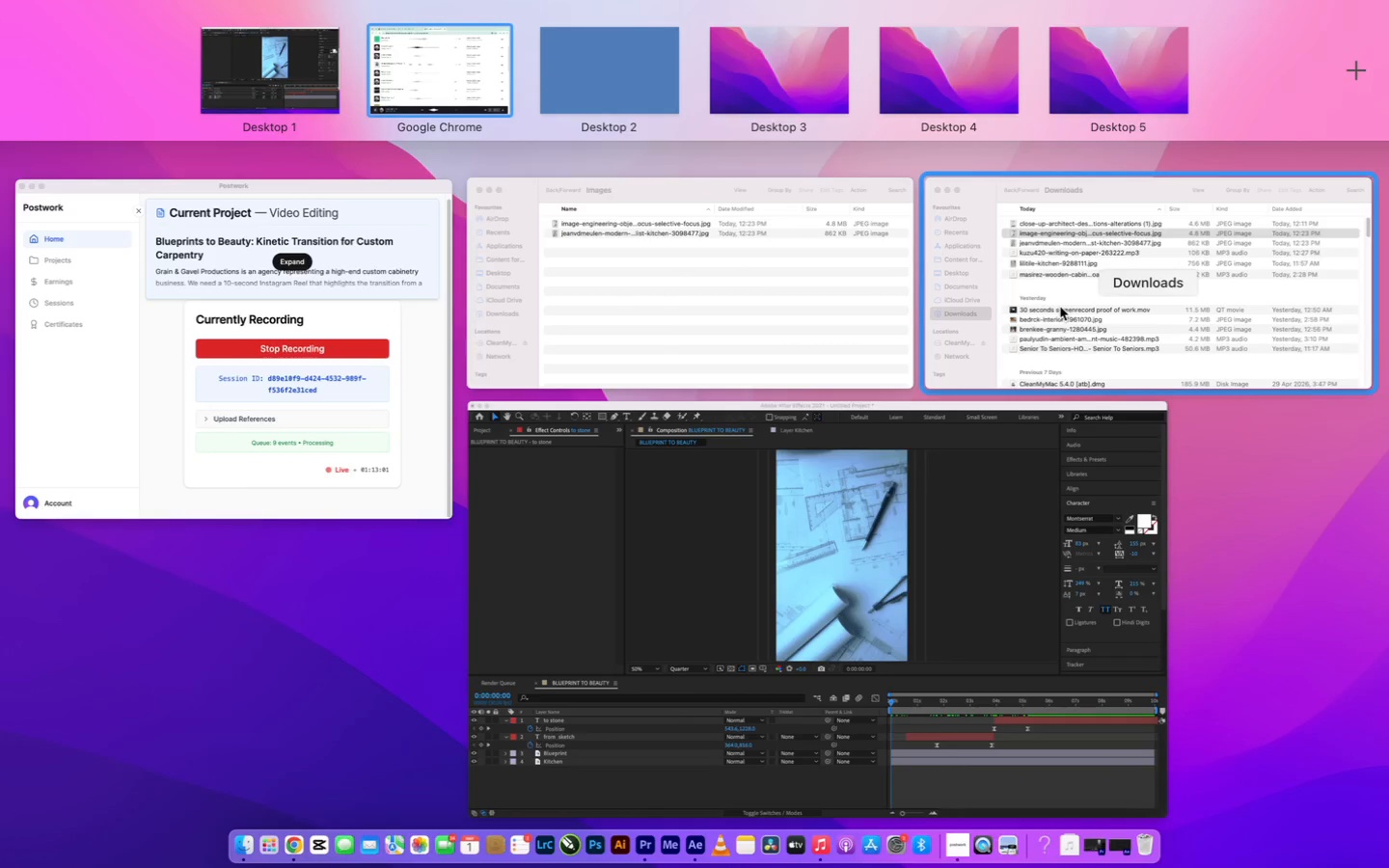 
left_click([1060, 307])
 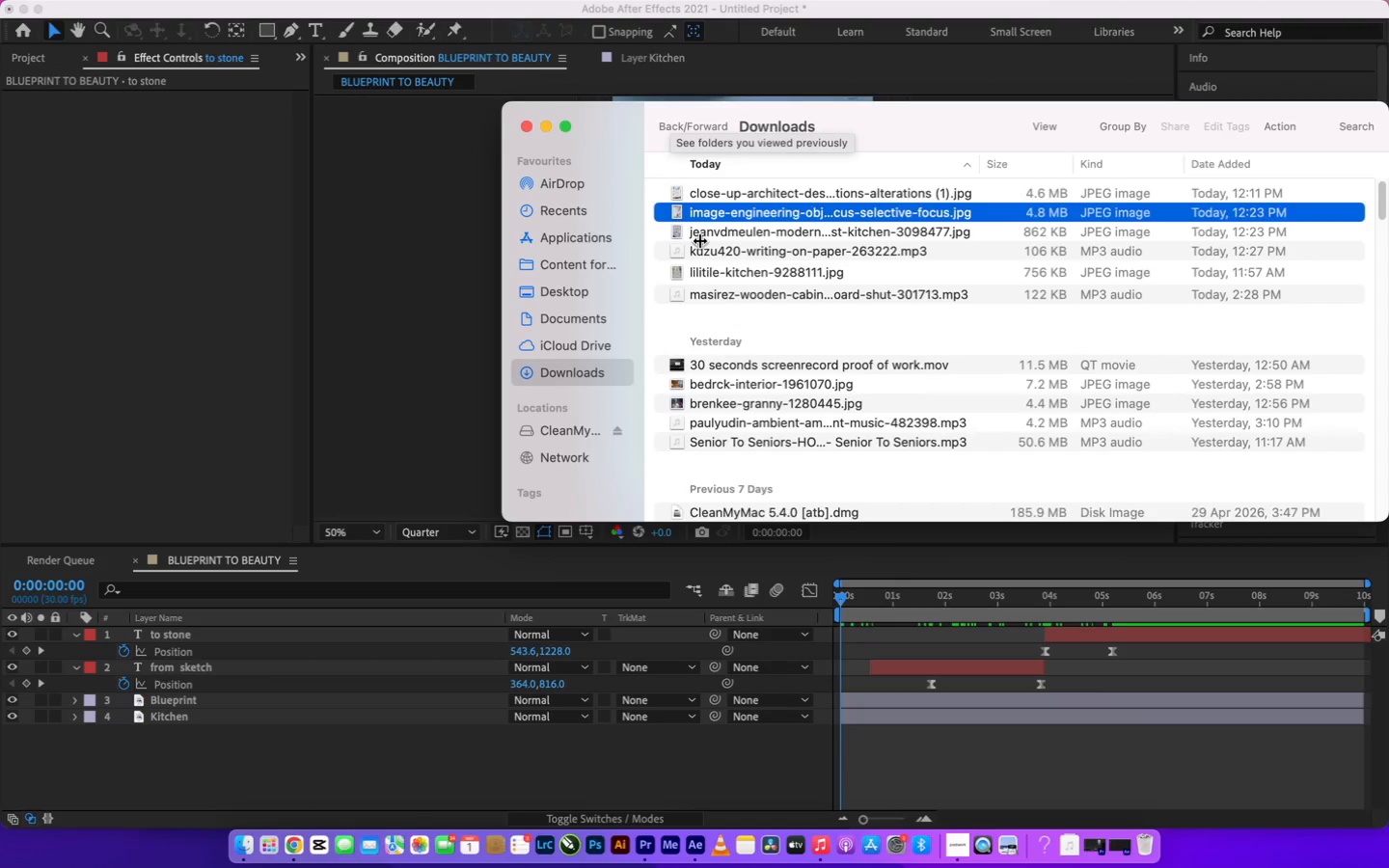 
wait(6.05)
 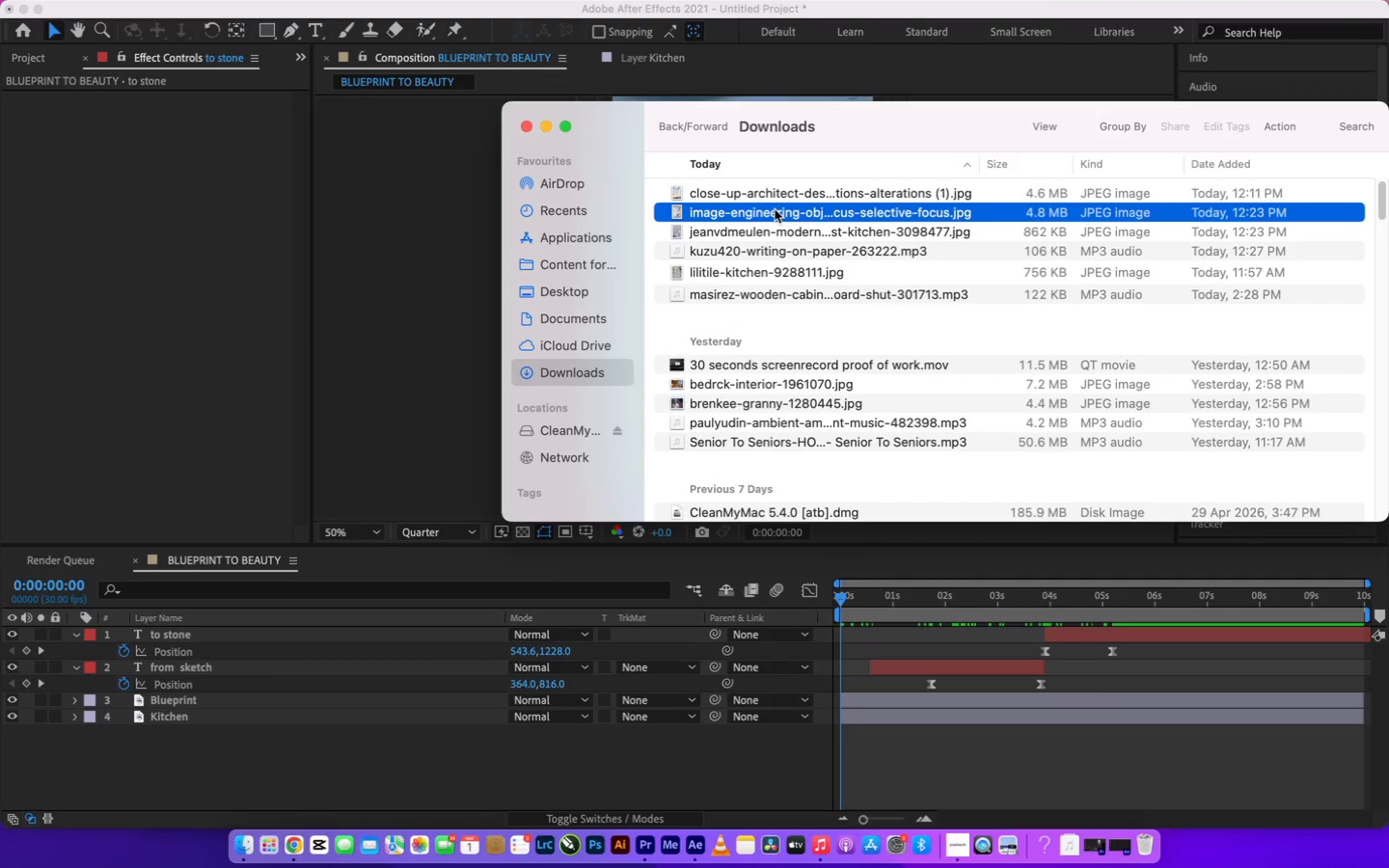 
left_click([677, 127])
 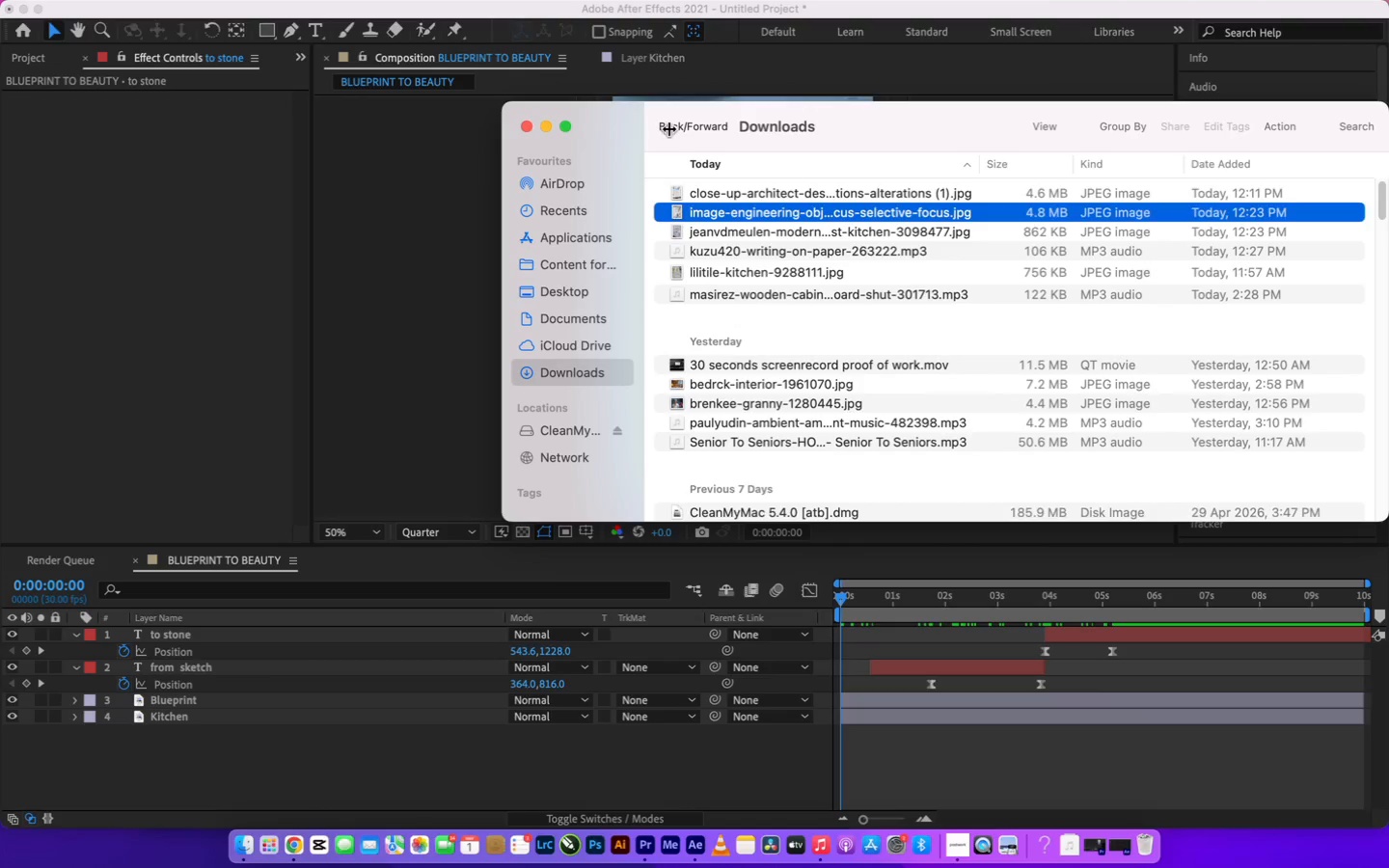 
double_click([669, 127])
 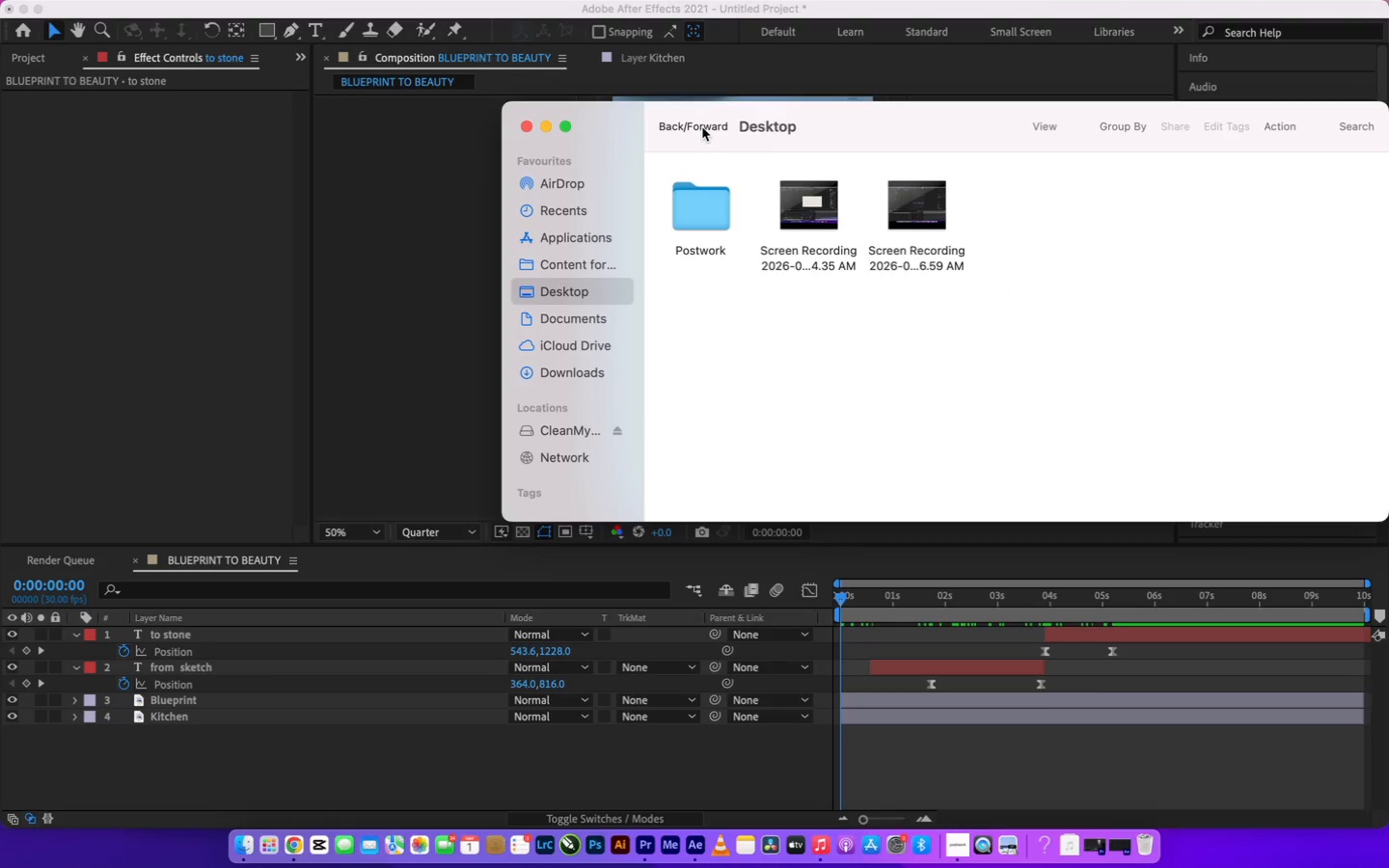 
left_click([702, 127])
 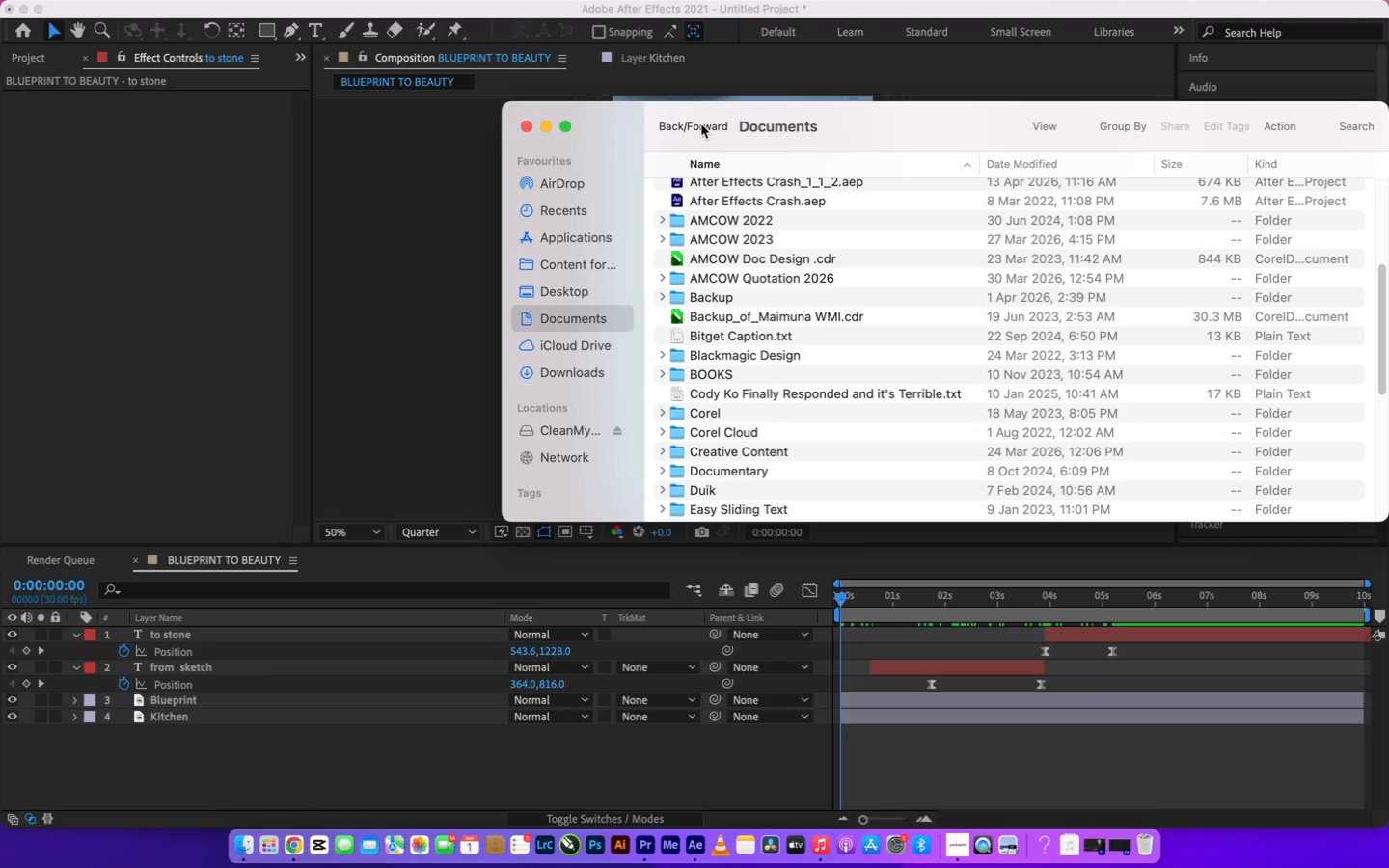 
left_click([701, 124])
 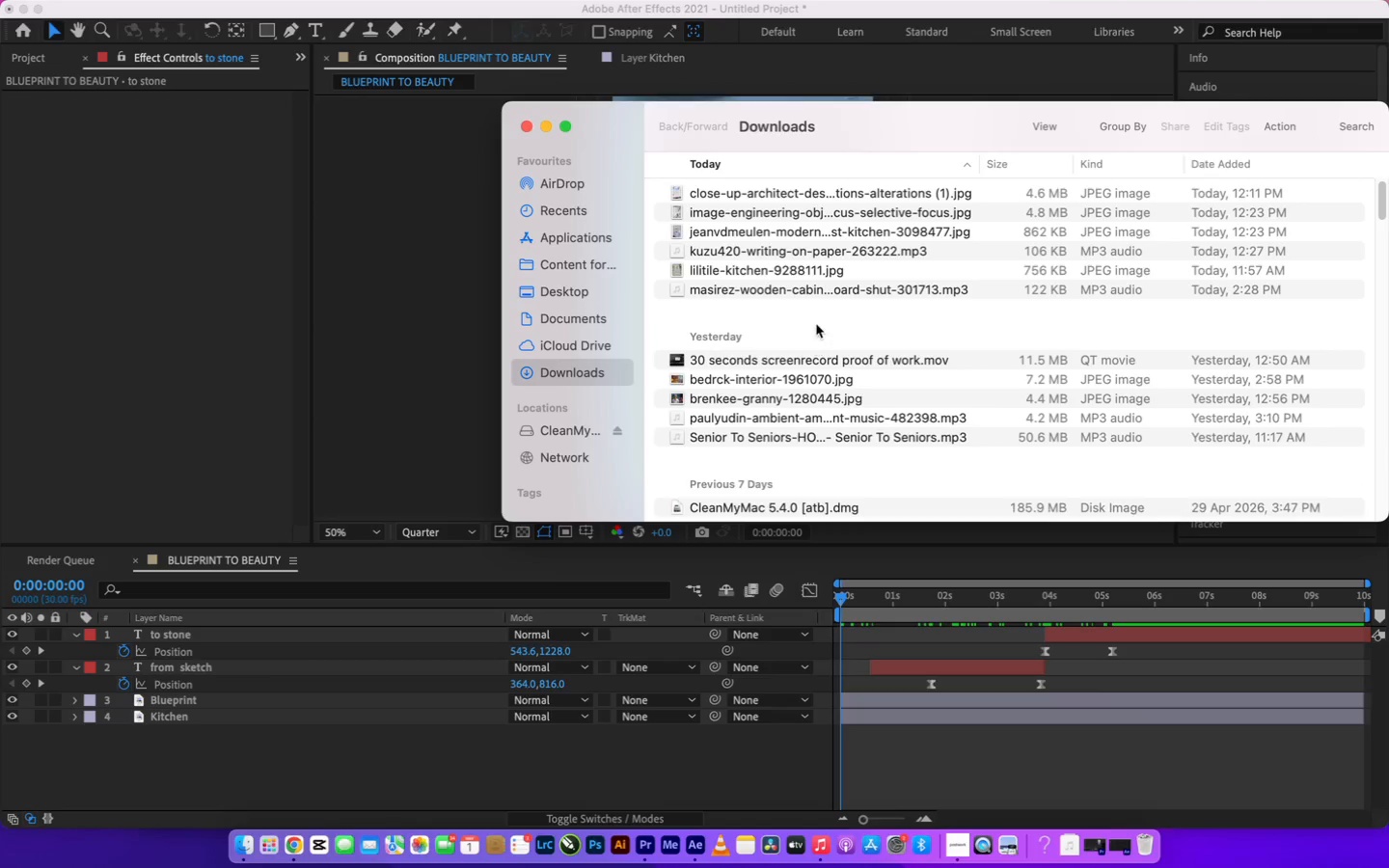 
wait(5.43)
 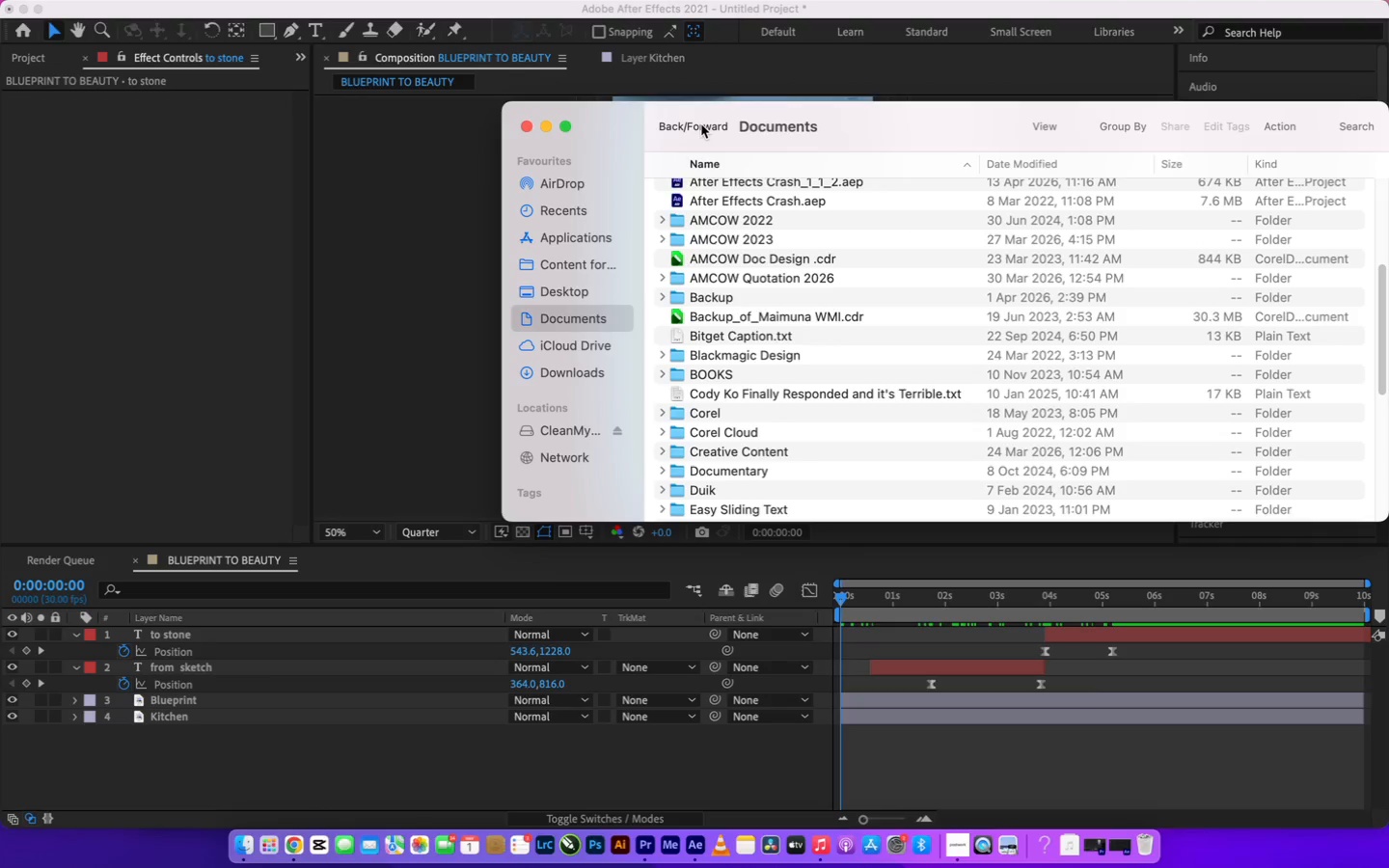 
left_click([825, 288])
 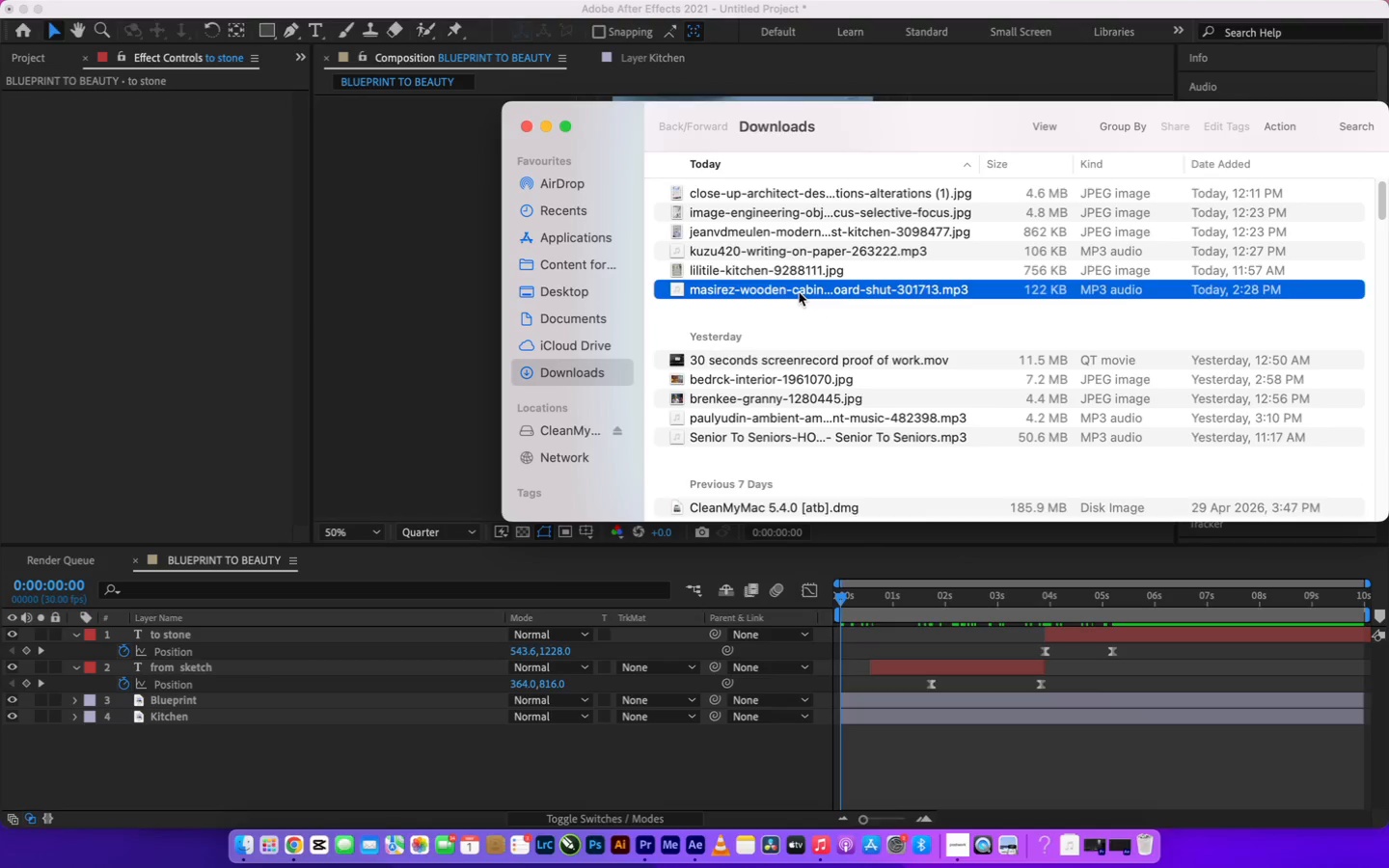 
hold_key(key=CommandLeft, duration=4.74)
 